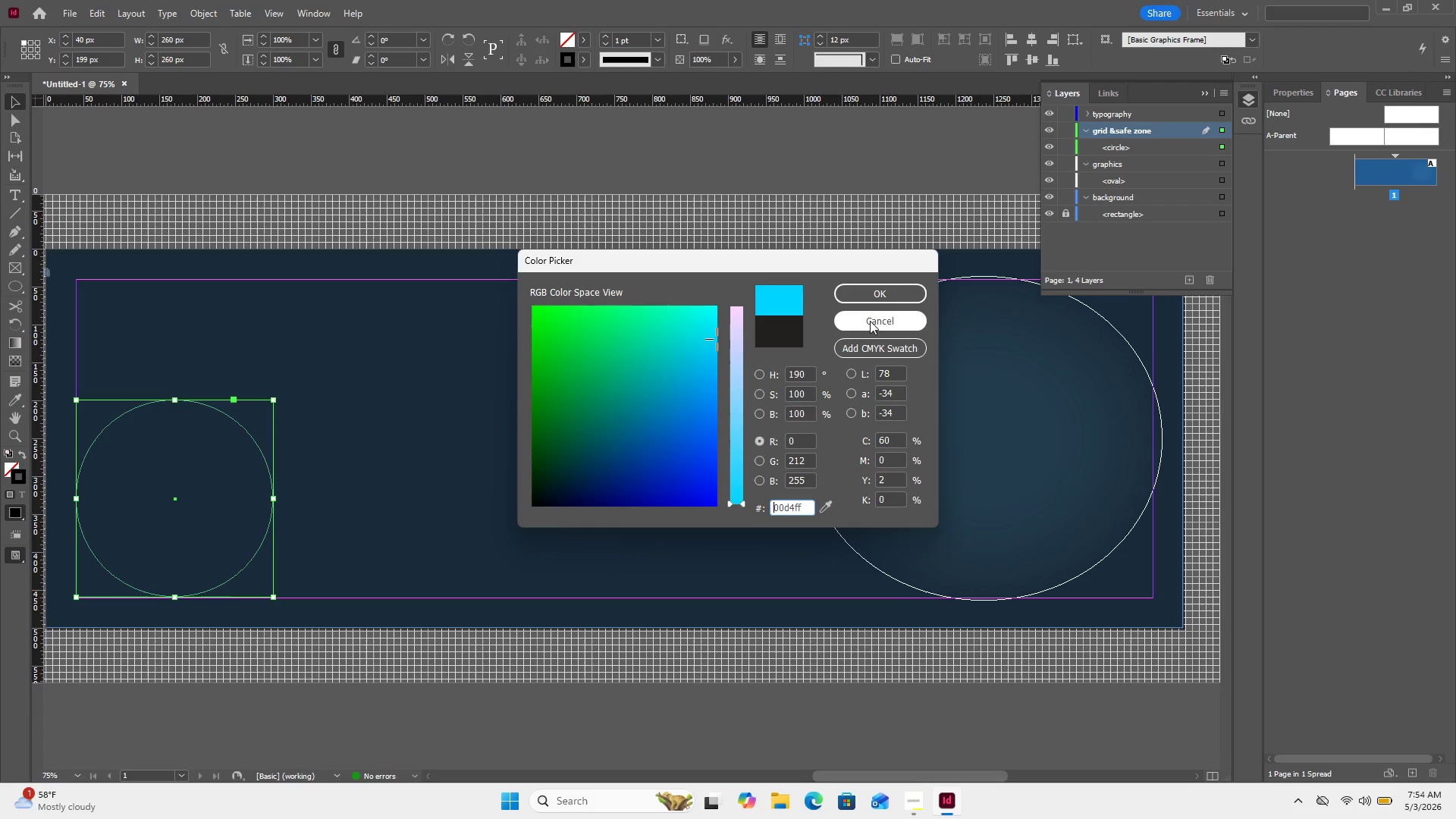 
left_click([878, 293])
 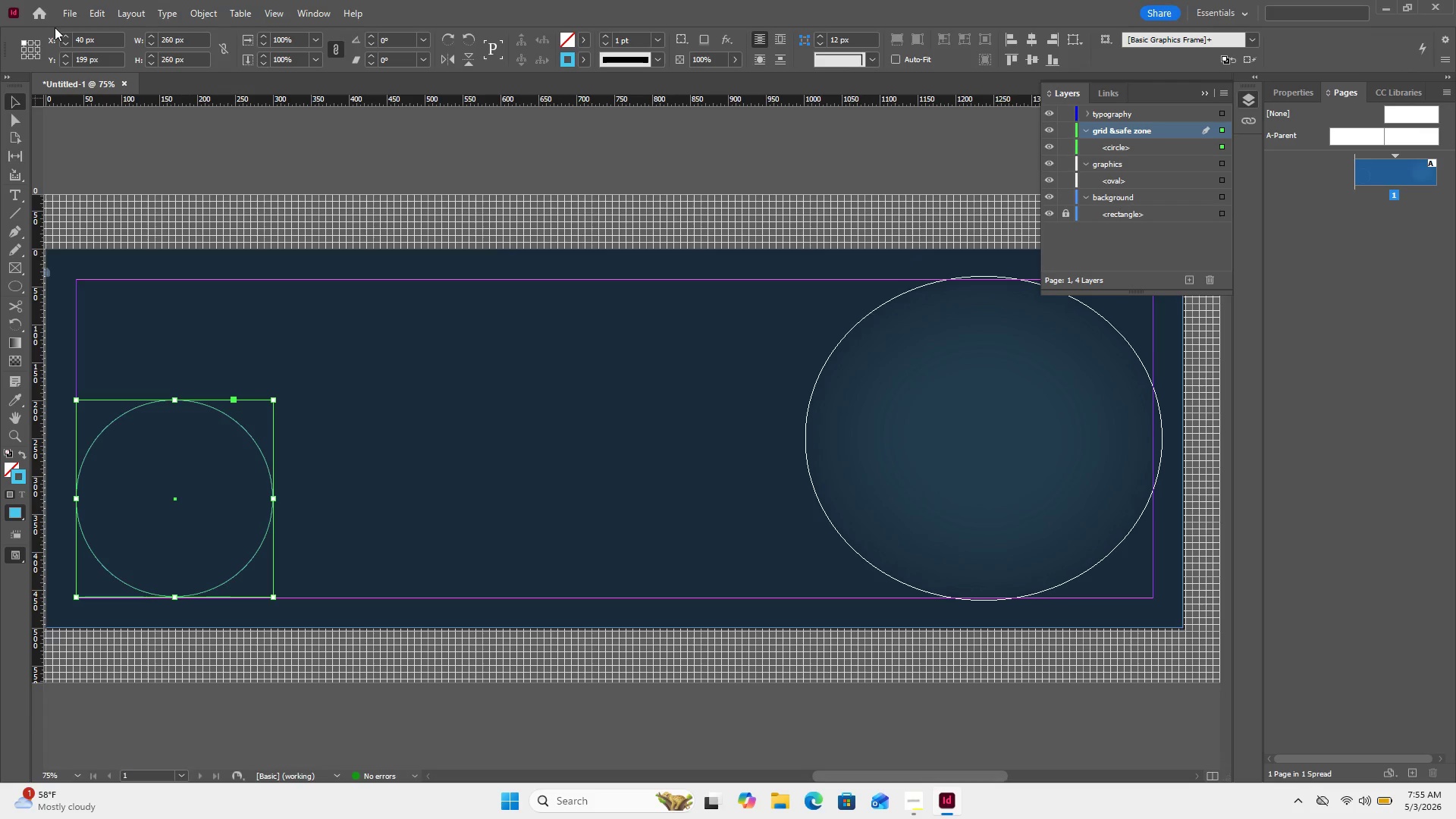 
wait(7.01)
 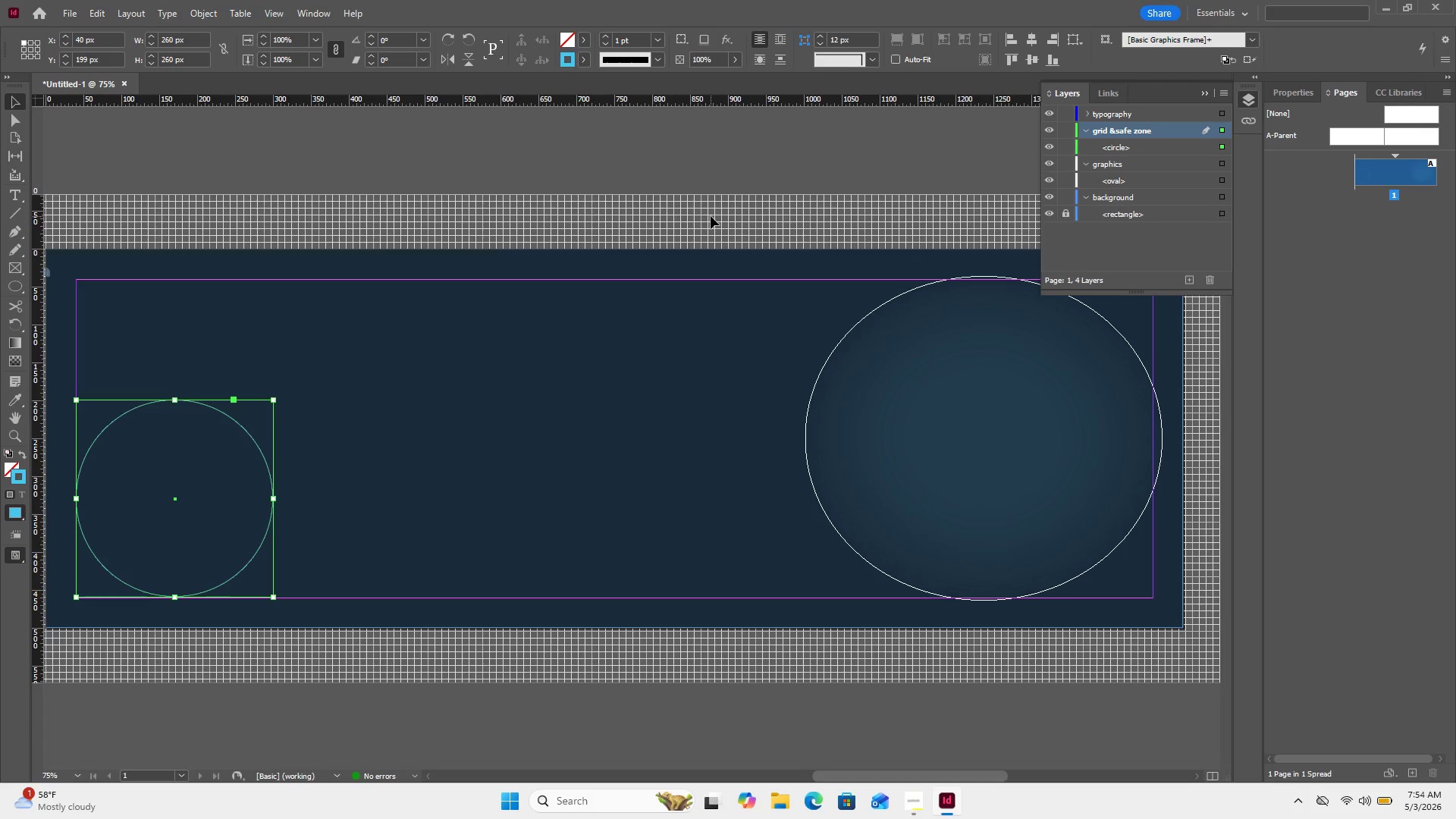 
mouse_move([604, 49])
 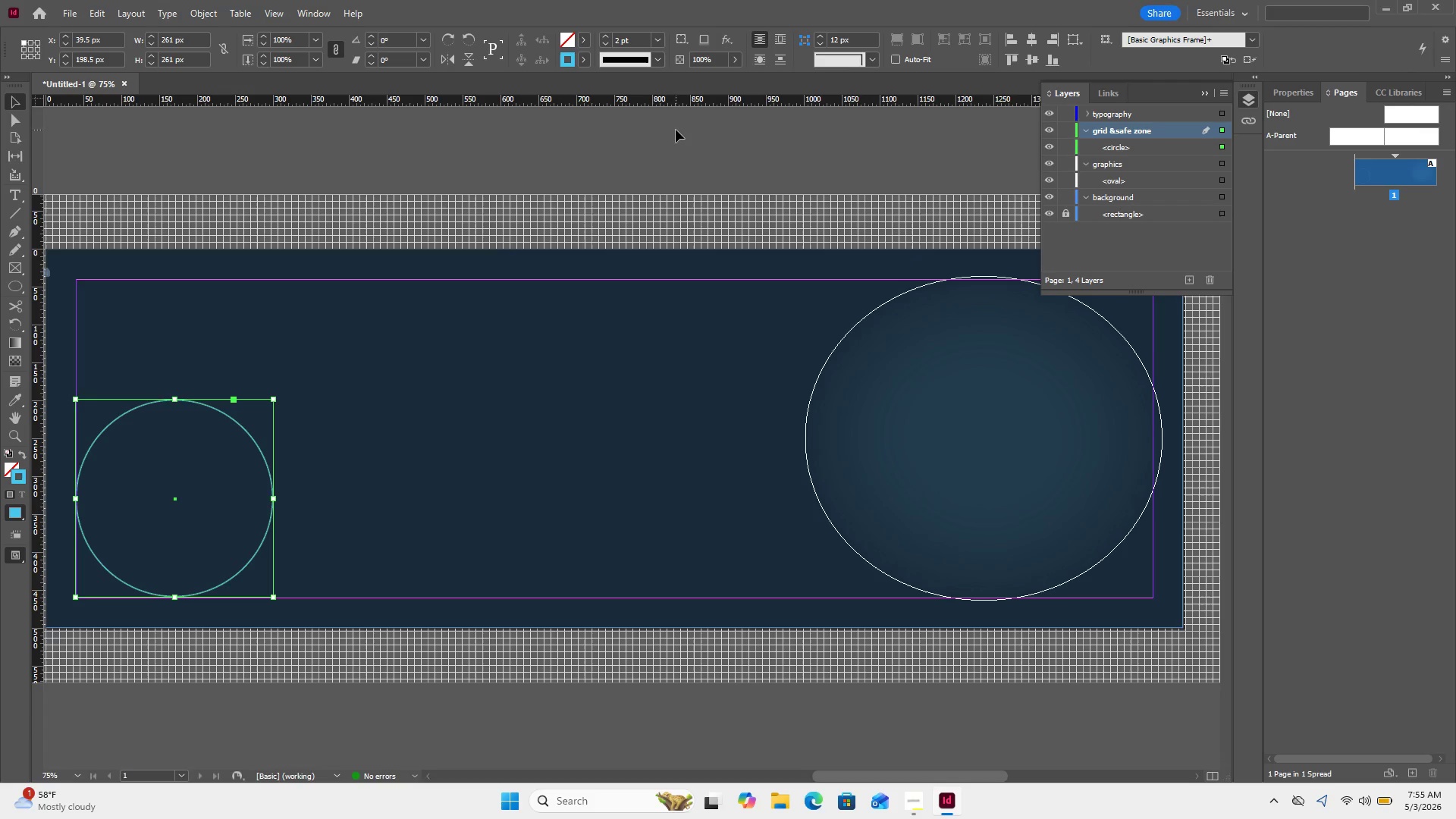 
left_click([676, 130])
 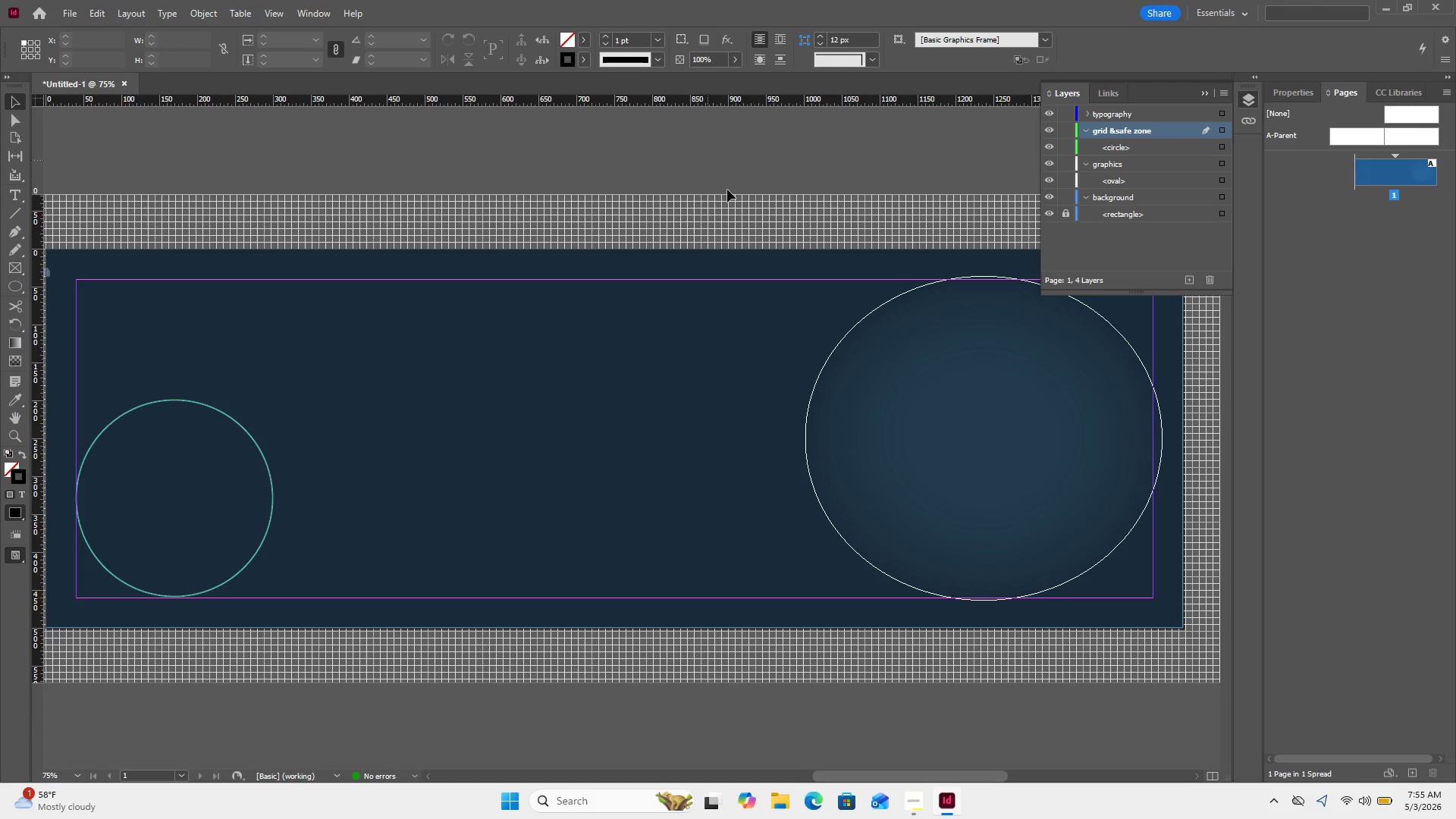 
left_click([822, 367])
 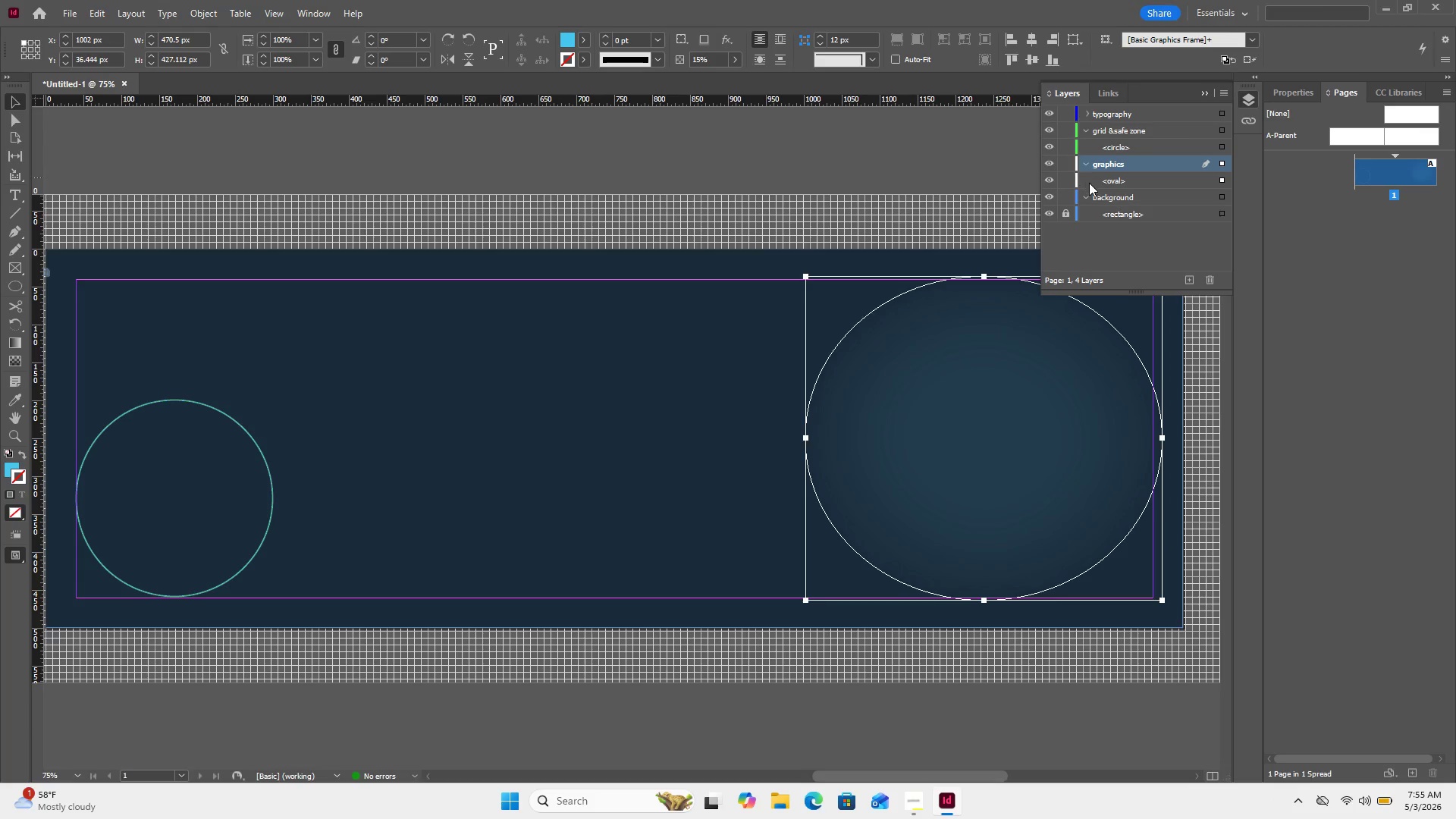 
wait(10.38)
 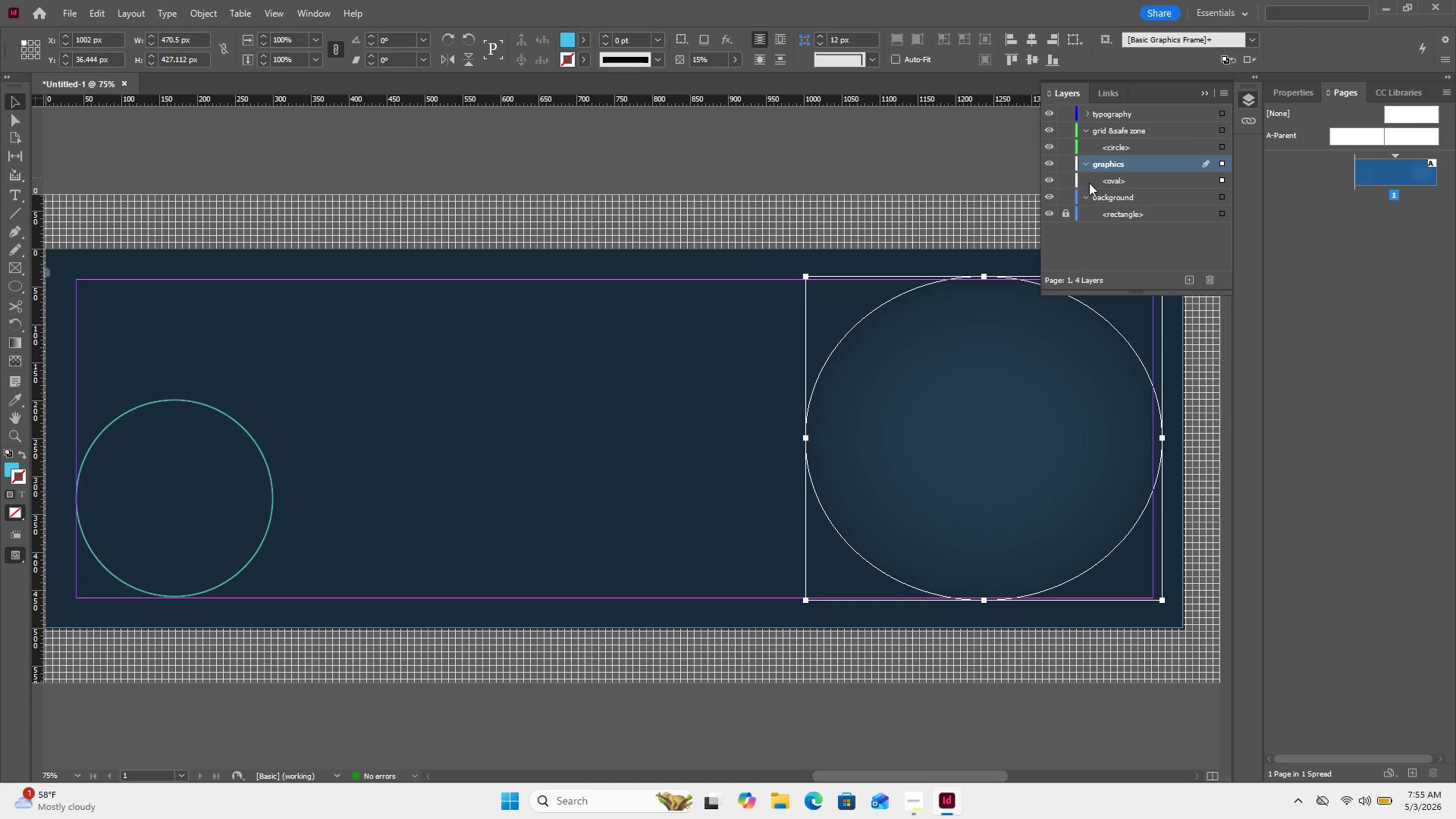 
left_click_drag(start_coordinate=[1164, 438], to_coordinate=[1156, 428])
 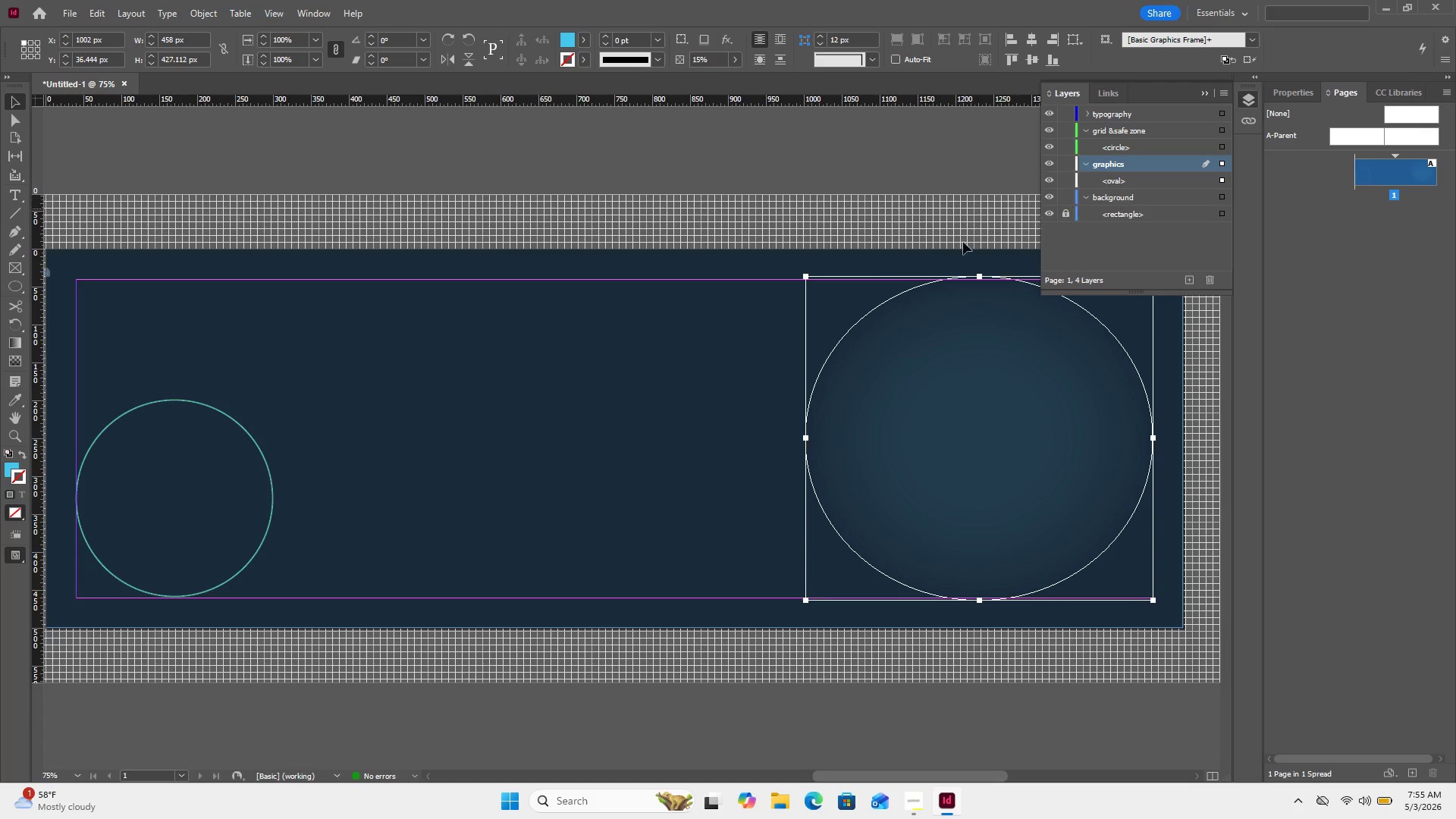 
wait(22.97)
 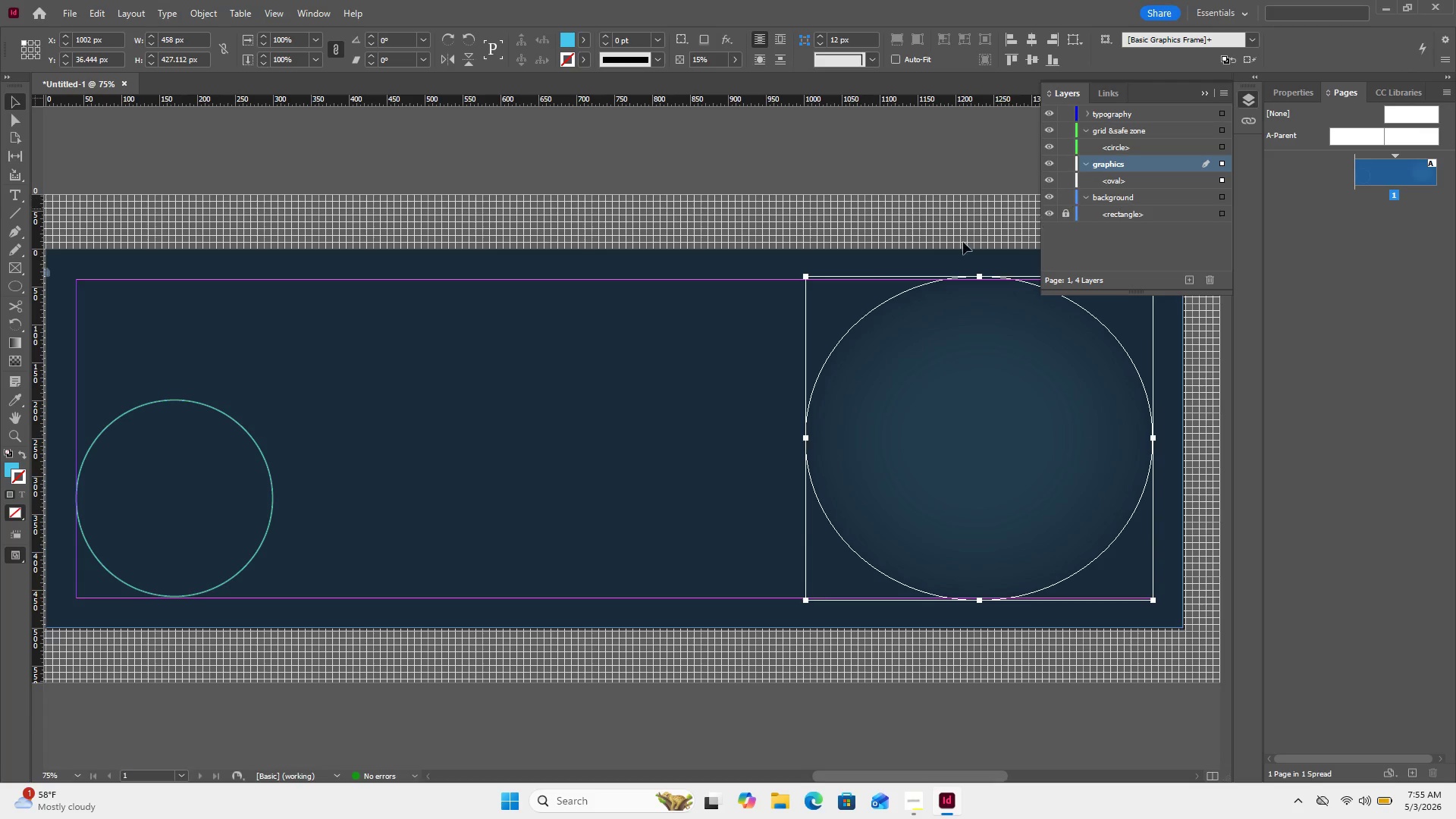 
left_click([15, 213])
 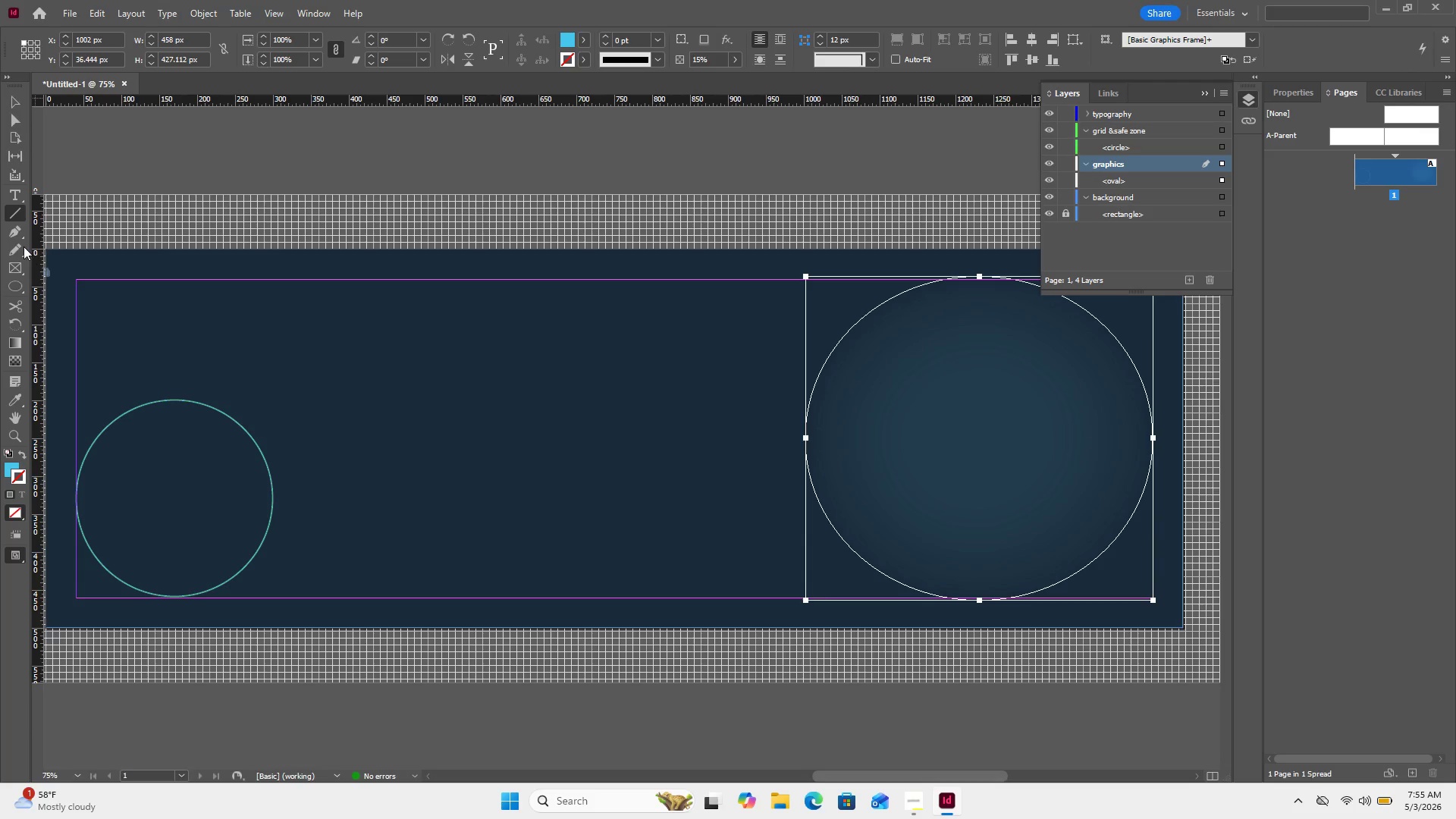 
wait(6.12)
 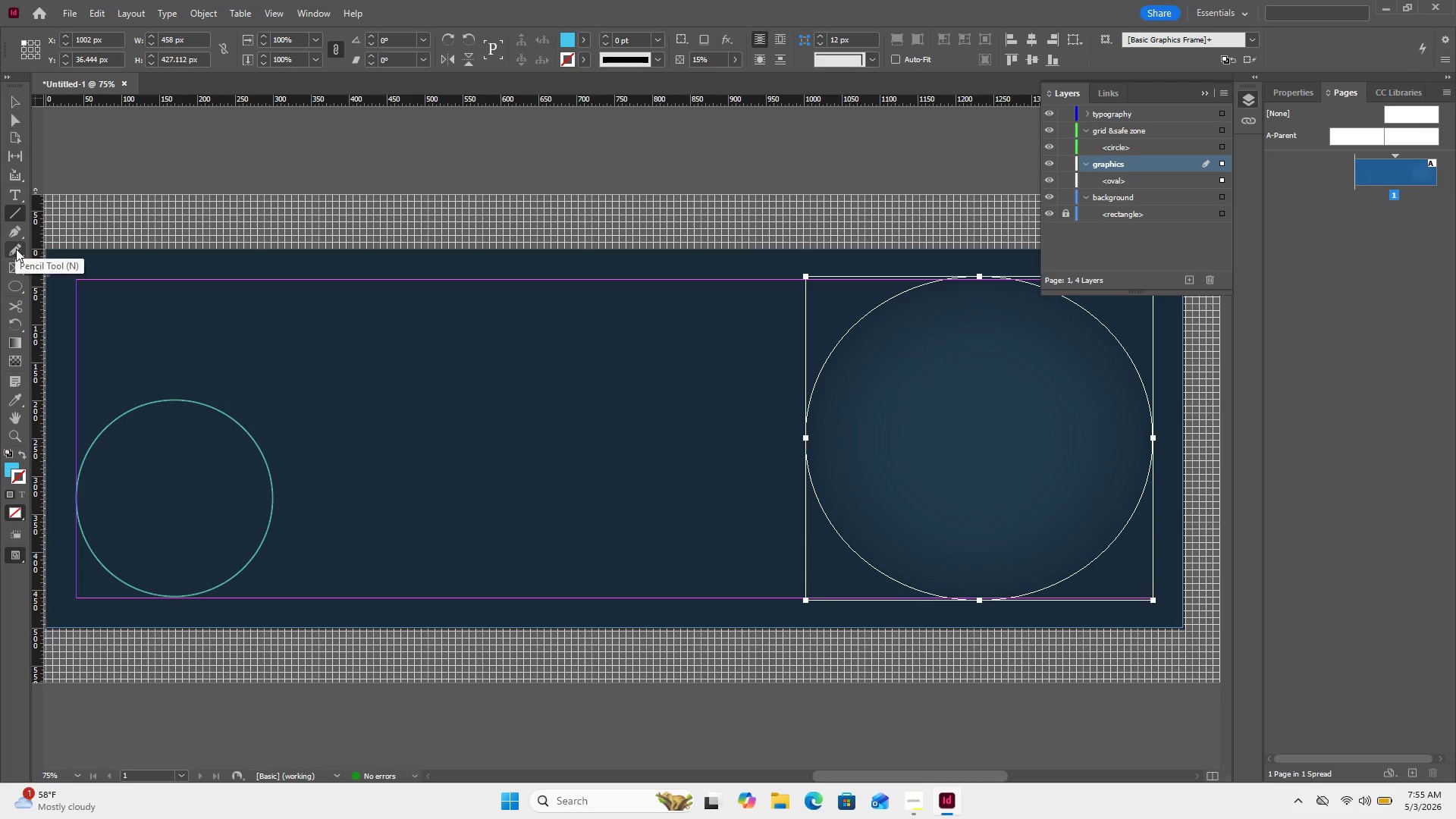 
left_click([15, 228])
 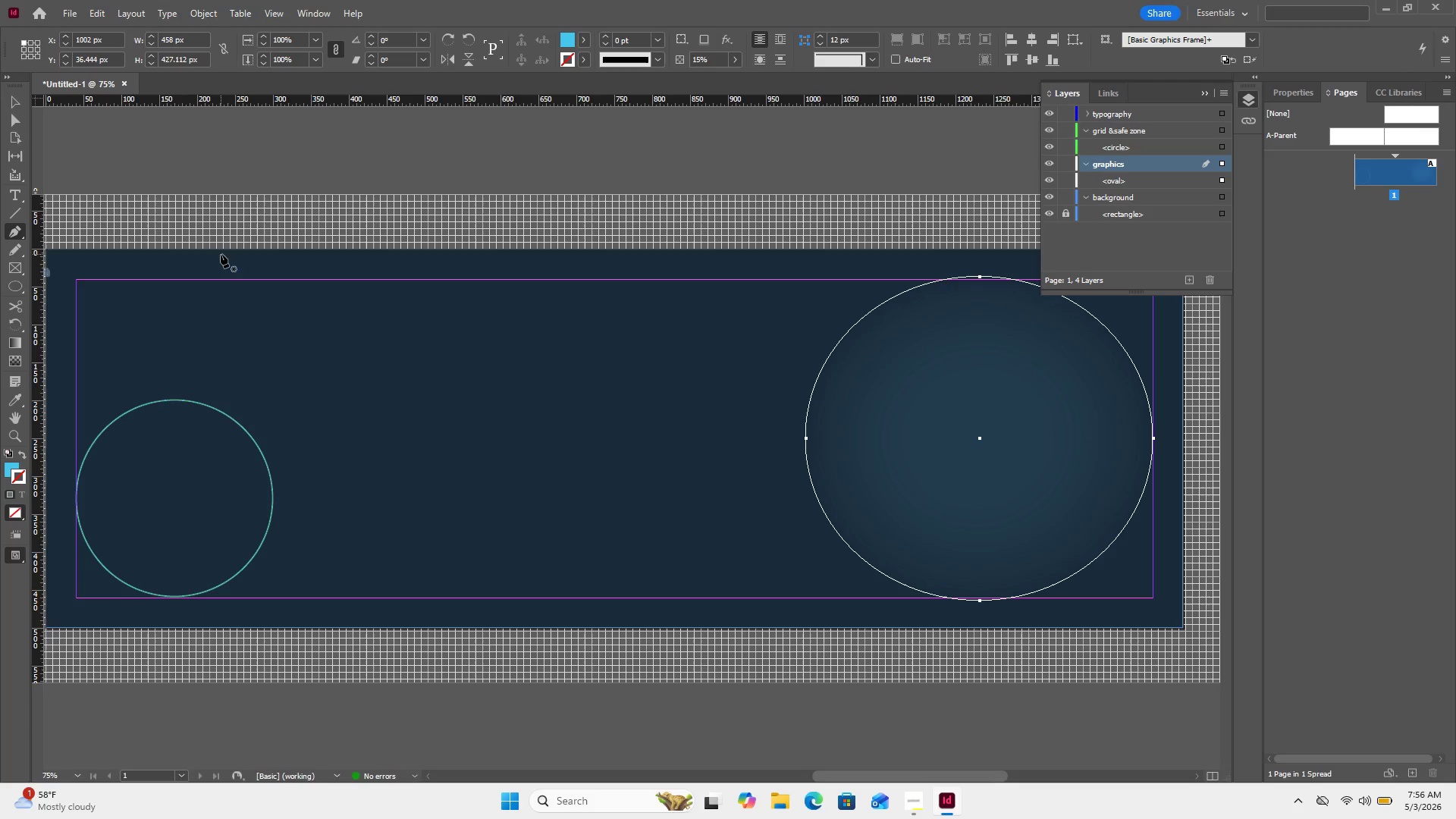 
wait(9.76)
 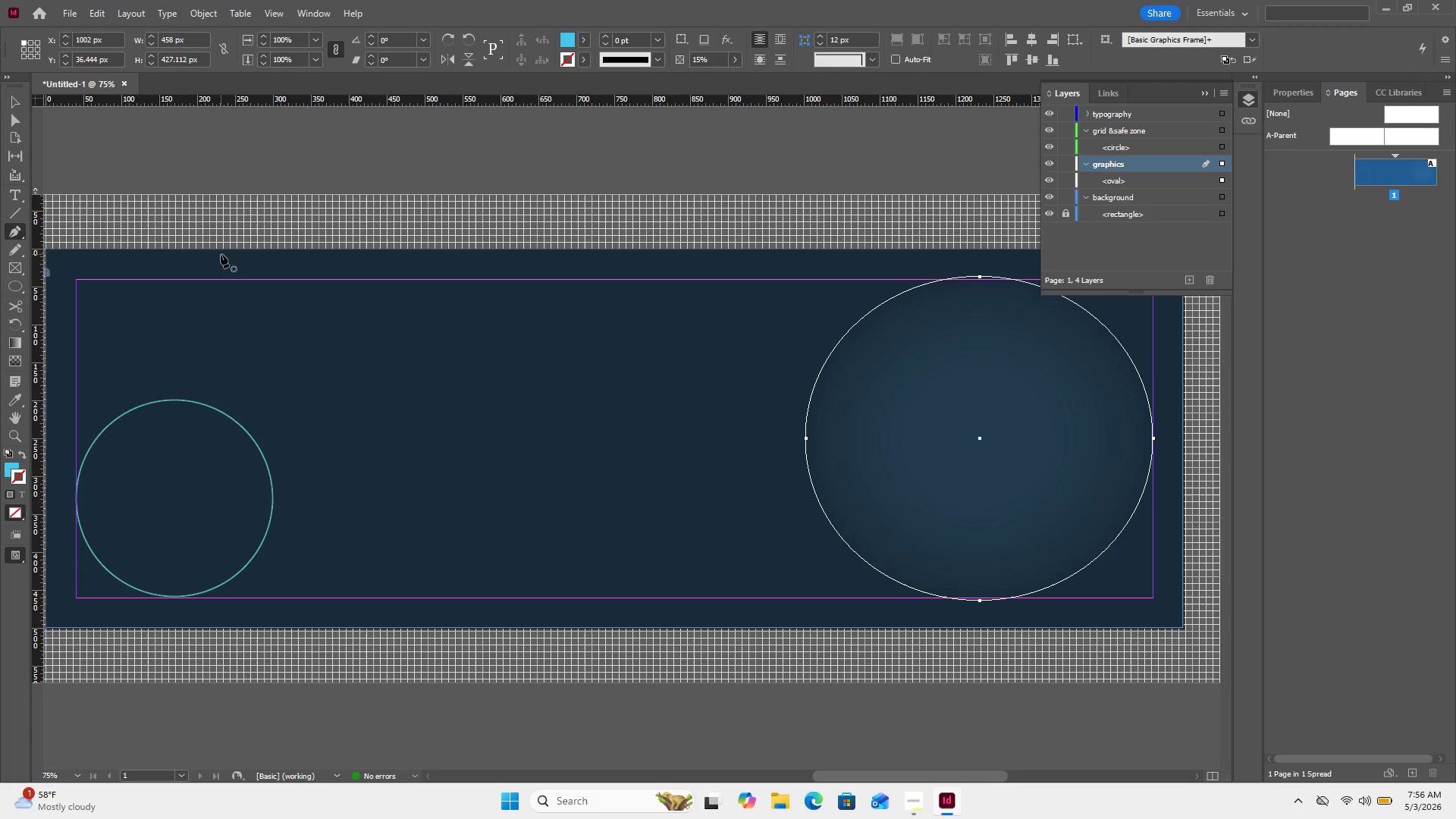 
left_click([271, 278])
 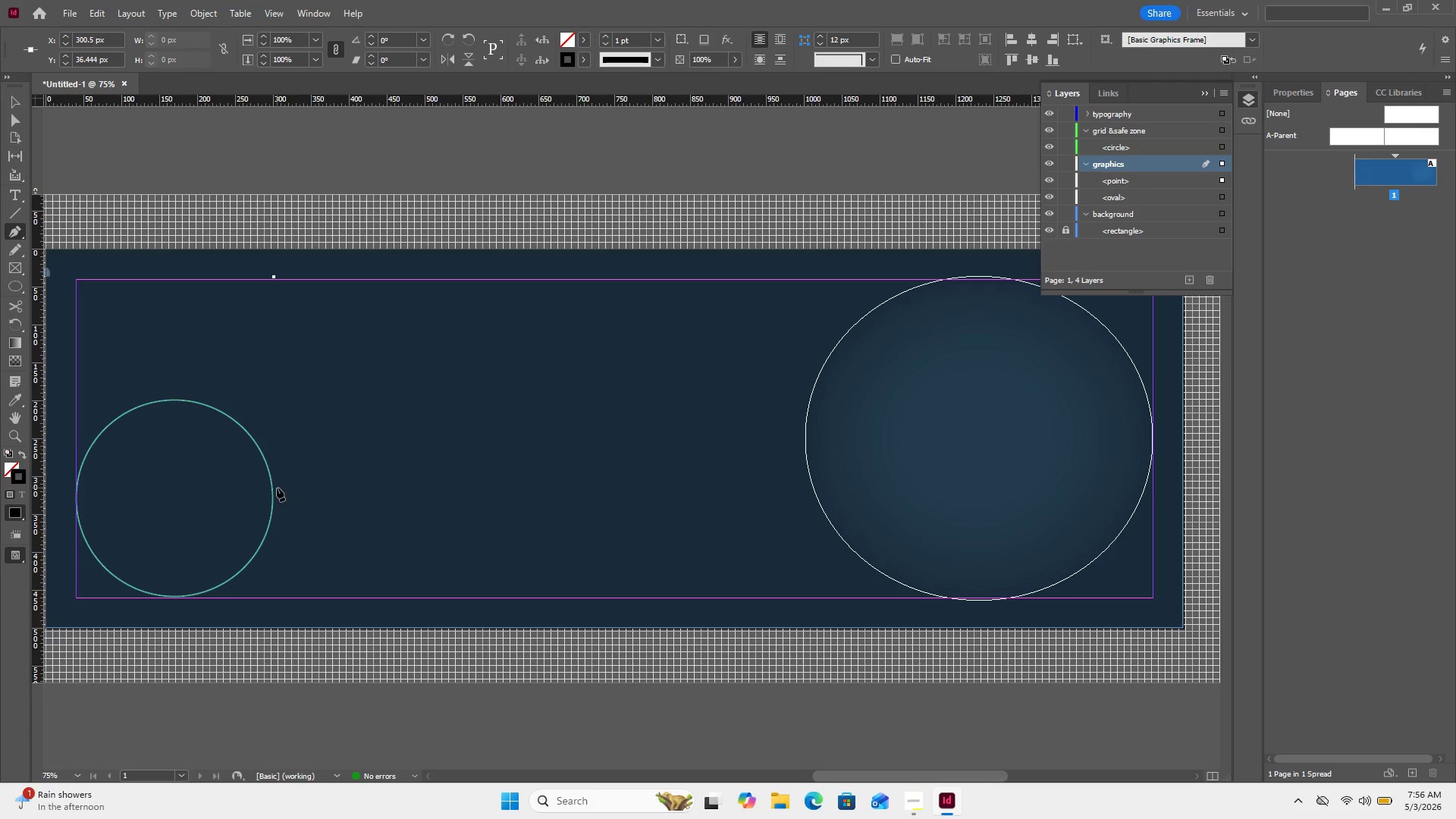 
wait(6.36)
 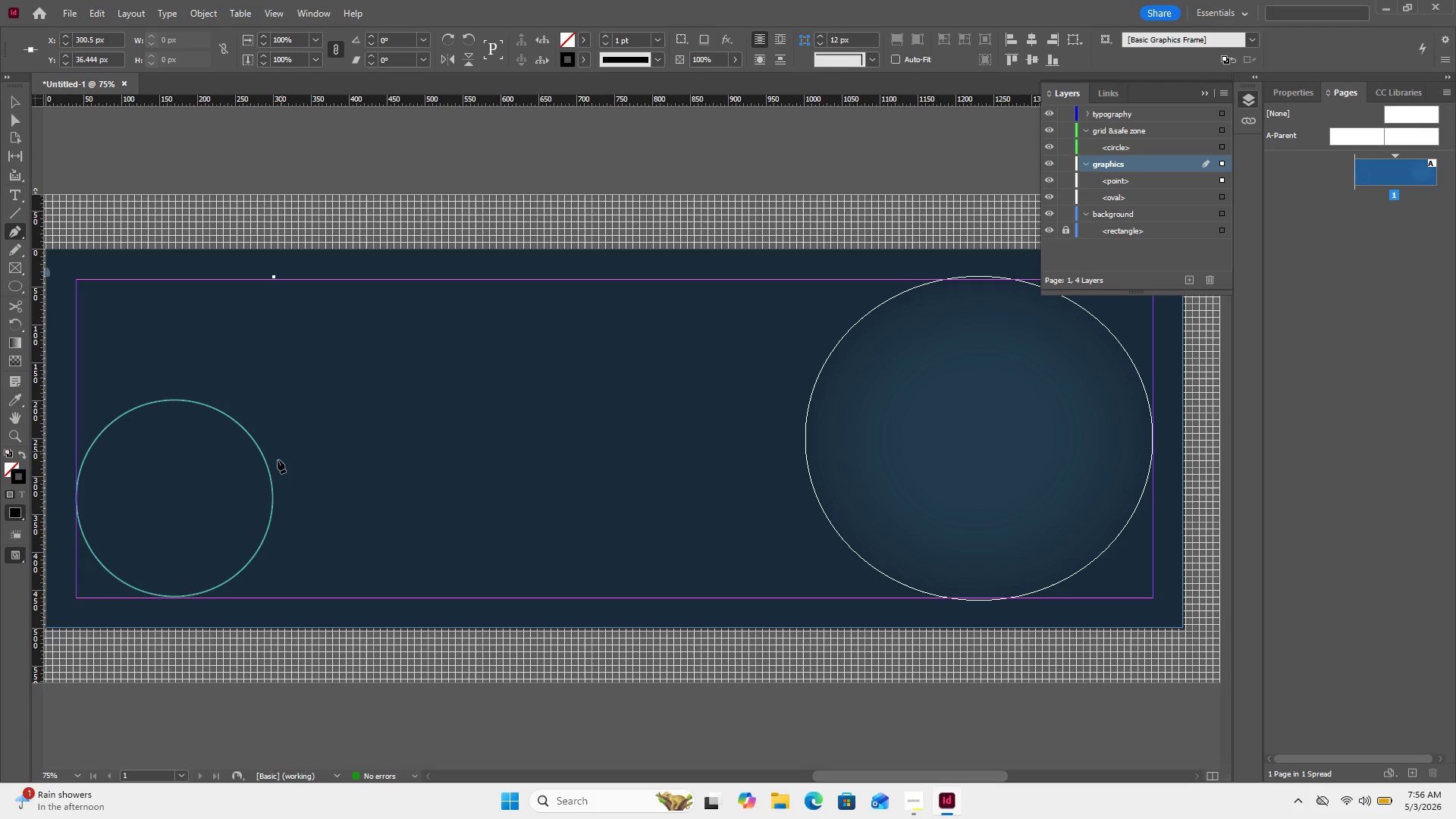 
key(Control+Z)
 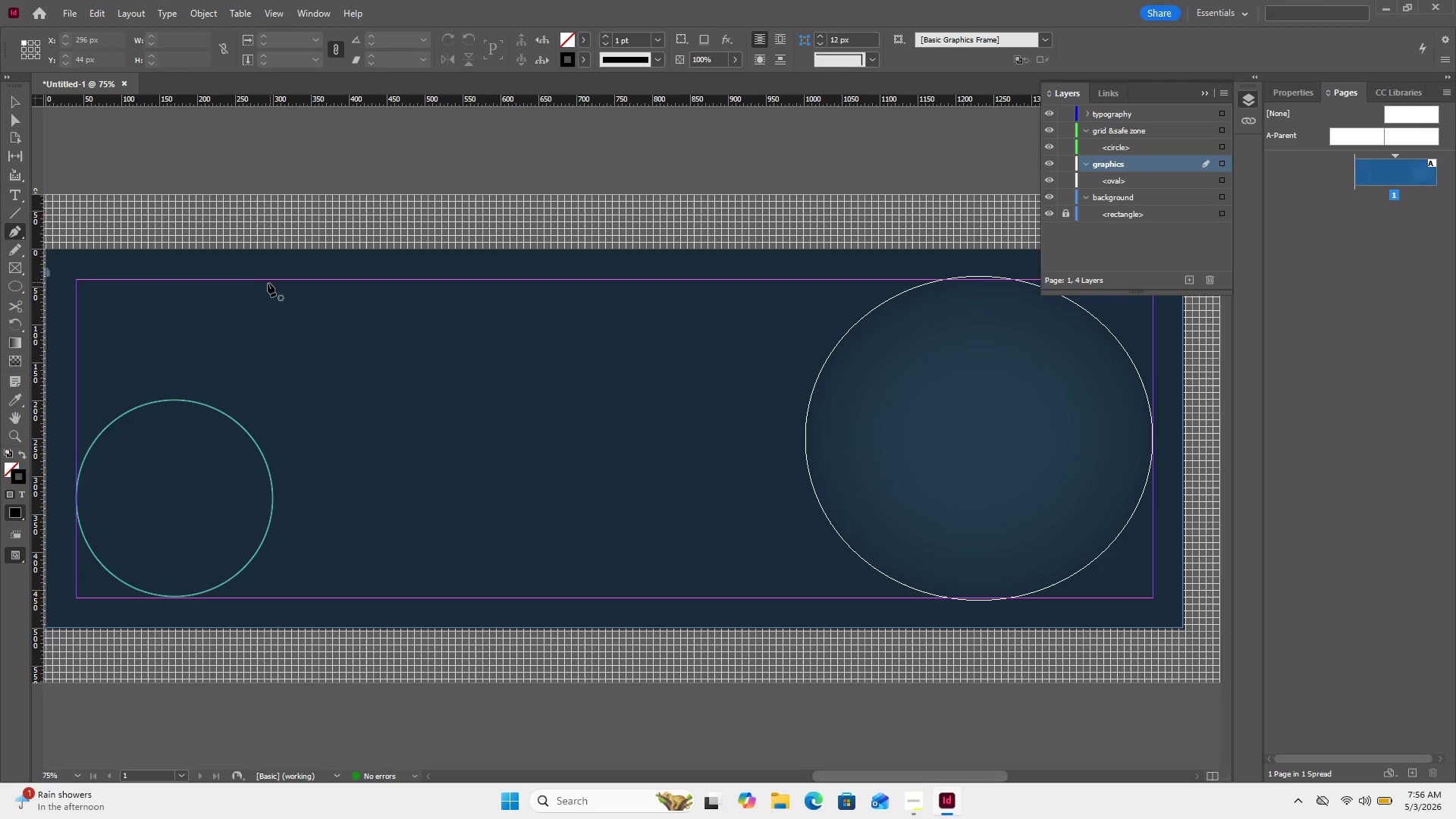 
wait(5.64)
 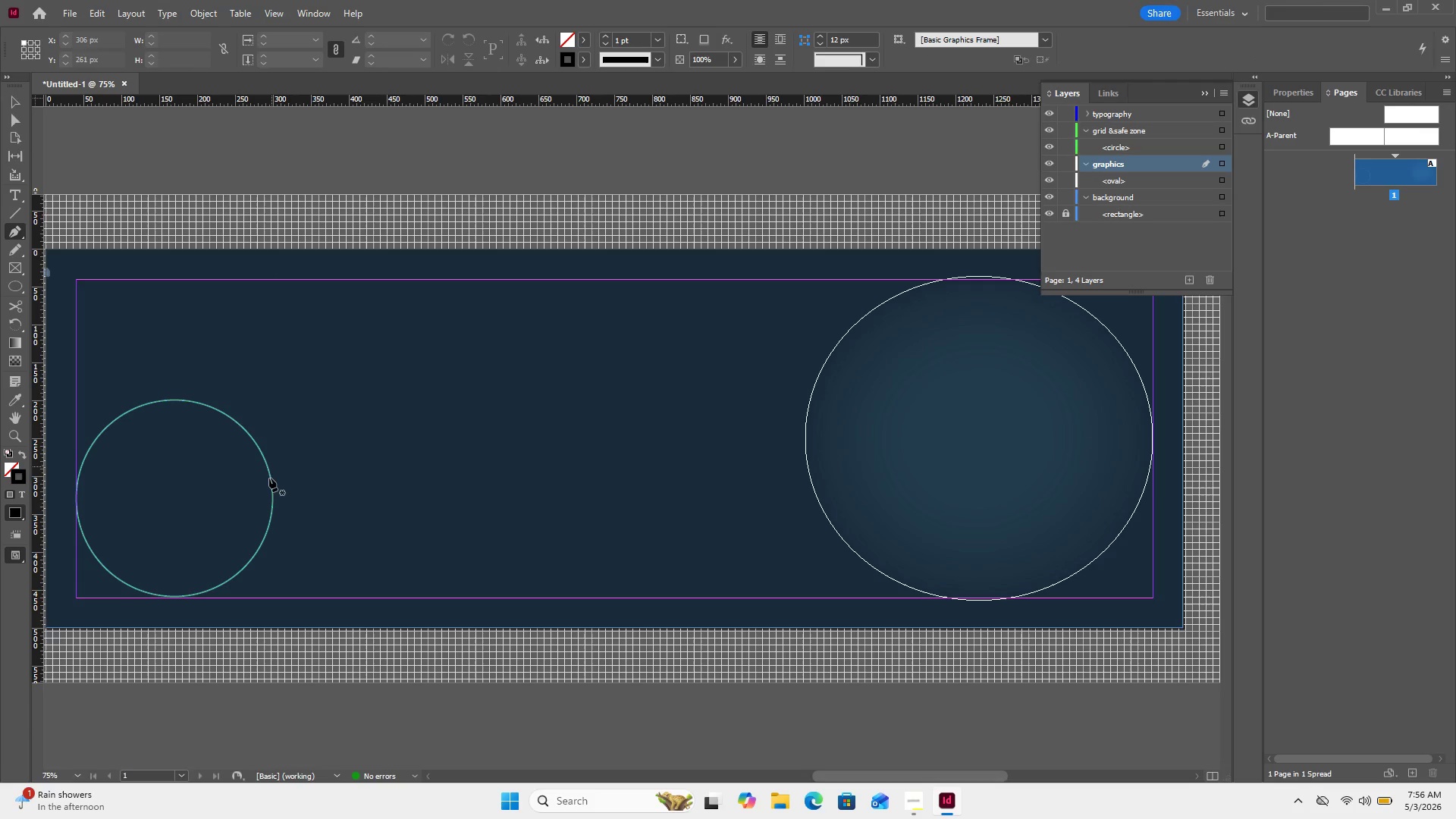 
left_click([261, 281])
 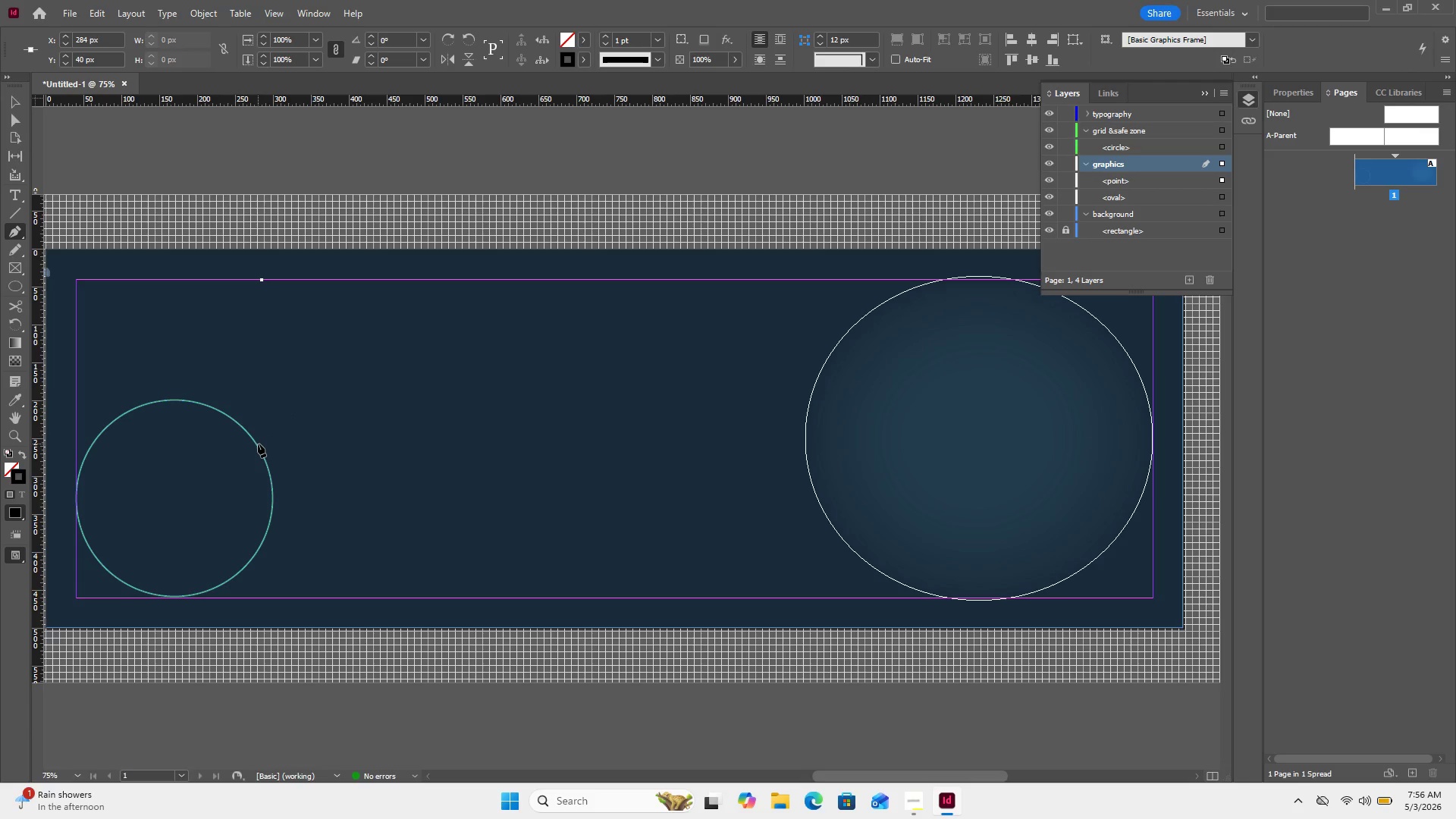 
left_click([258, 444])
 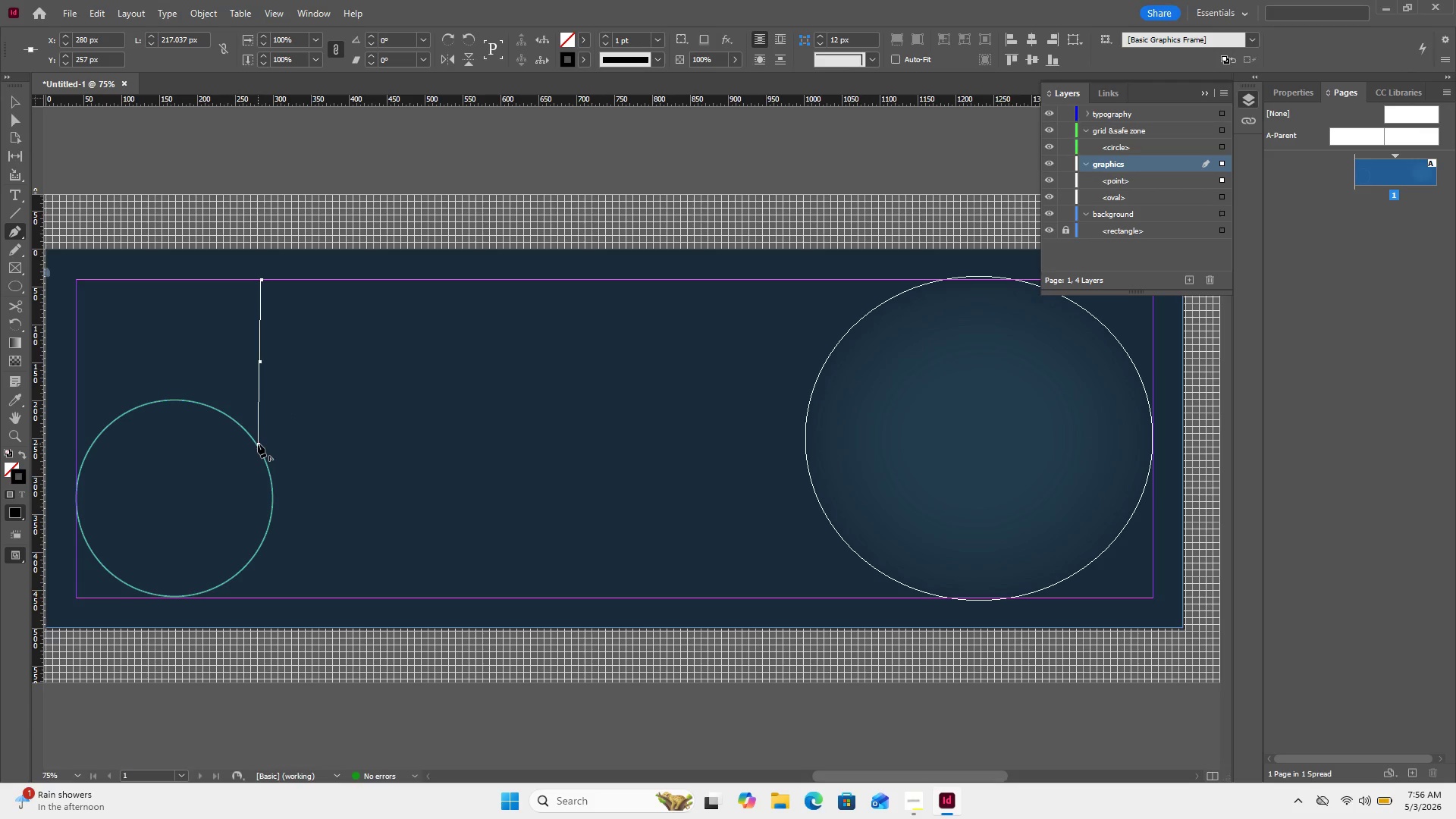 
key(Control+Z)
 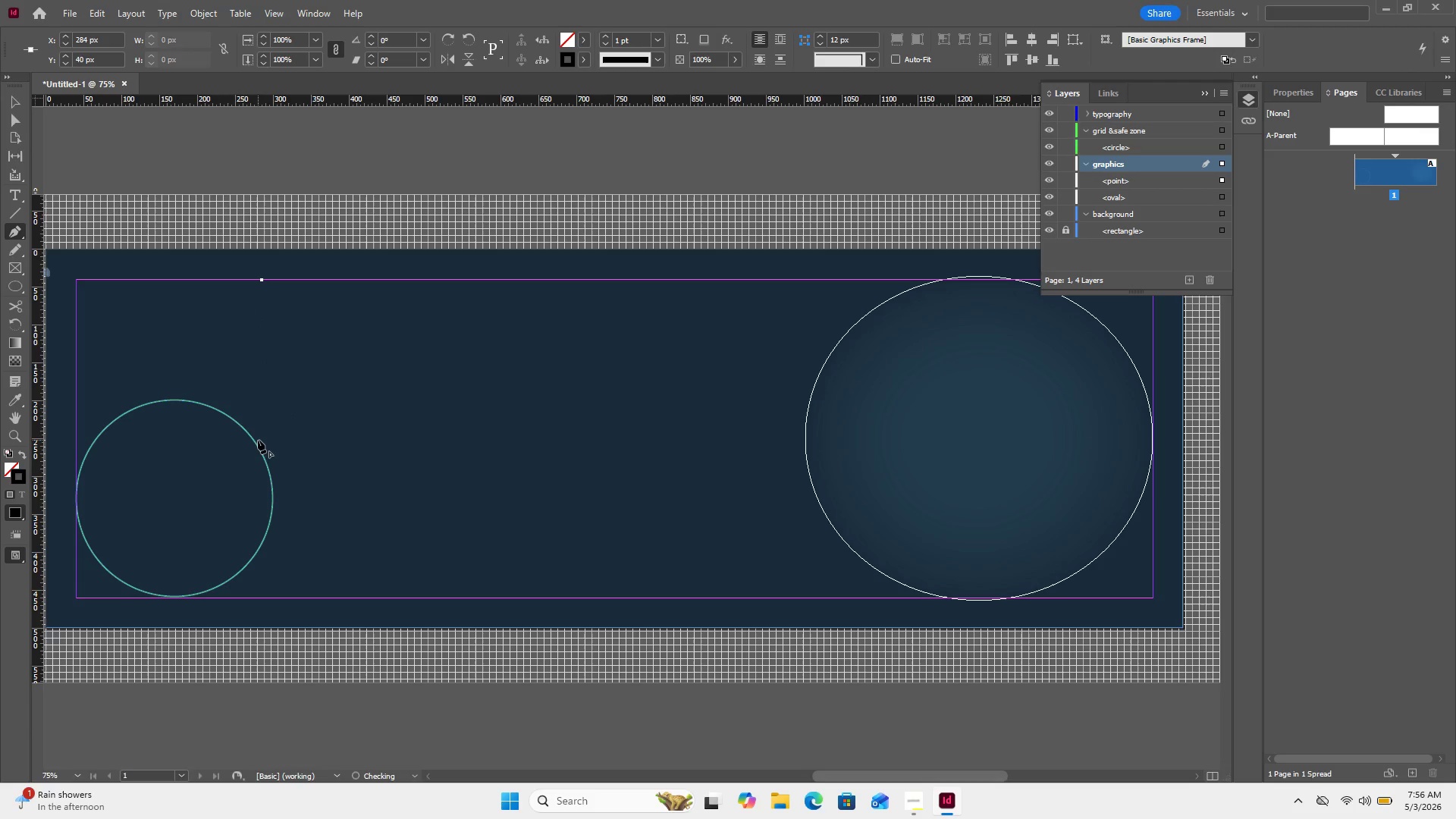 
hold_key(key=ShiftLeft, duration=1.56)
left_click([258, 440])
 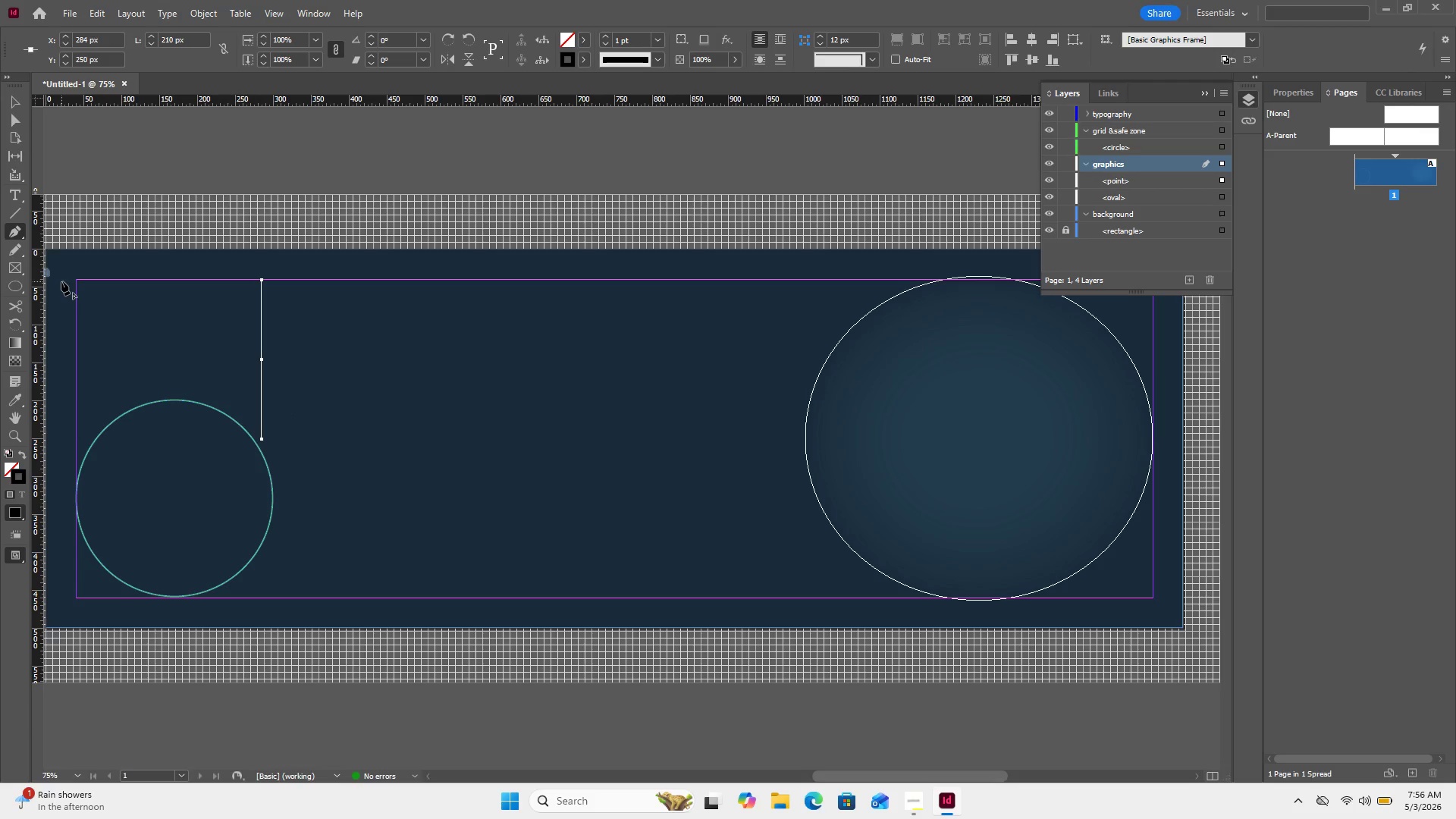 
wait(9.8)
 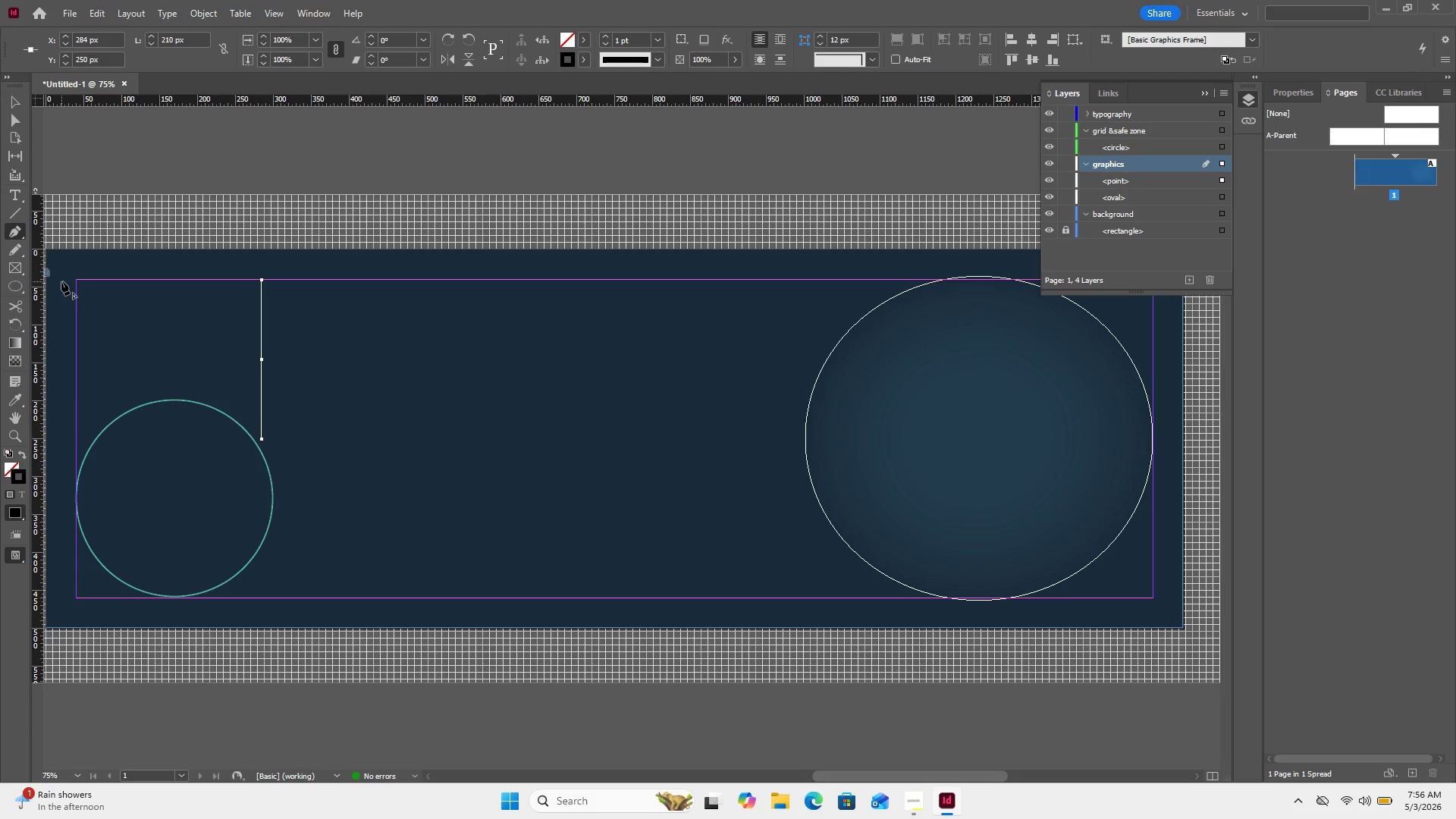 
left_click([168, 280])
 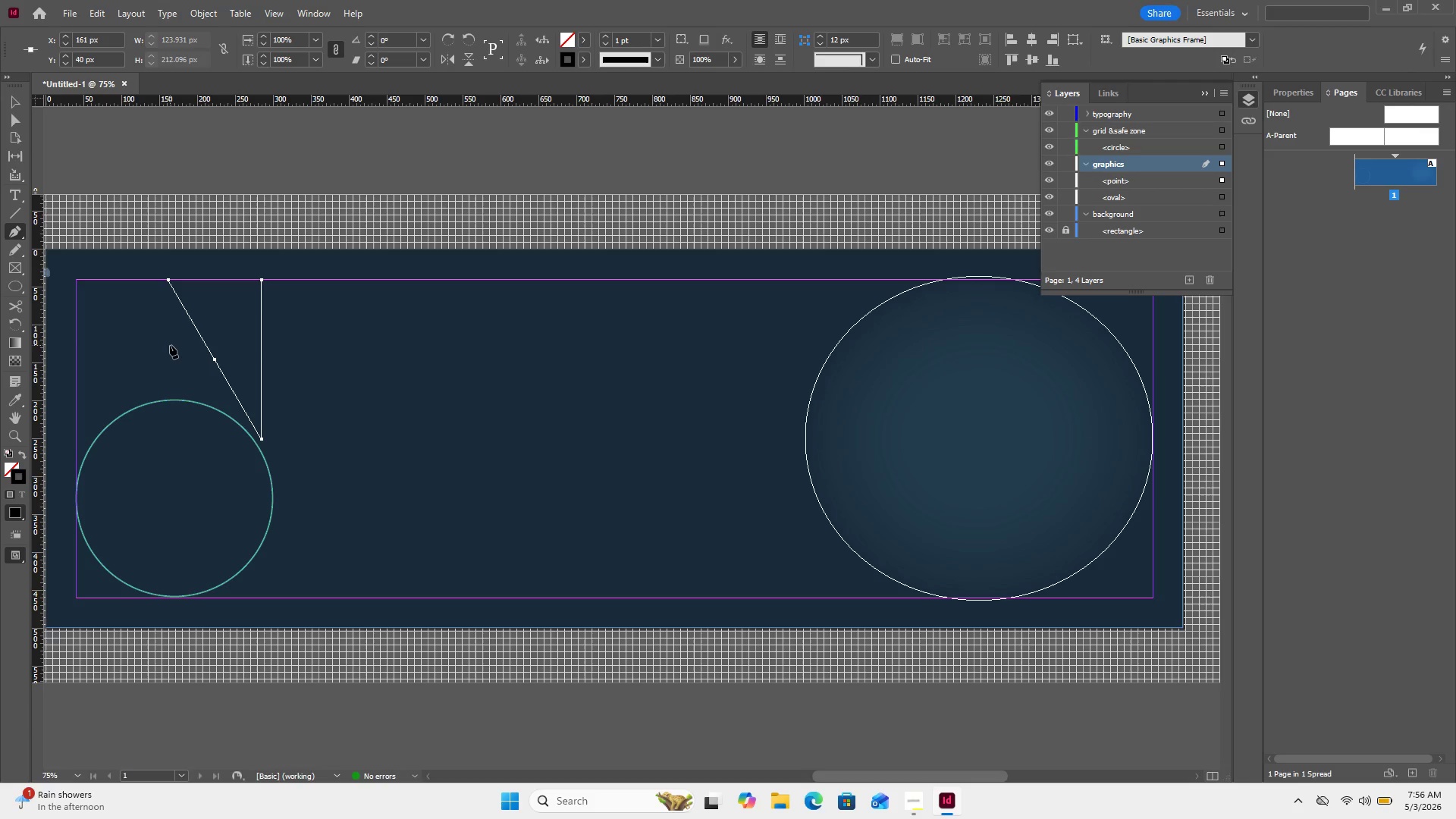 
key(Control+Z)
 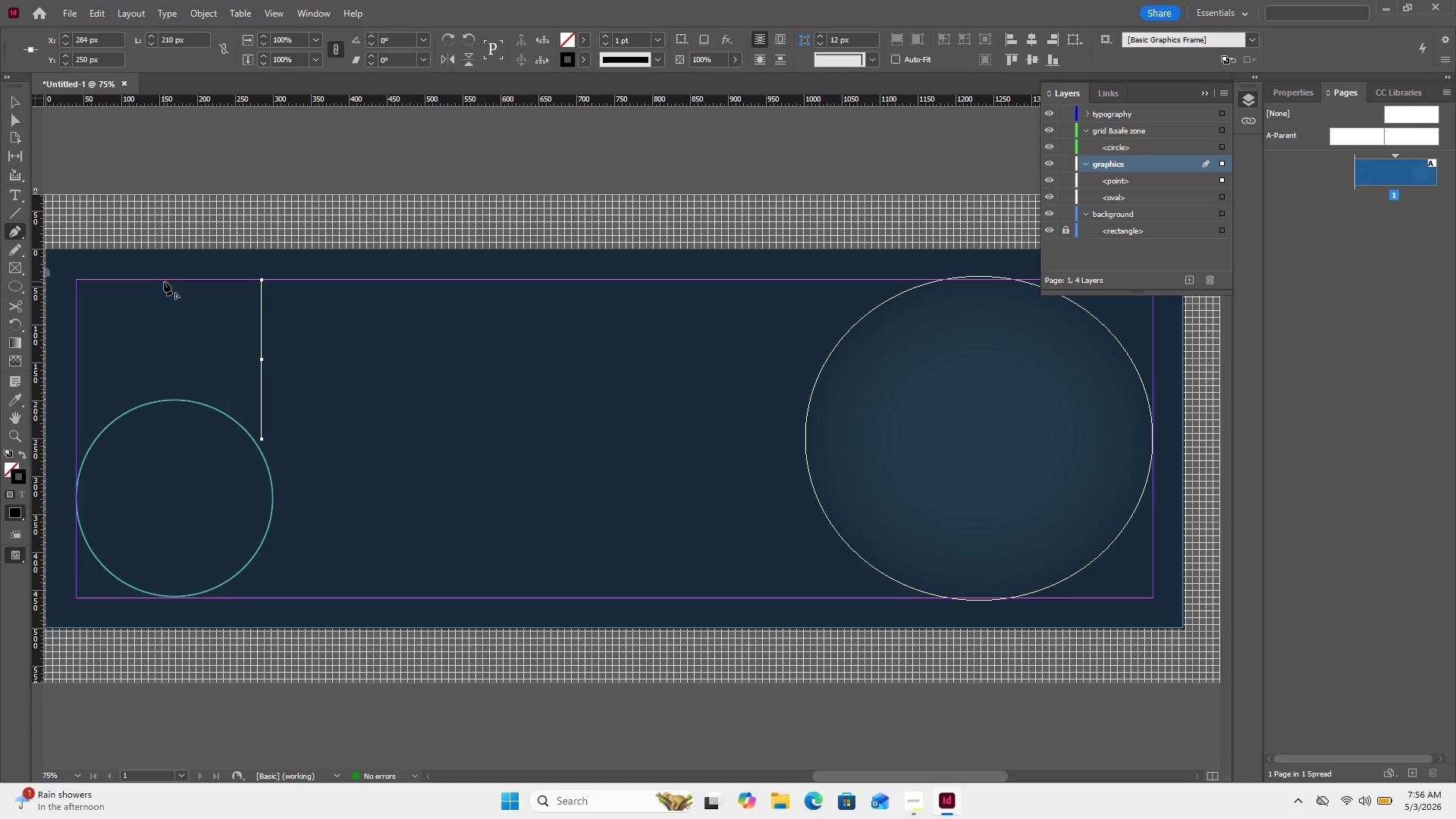 
key(Escape)
 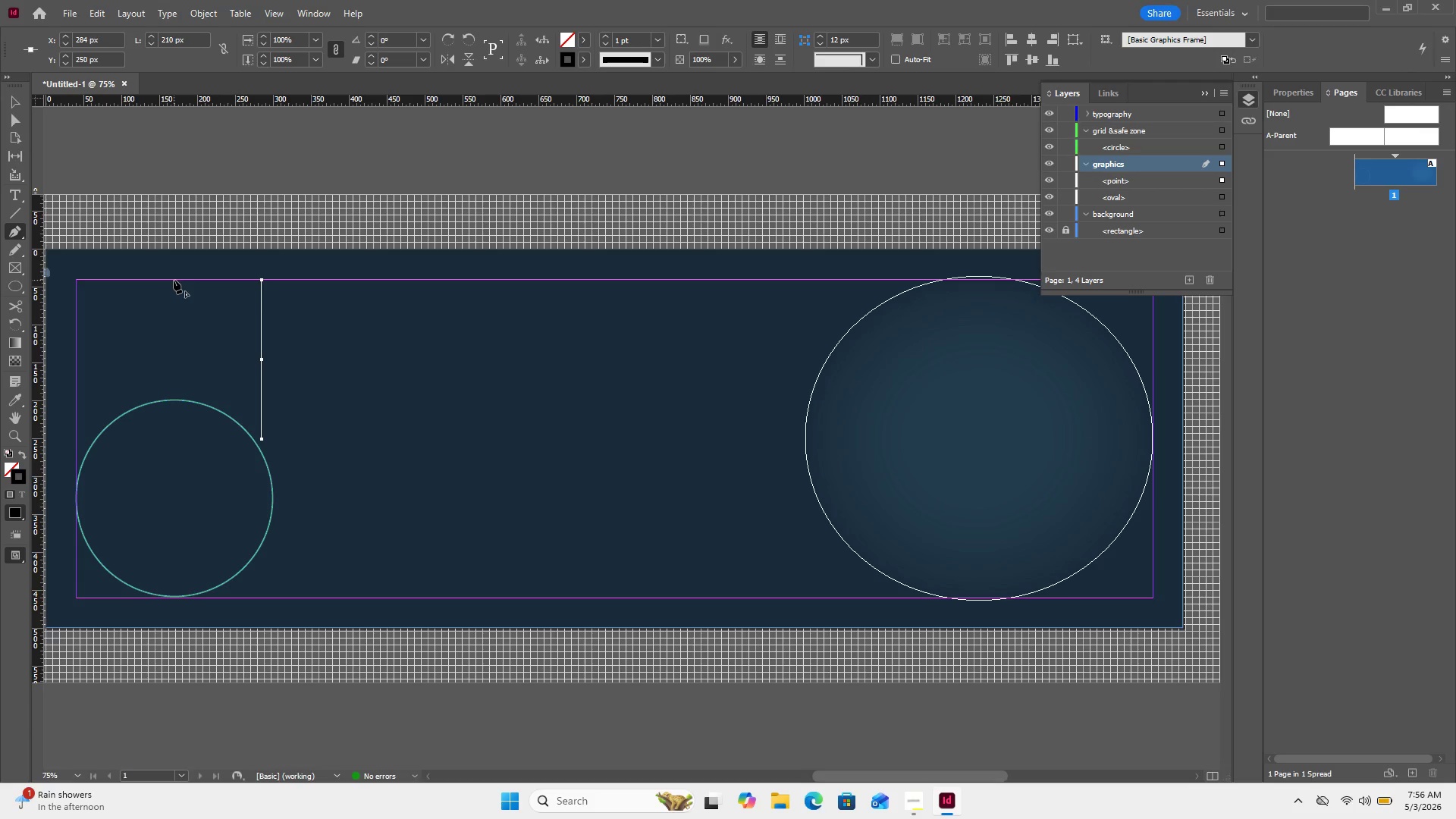 
left_click([168, 279])
 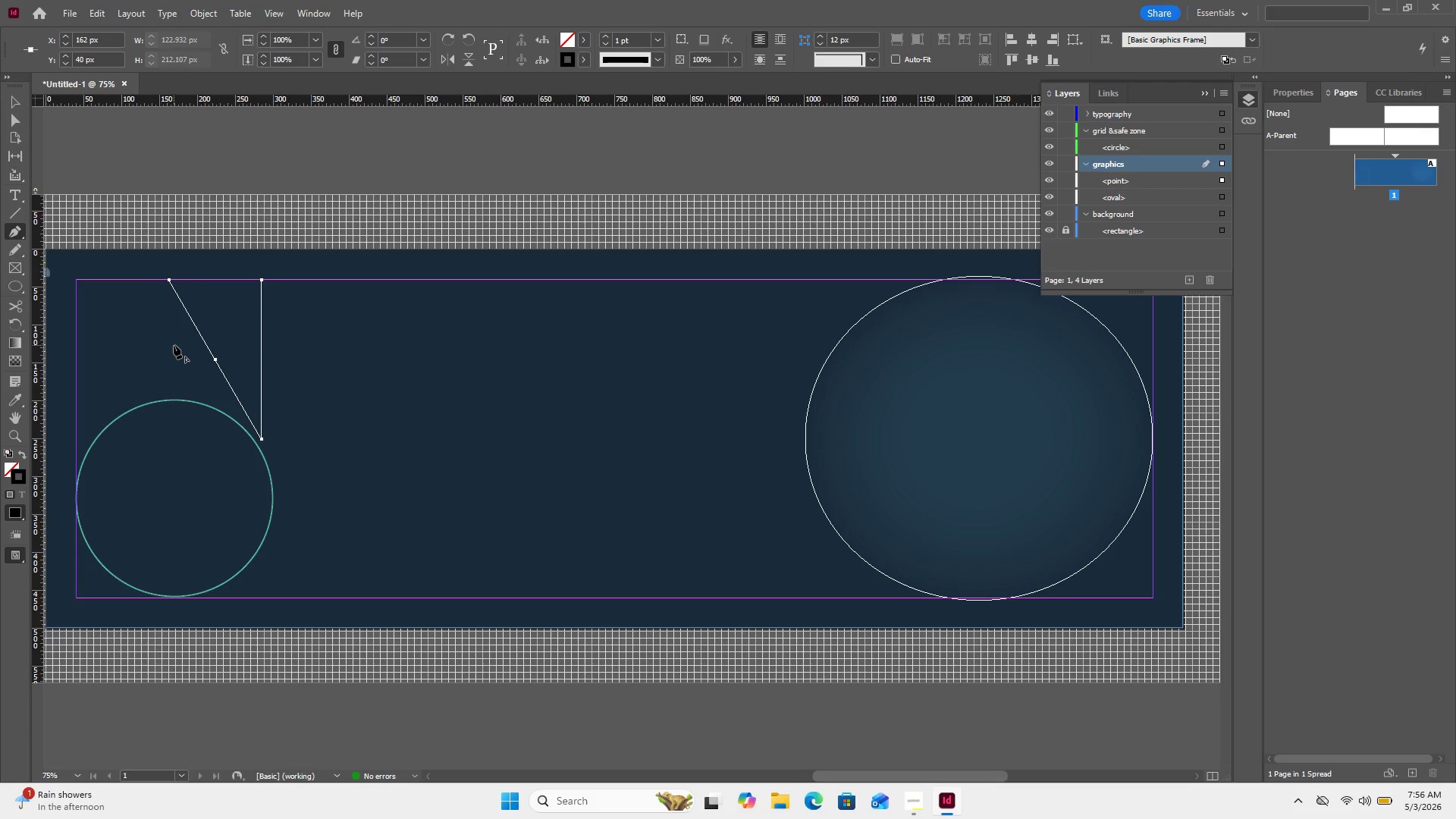 
key(Escape)
 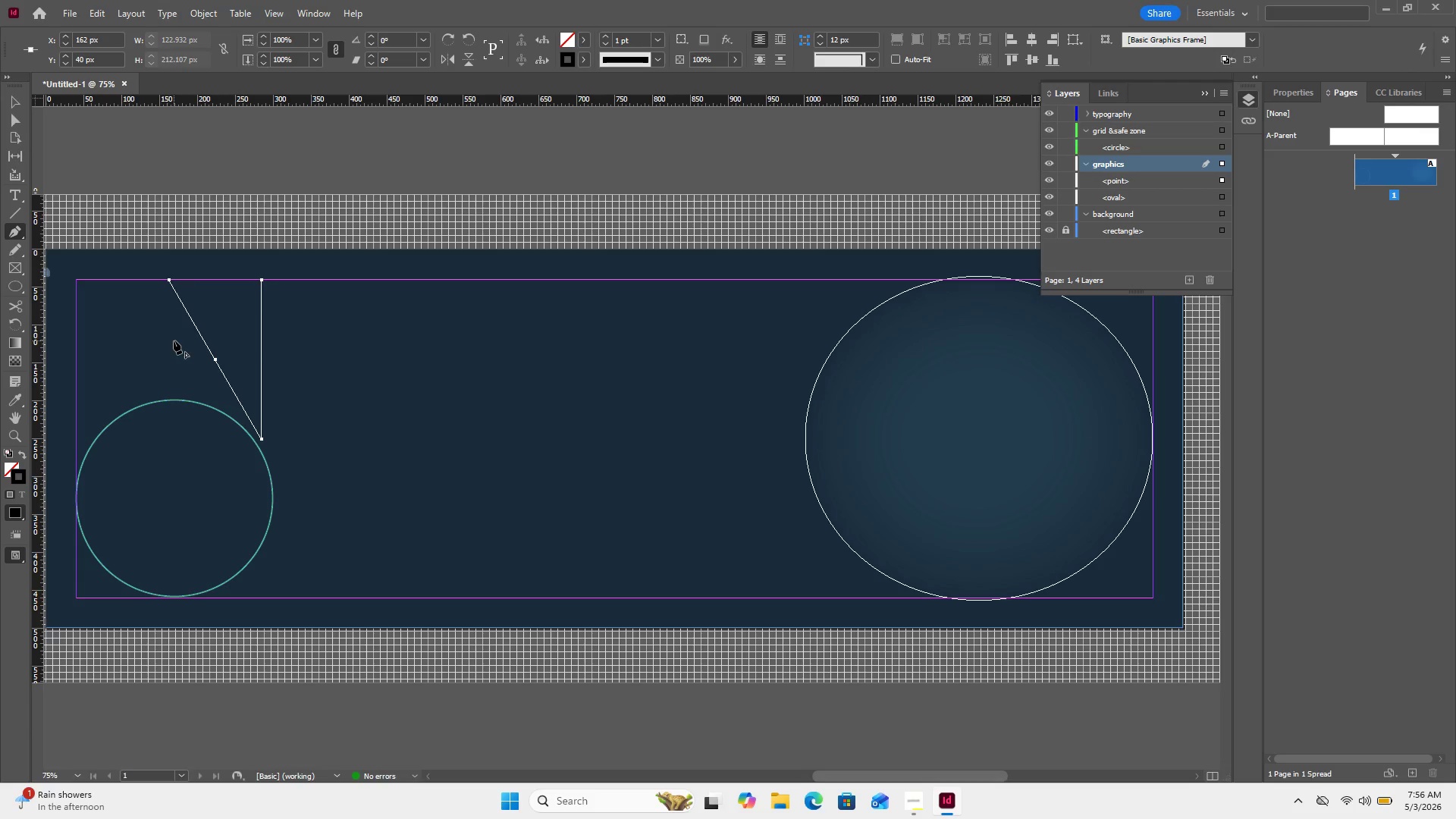 
key(Control+Z)
 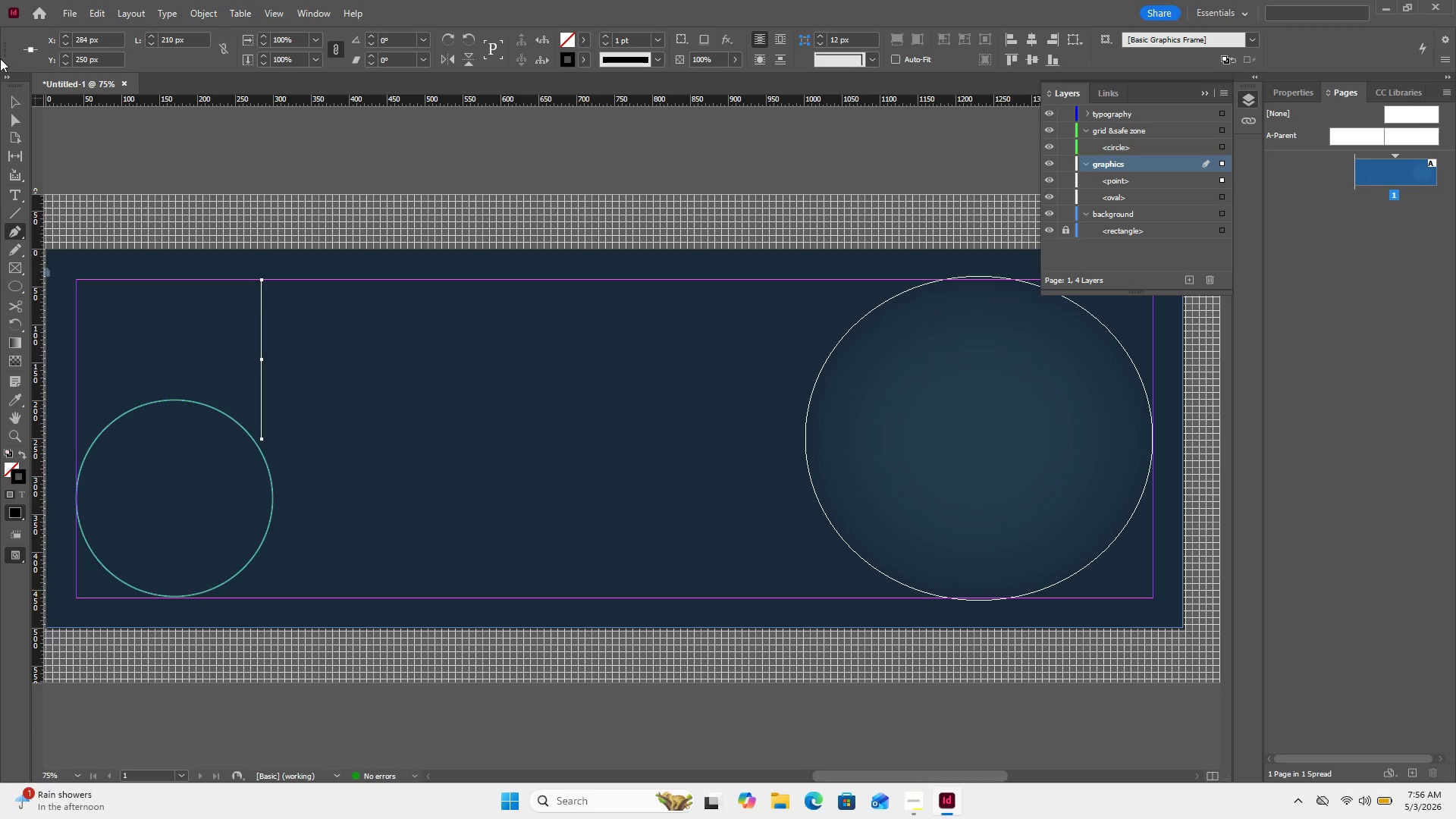 
left_click([11, 105])
 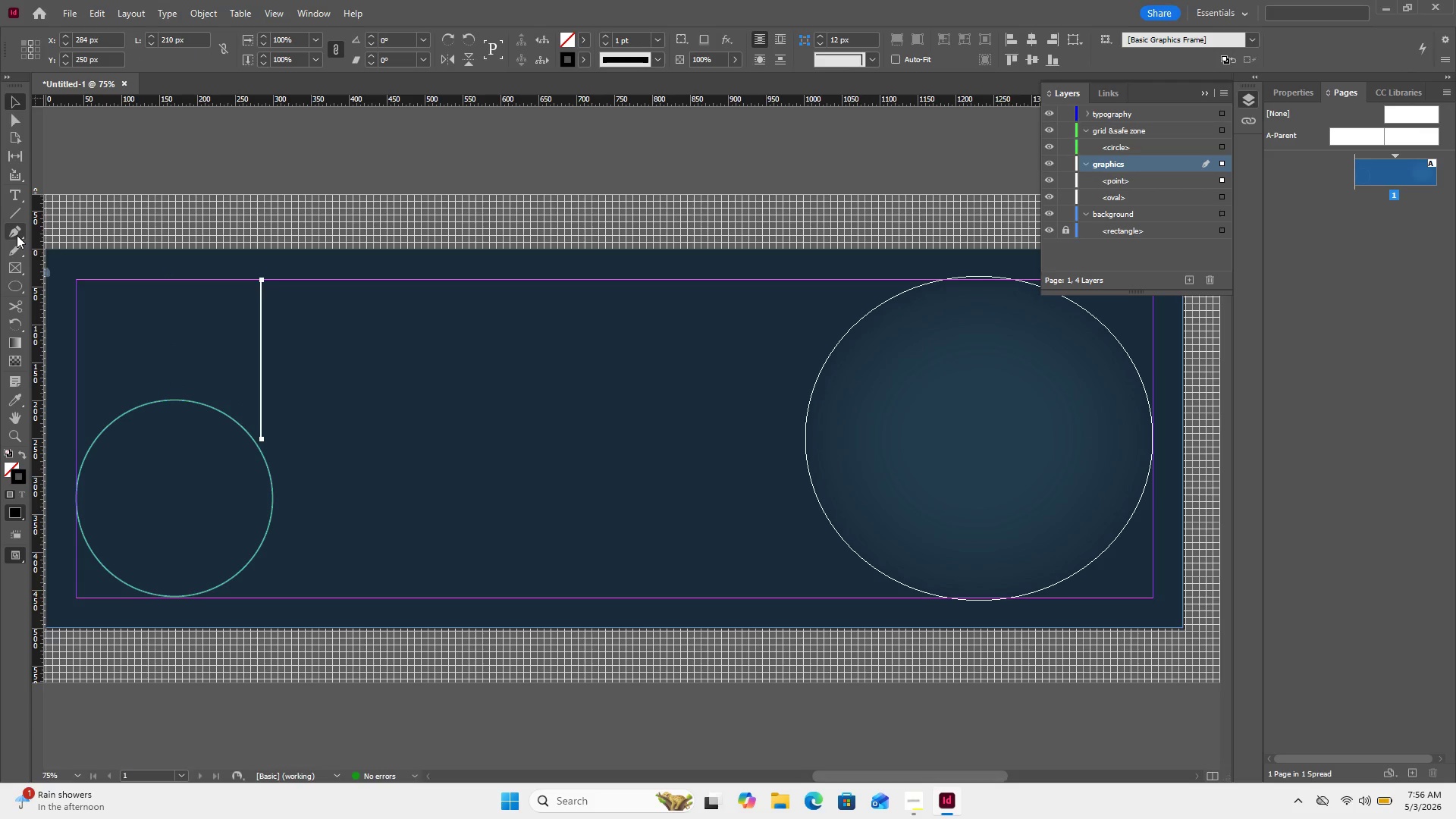 
left_click([17, 235])
 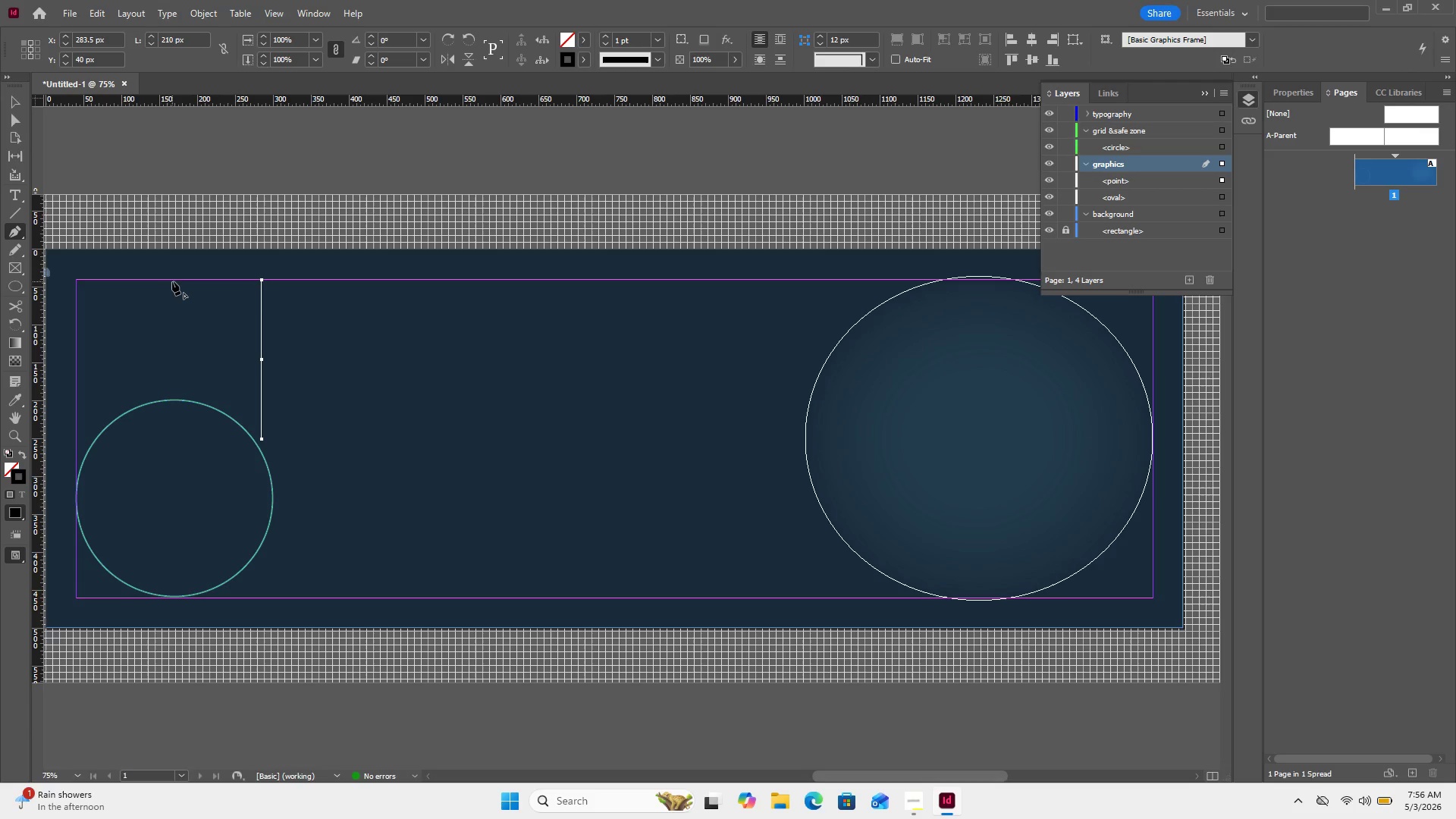 
wait(5.16)
 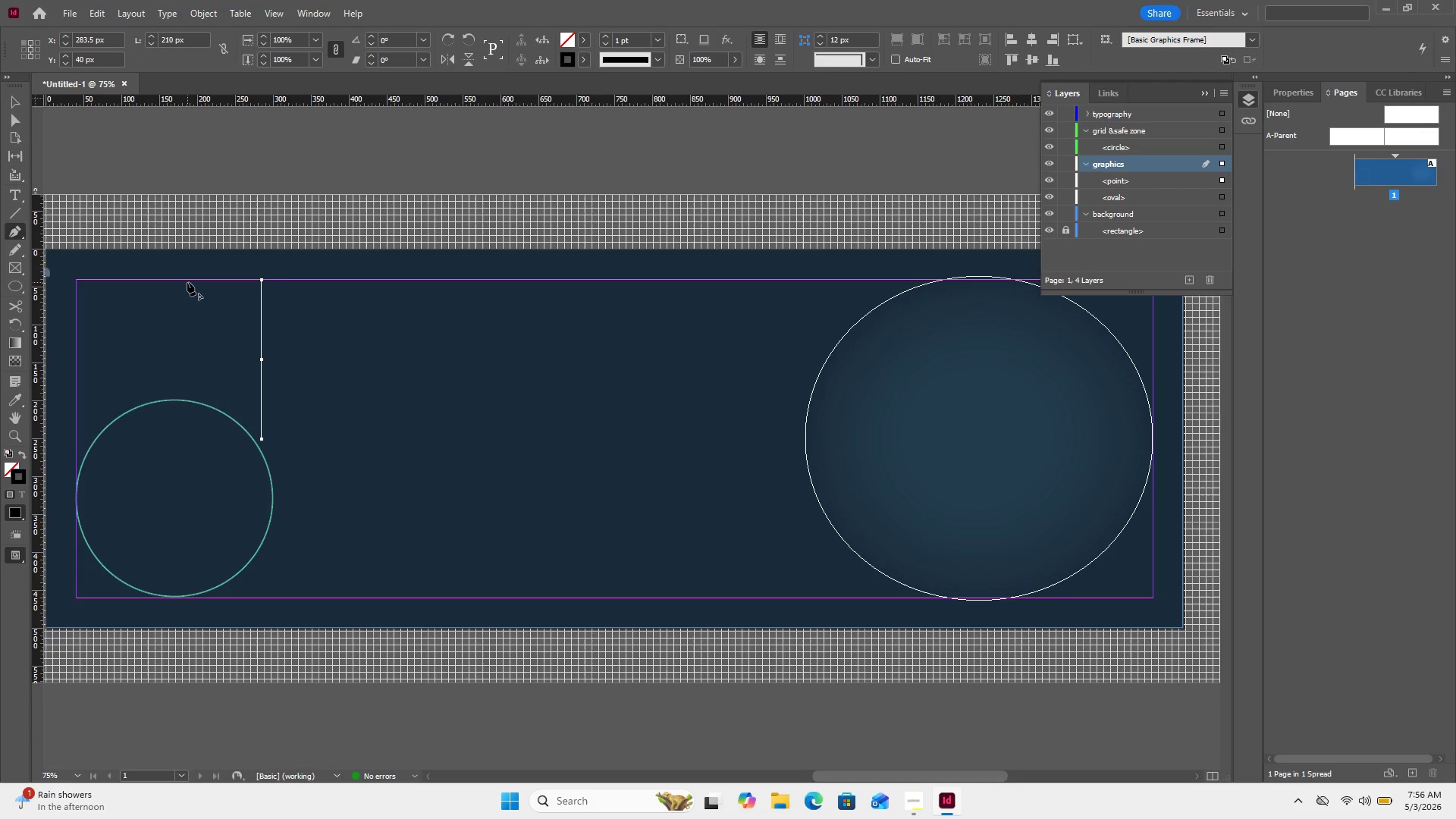 
left_click([176, 281])
 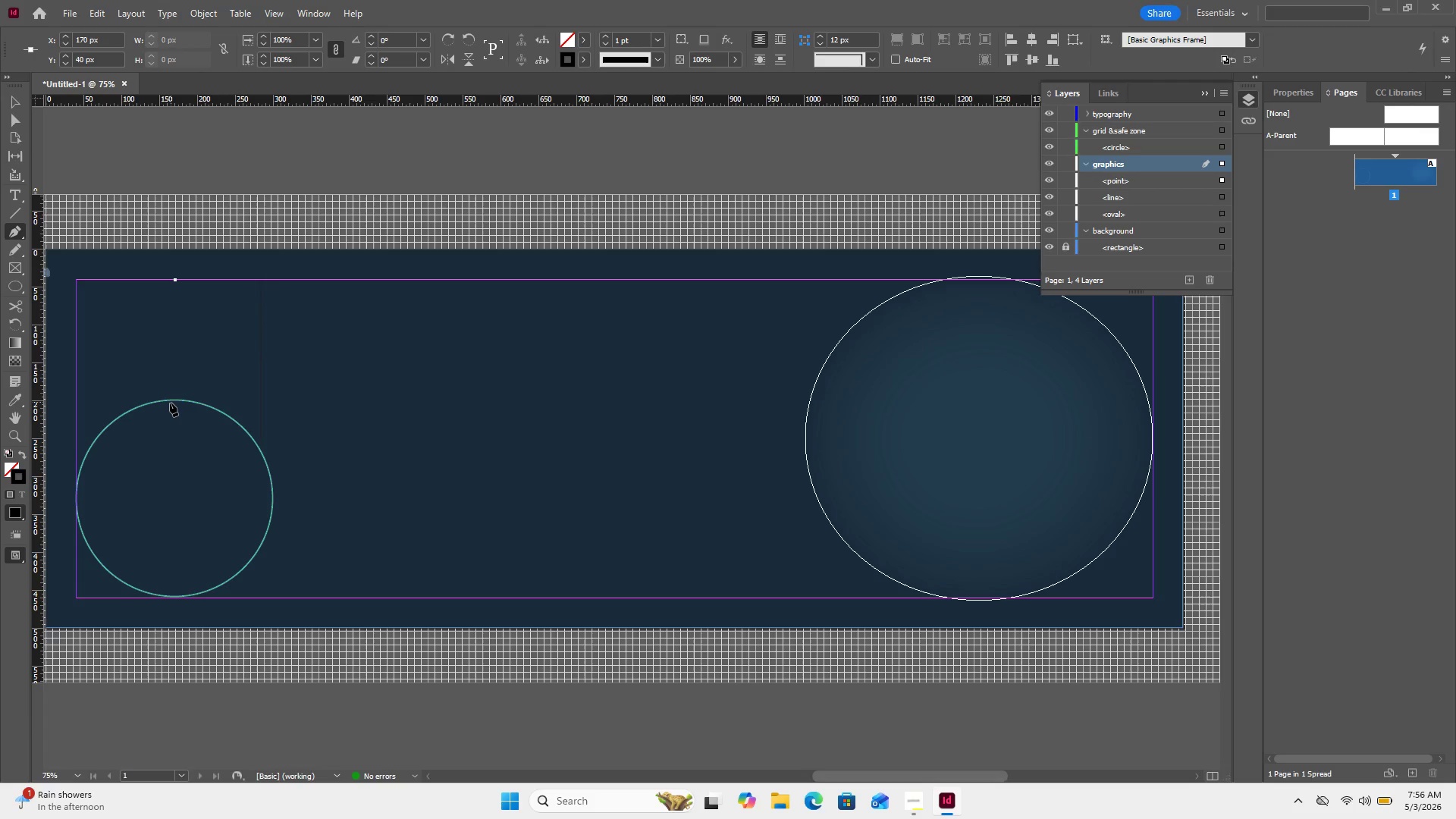 
wait(8.25)
 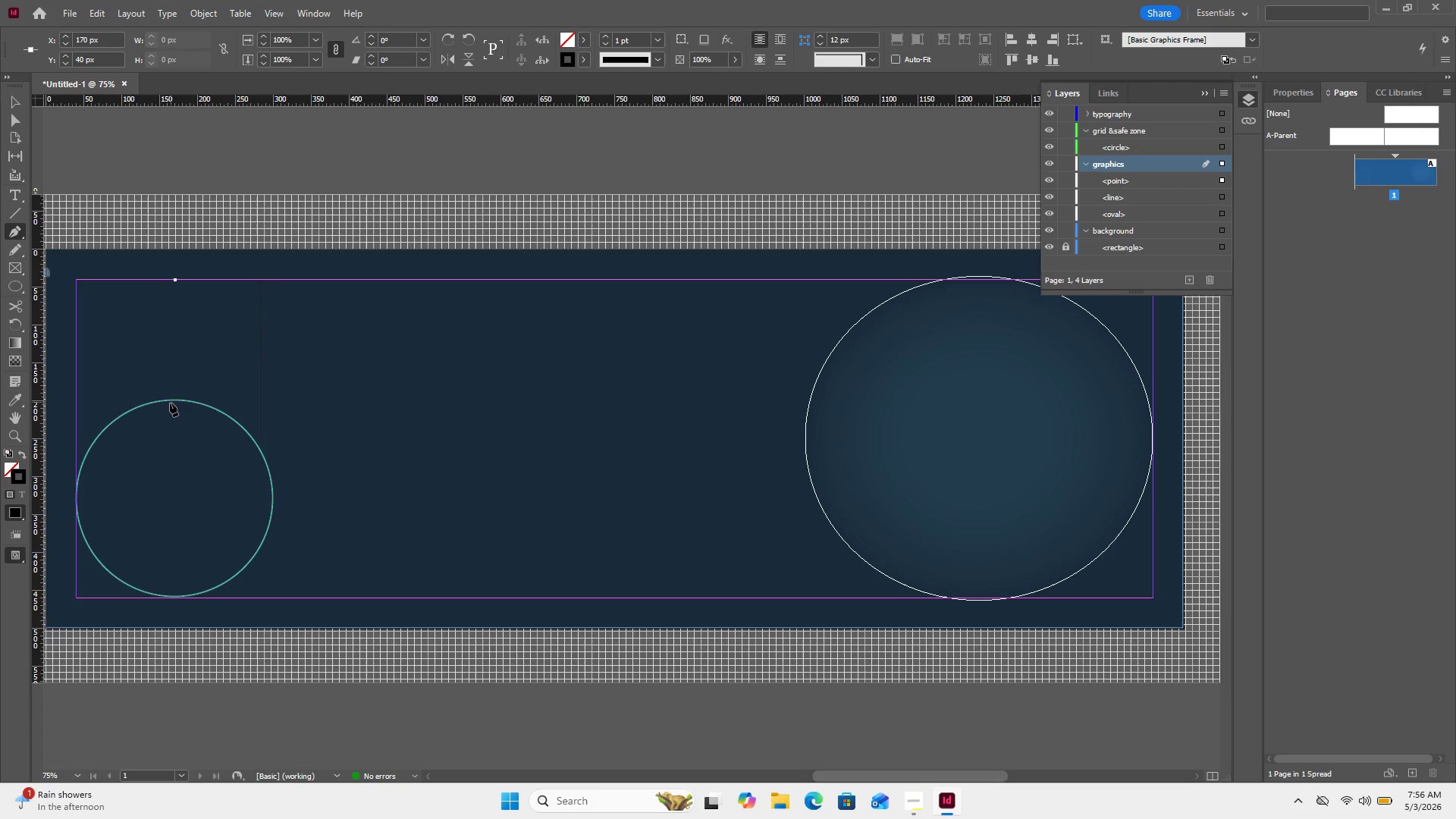 
hold_key(key=ShiftLeft, duration=1.31)
left_click([175, 398])
 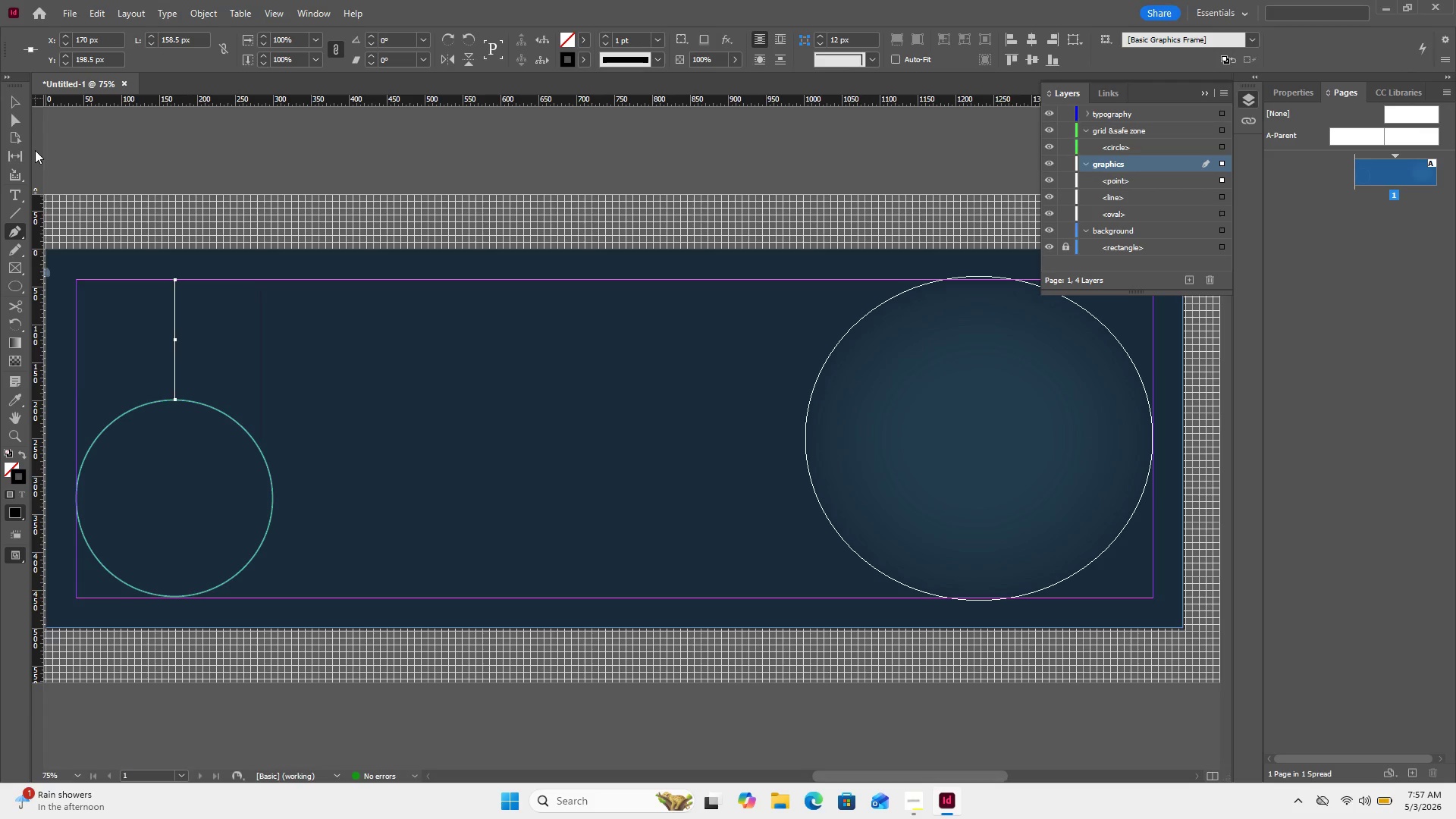 
left_click([14, 106])
 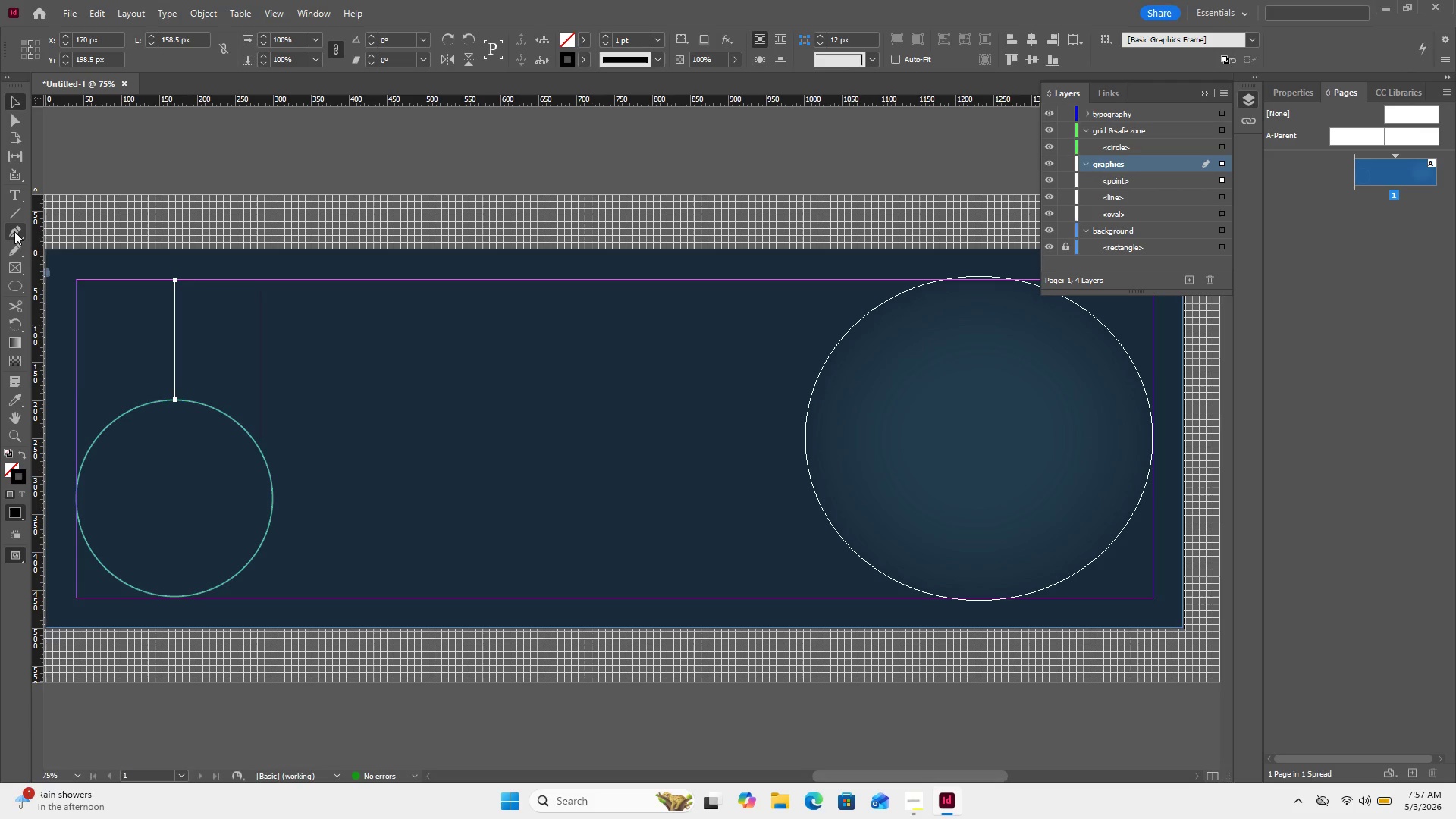 
left_click([14, 231])
 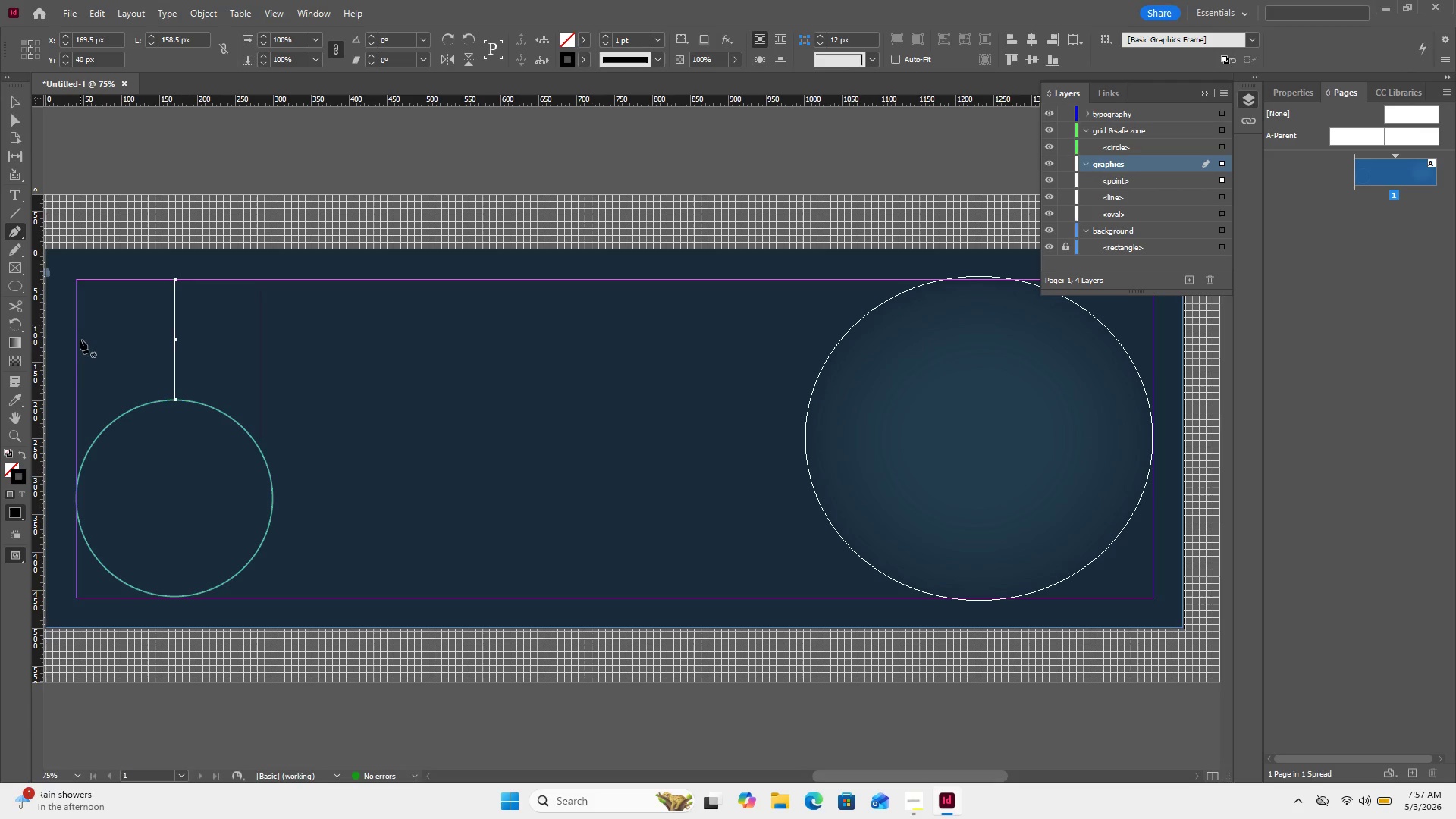 
wait(7.58)
 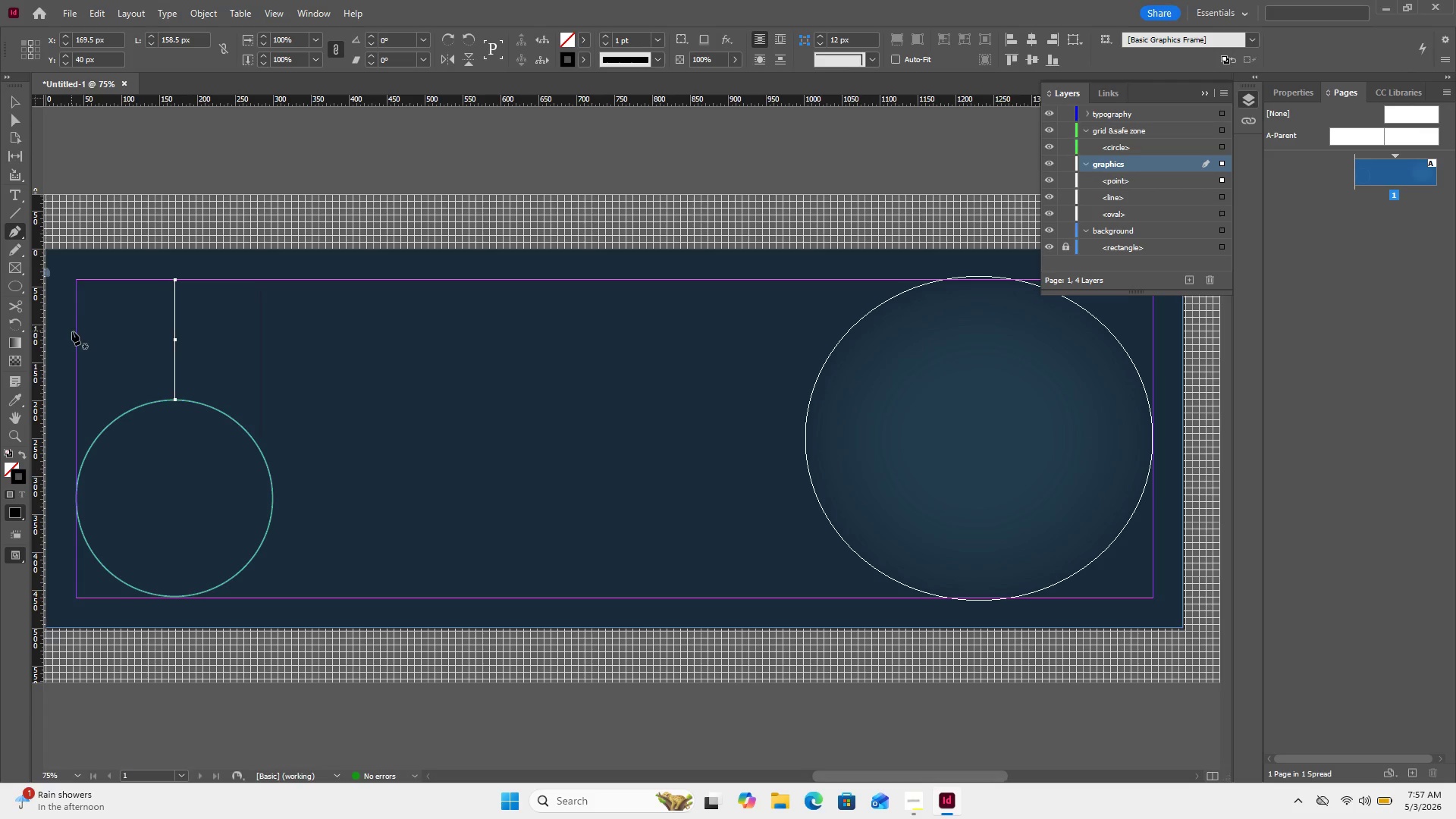 
left_click([75, 338])
 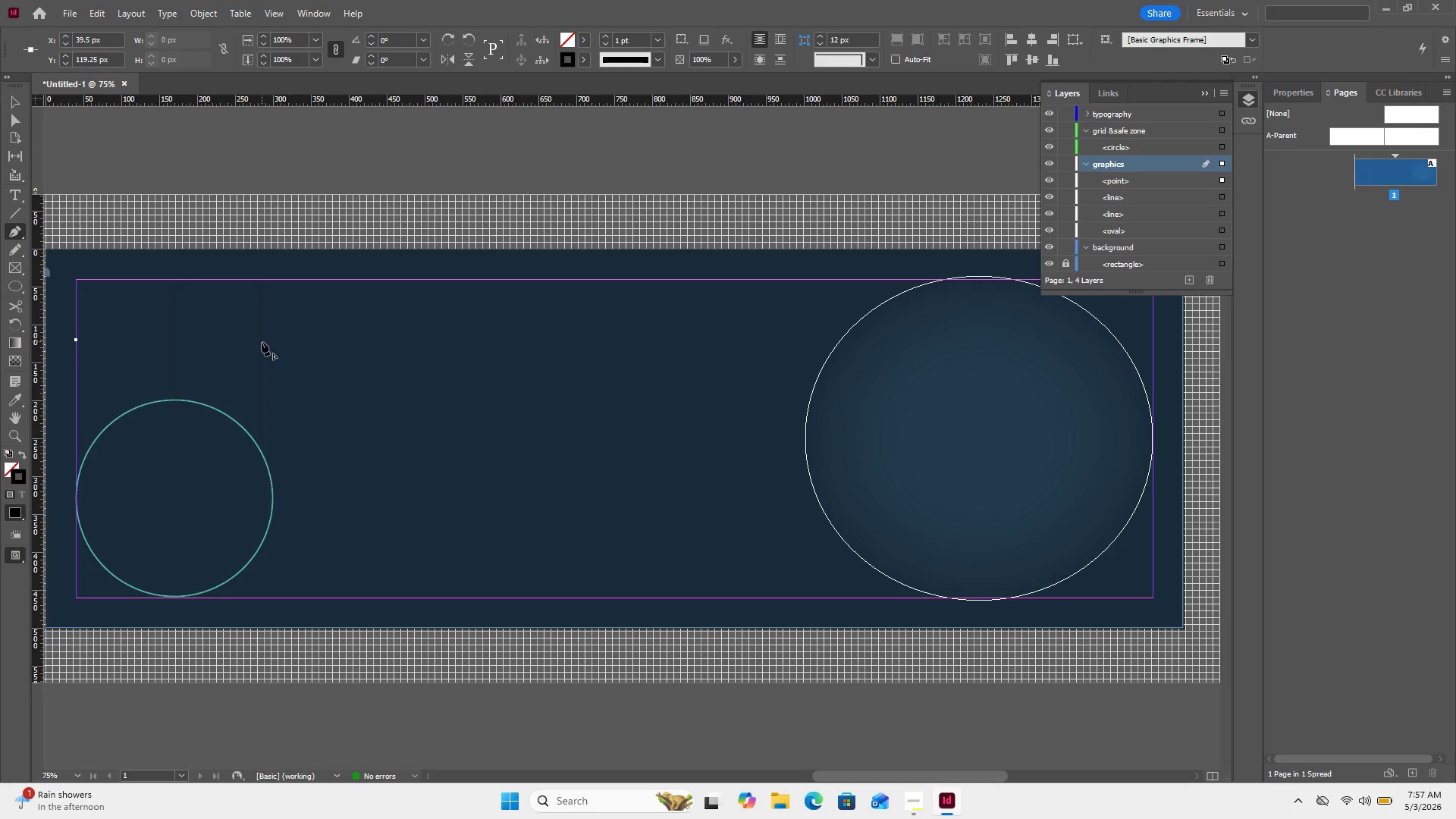 
hold_key(key=ShiftLeft, duration=0.75)
left_click([262, 344])
 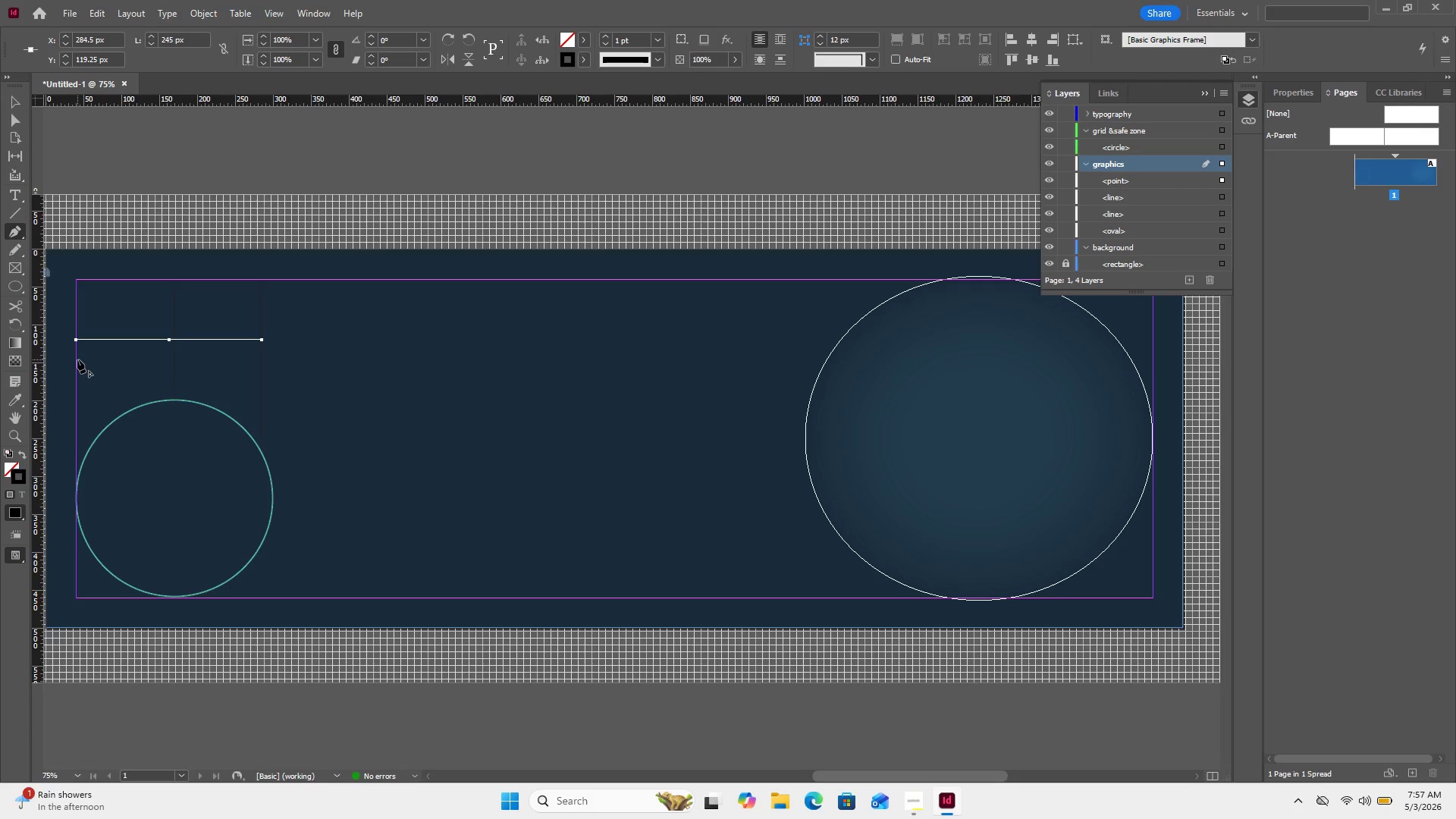 
wait(6.62)
 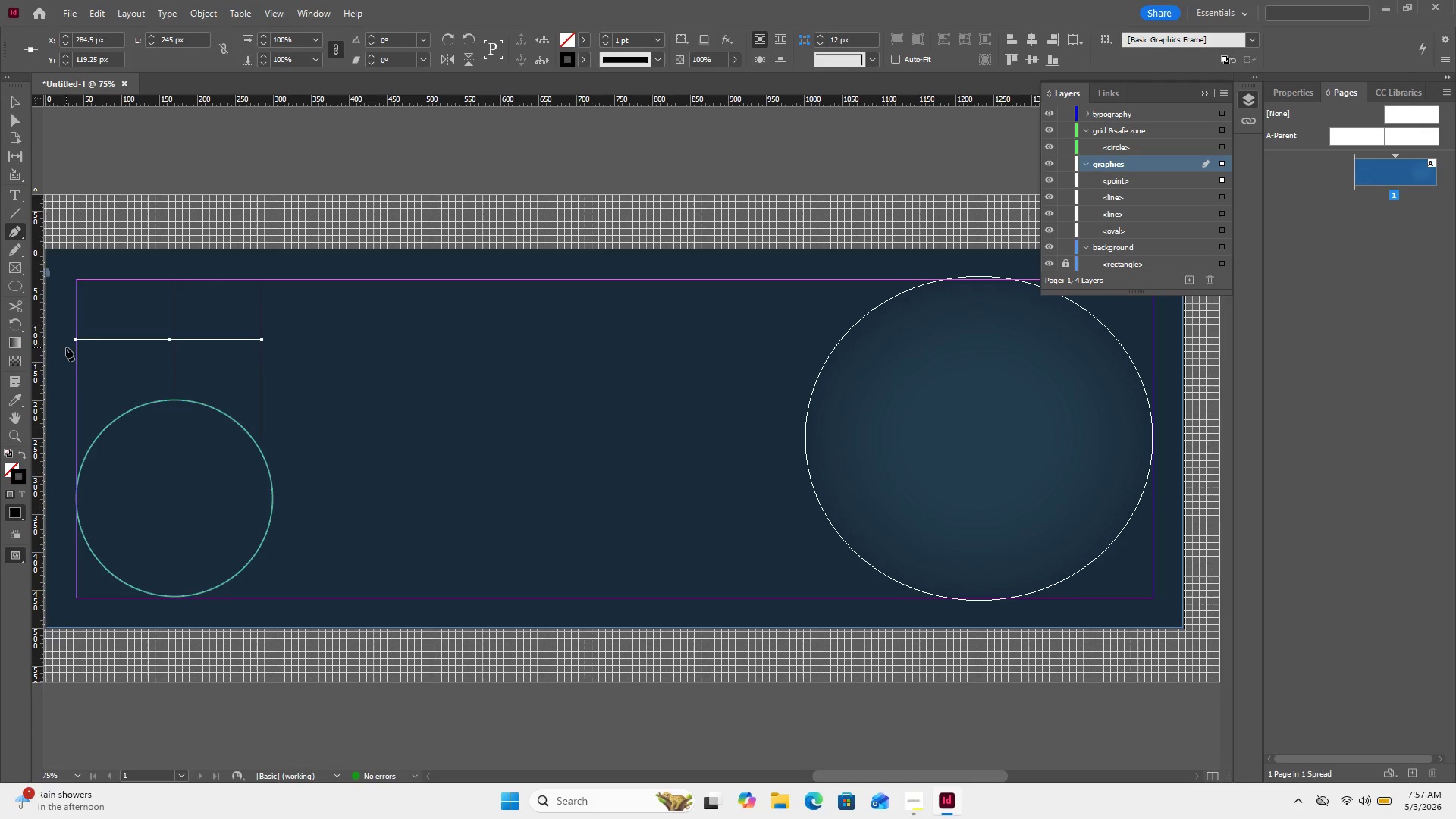 
left_click([77, 359])
 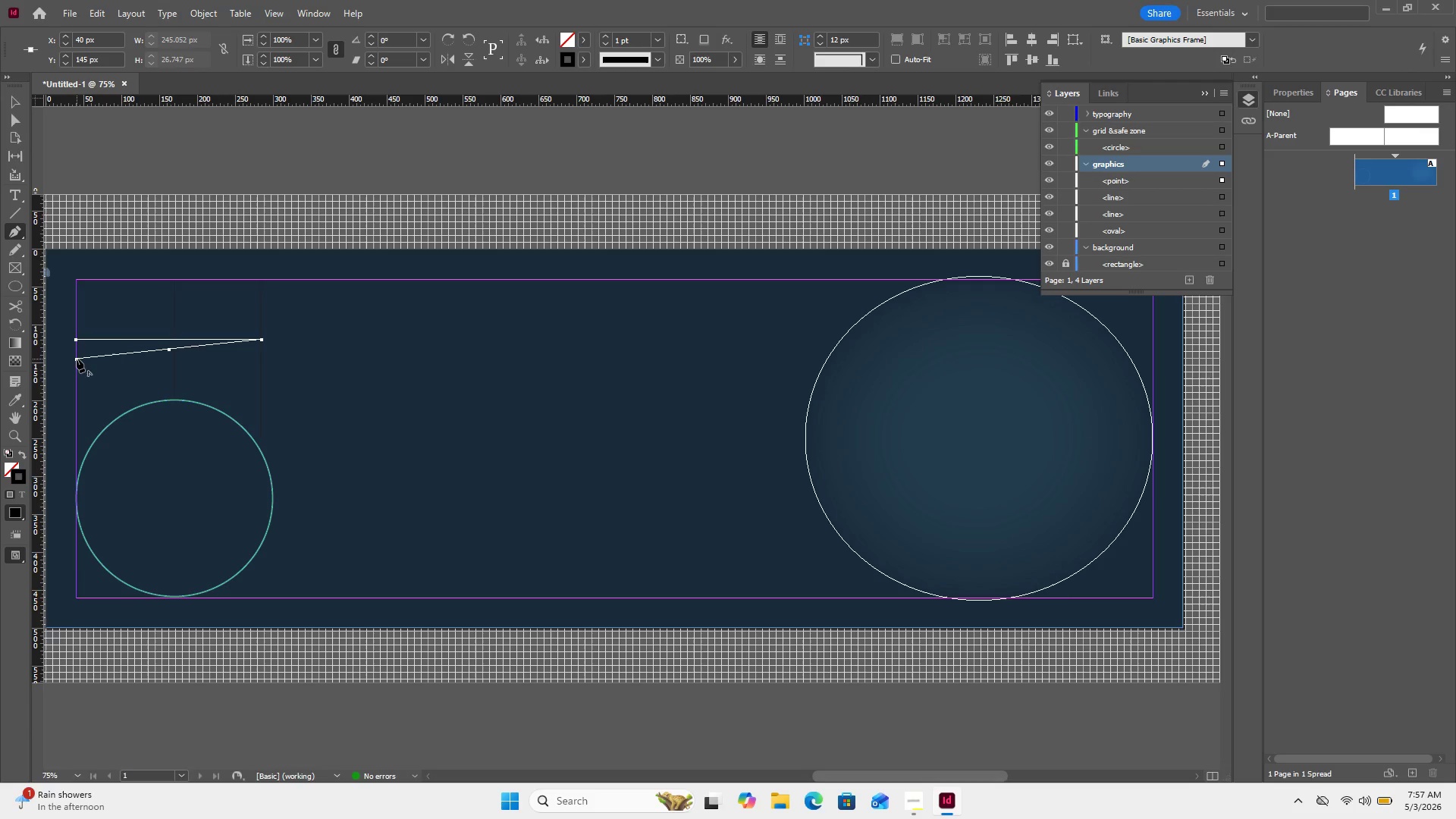 
key(Control+Z)
 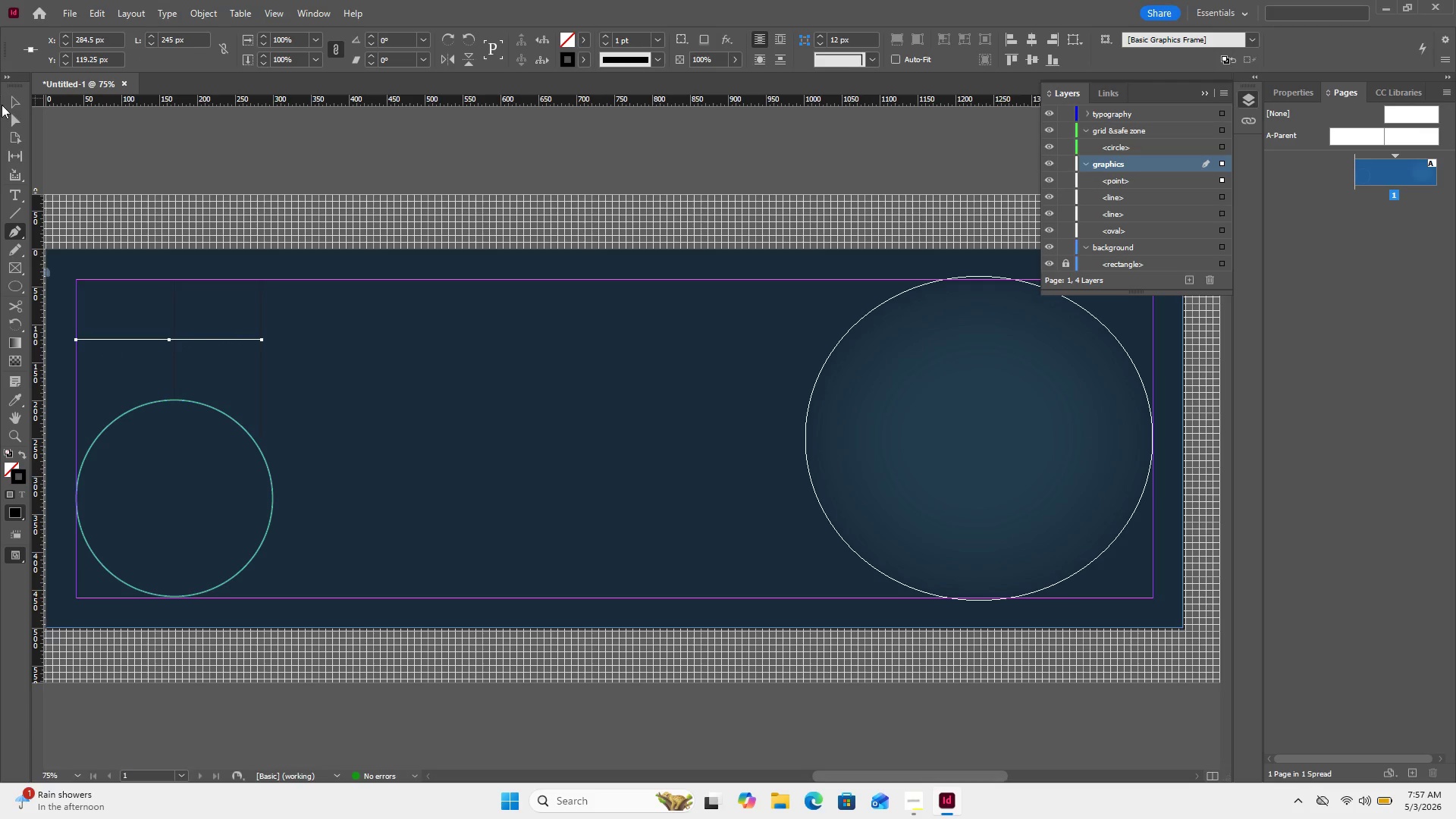 
left_click([19, 103])
 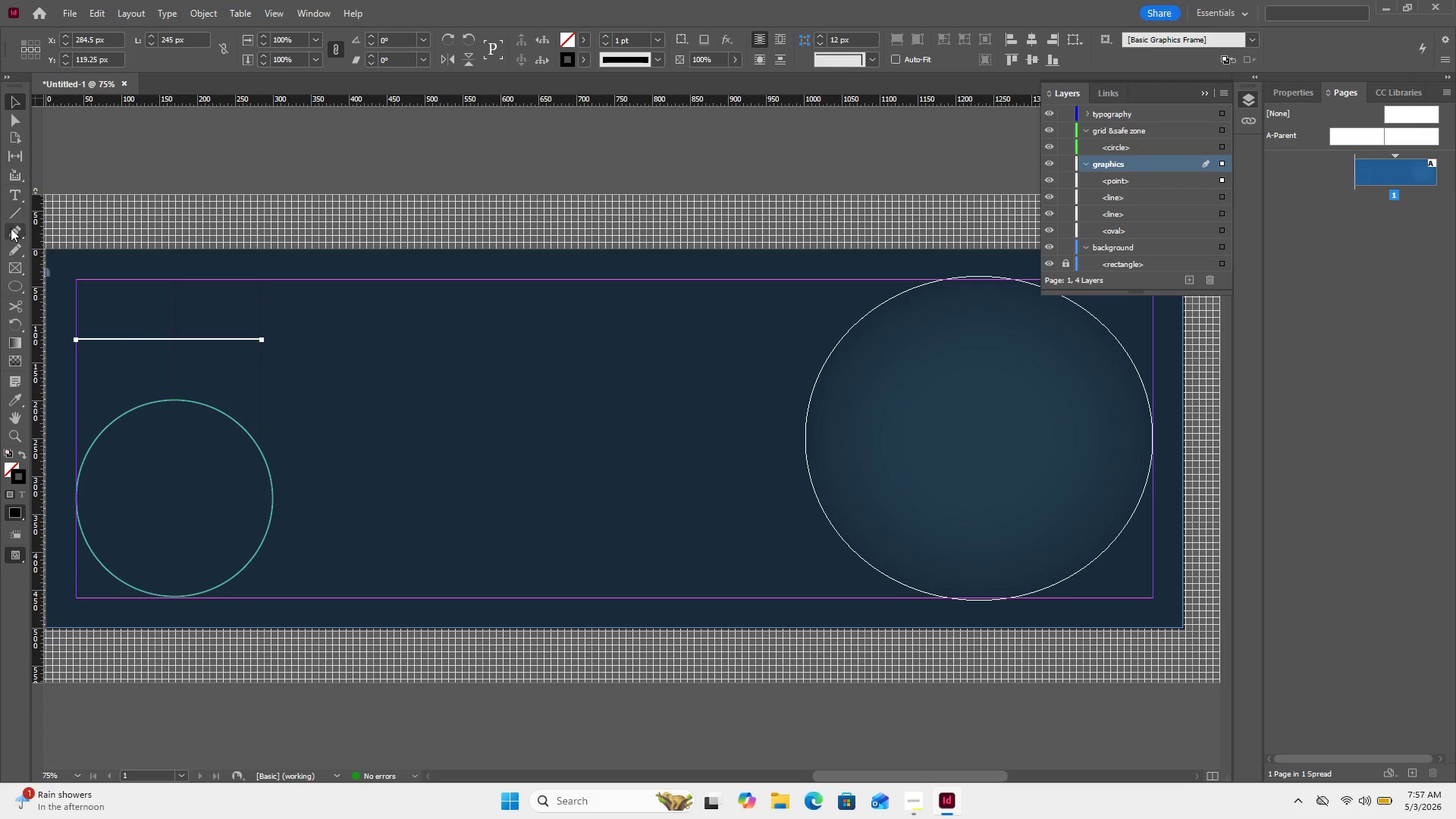 
left_click([11, 228])
 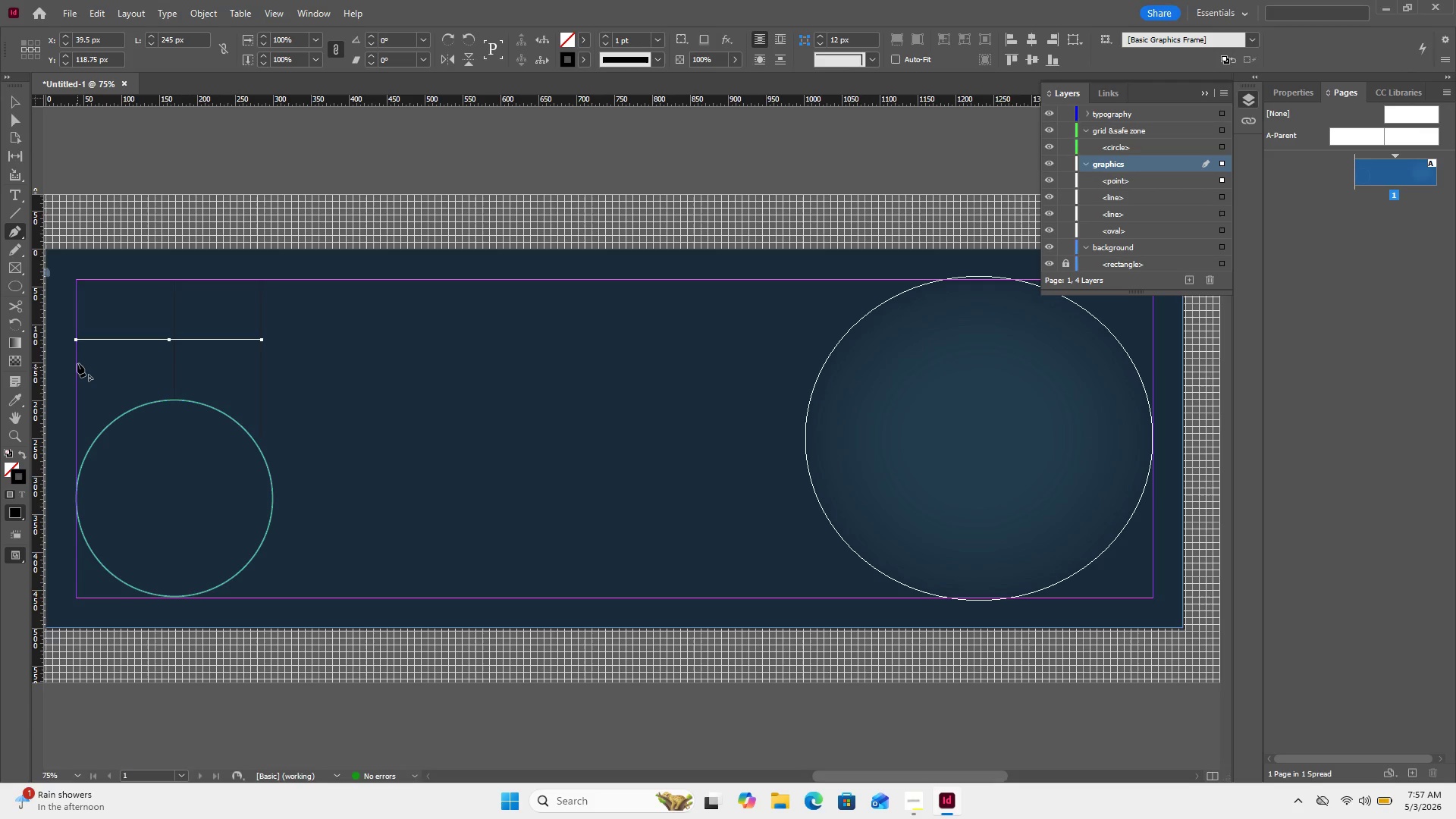 
wait(5.61)
 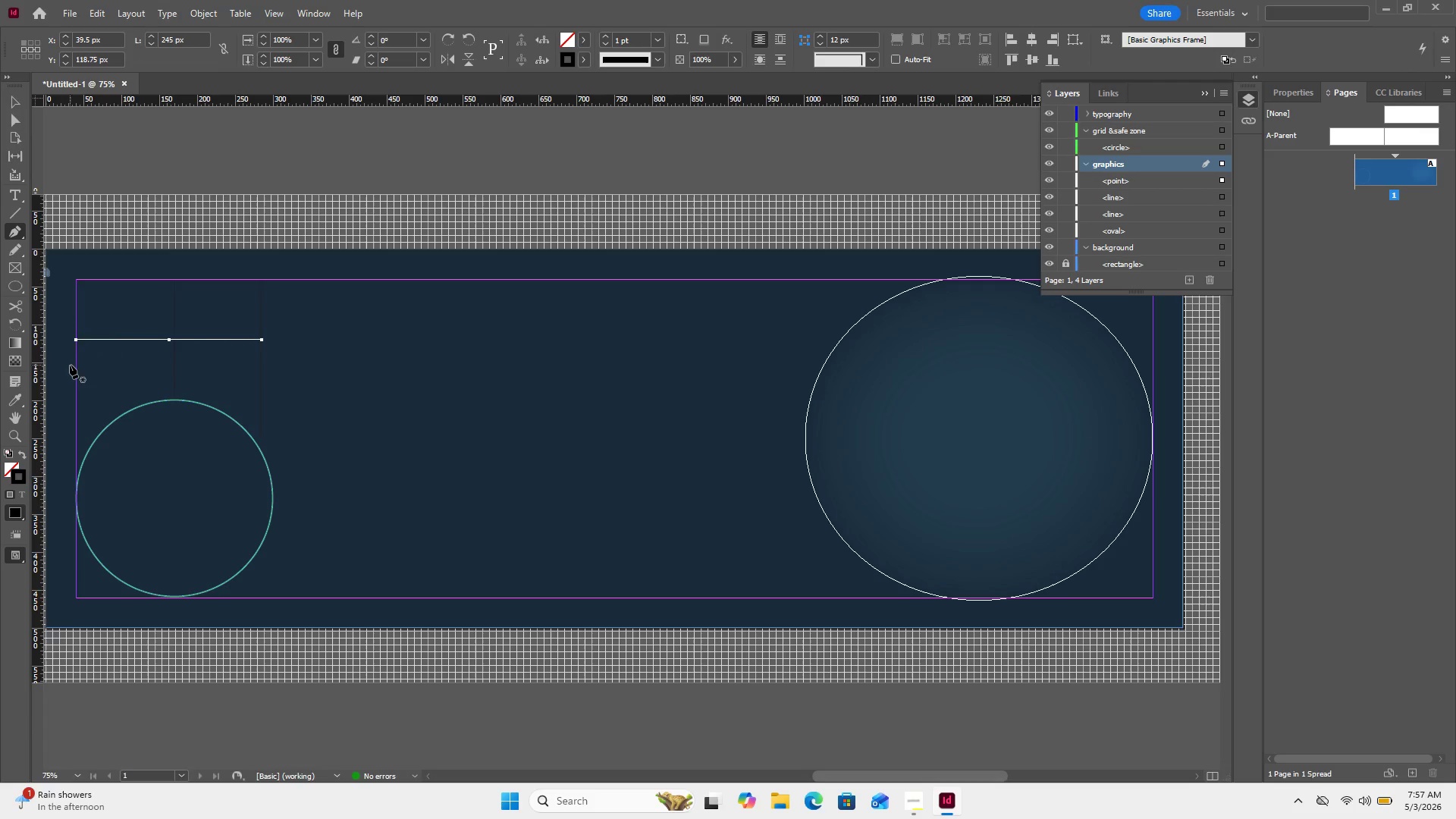 
left_click([77, 366])
 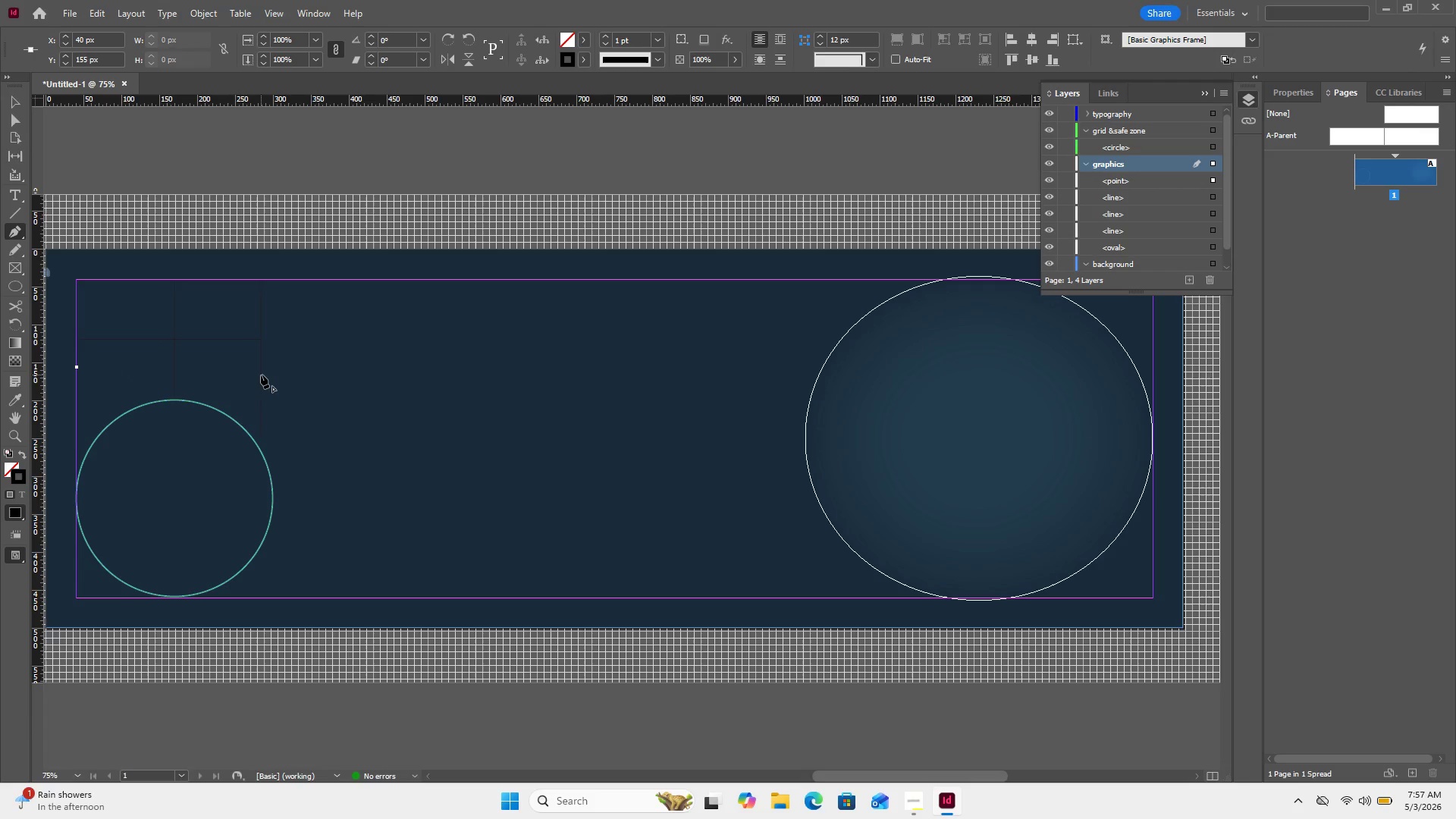 
hold_key(key=ShiftLeft, duration=0.98)
 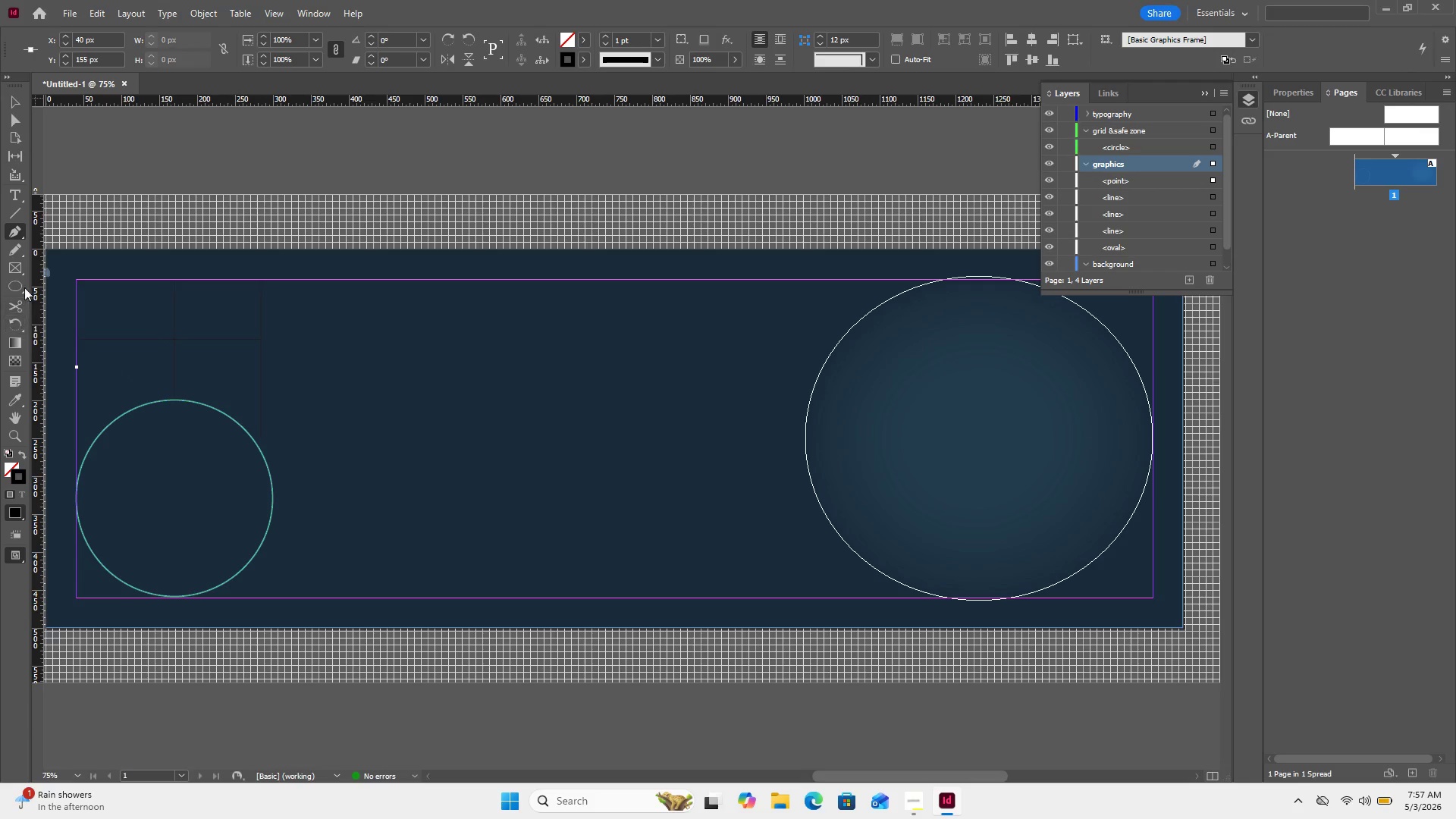 
key(Control+Z)
 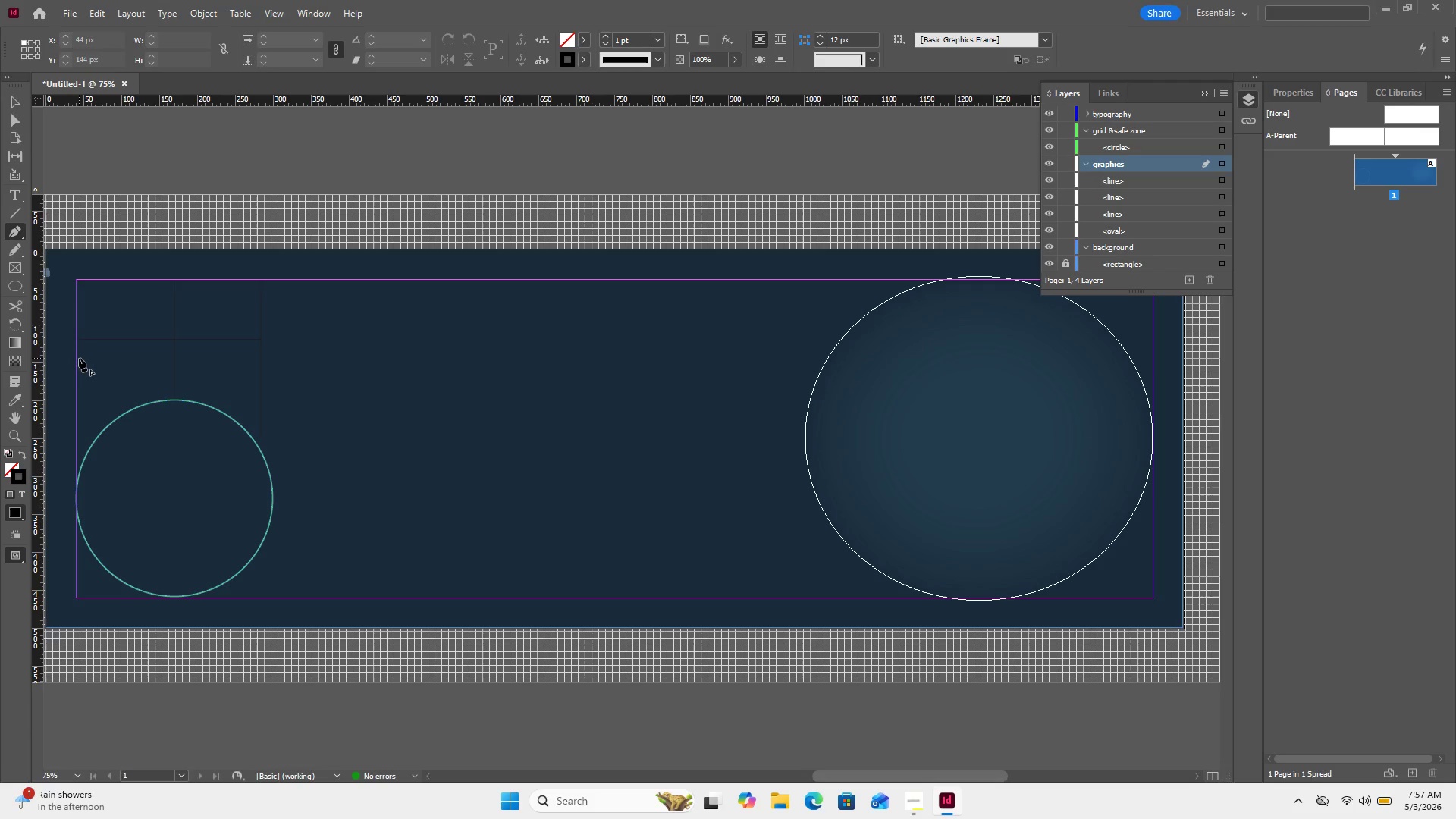 
left_click([79, 358])
 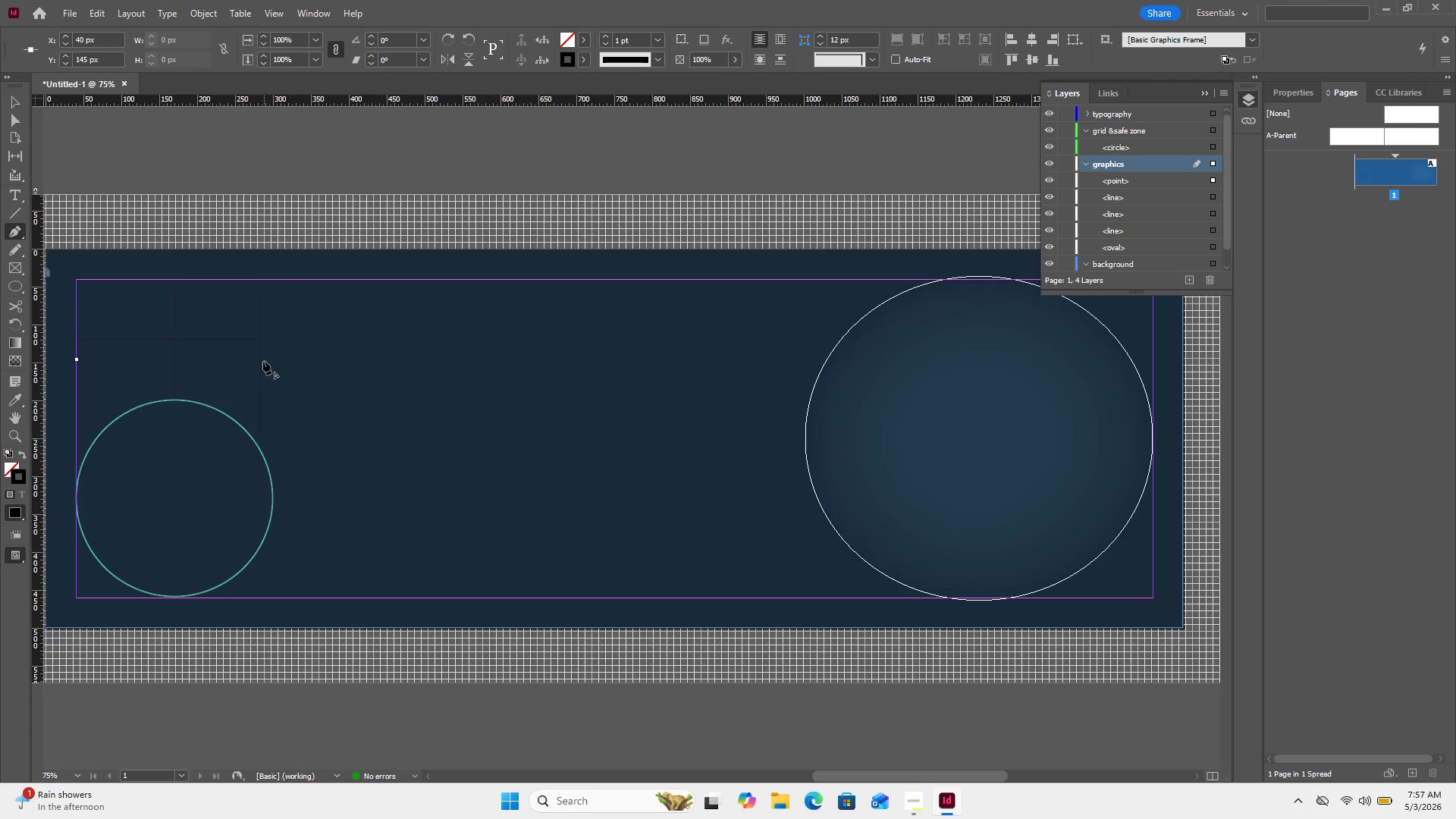 
hold_key(key=ShiftLeft, duration=0.91)
left_click([263, 361])
 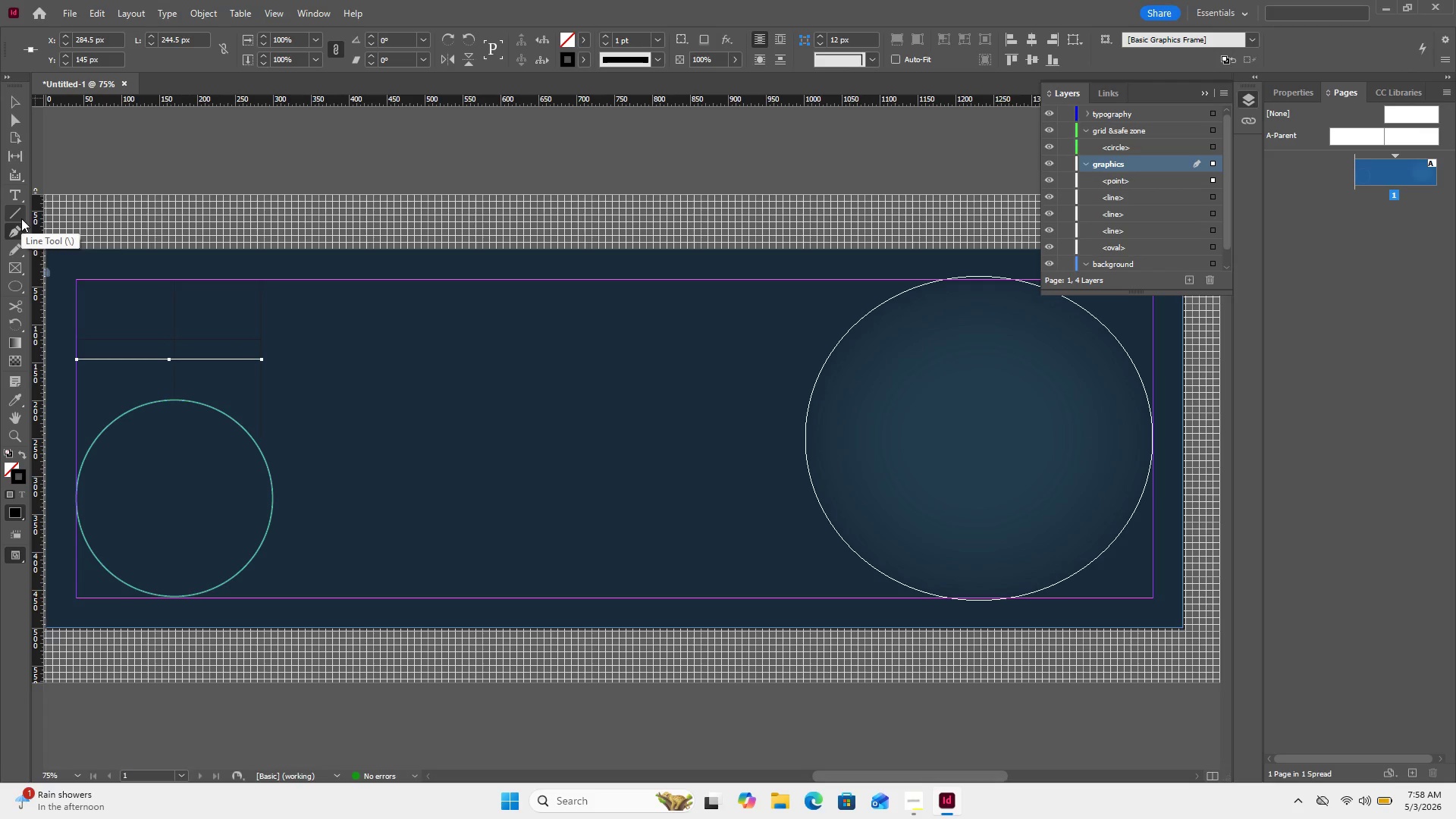 
wait(18.34)
 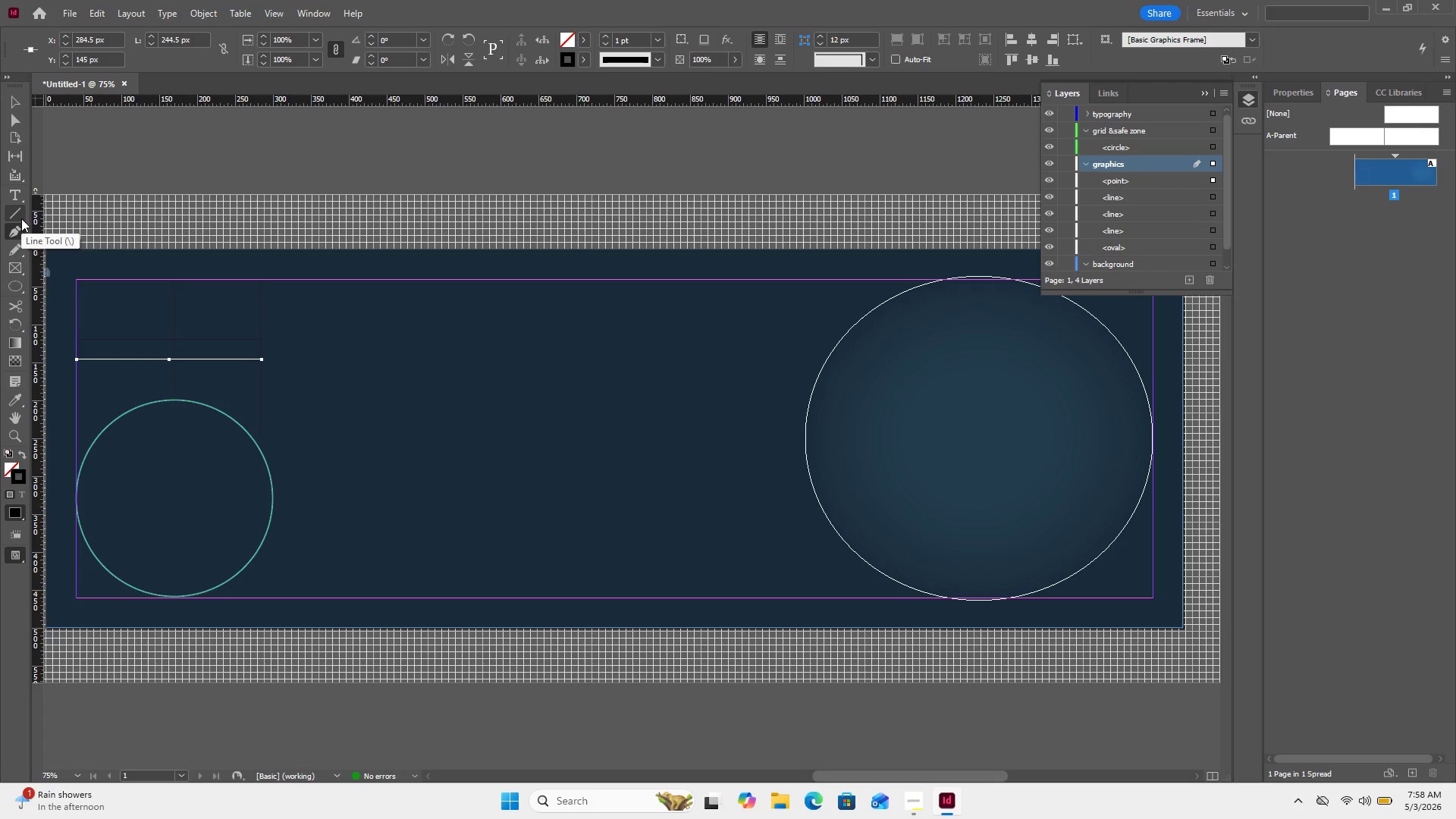 
left_click([10, 101])
 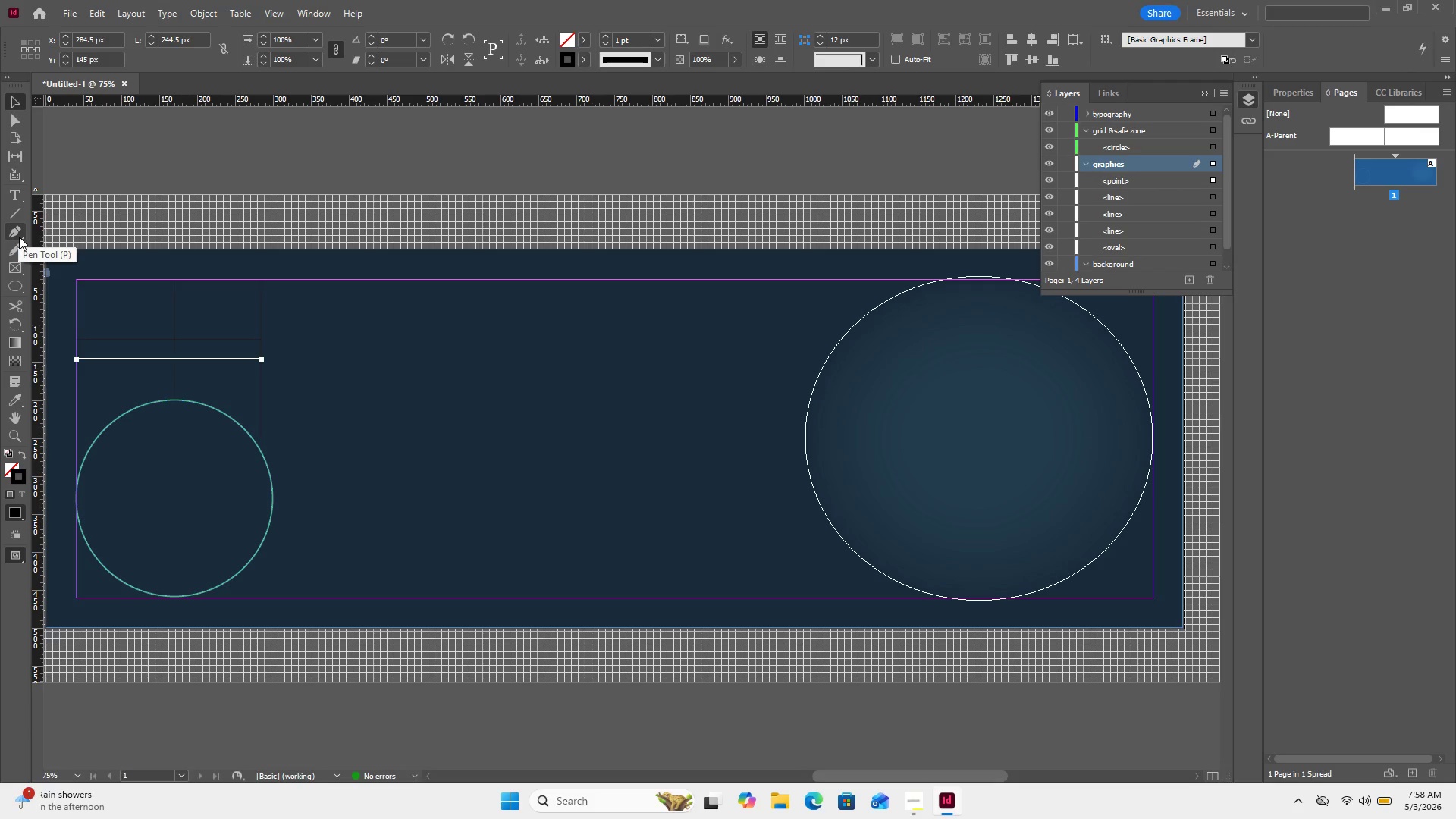 
wait(7.17)
 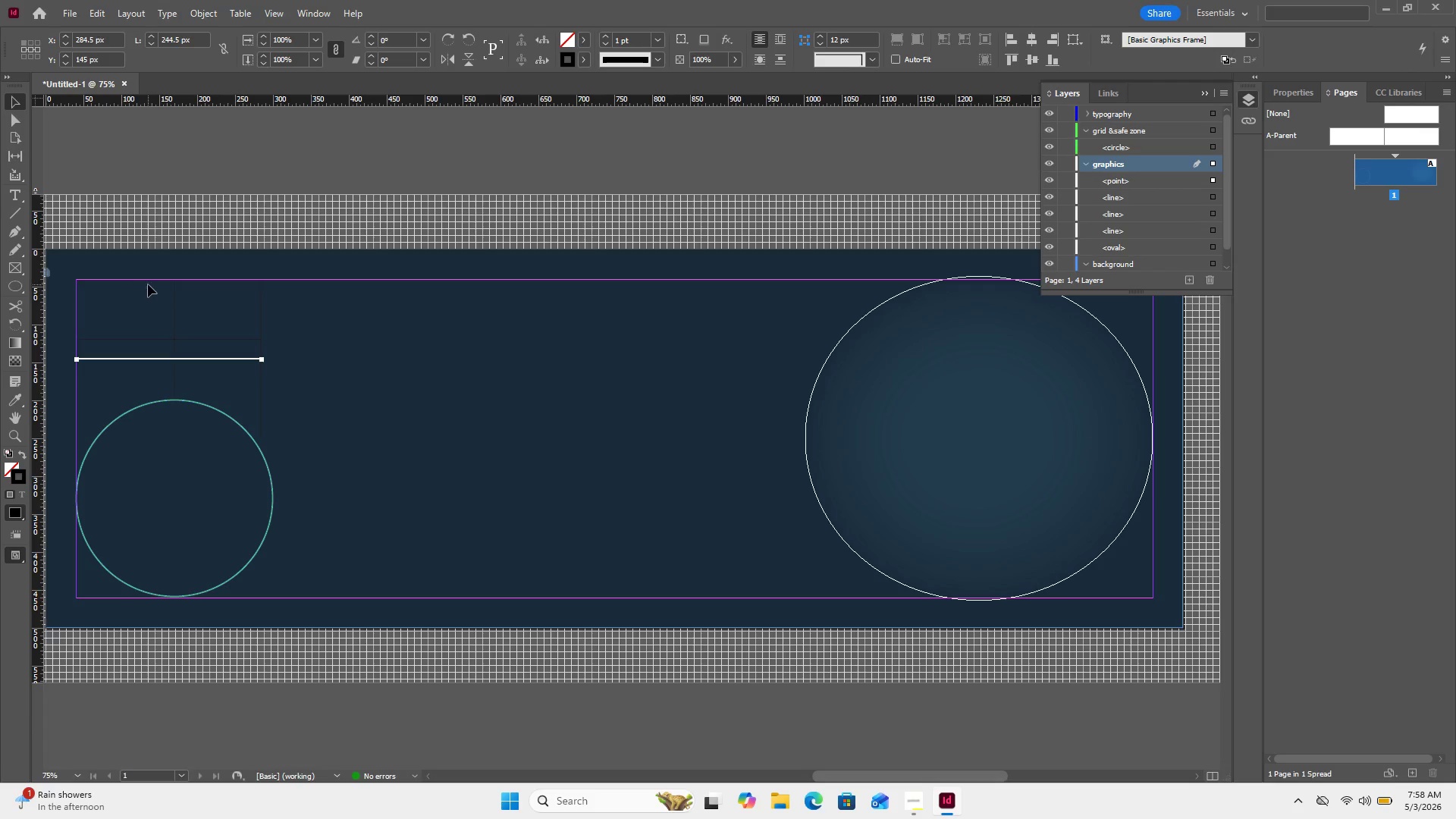 
left_click([17, 230])
 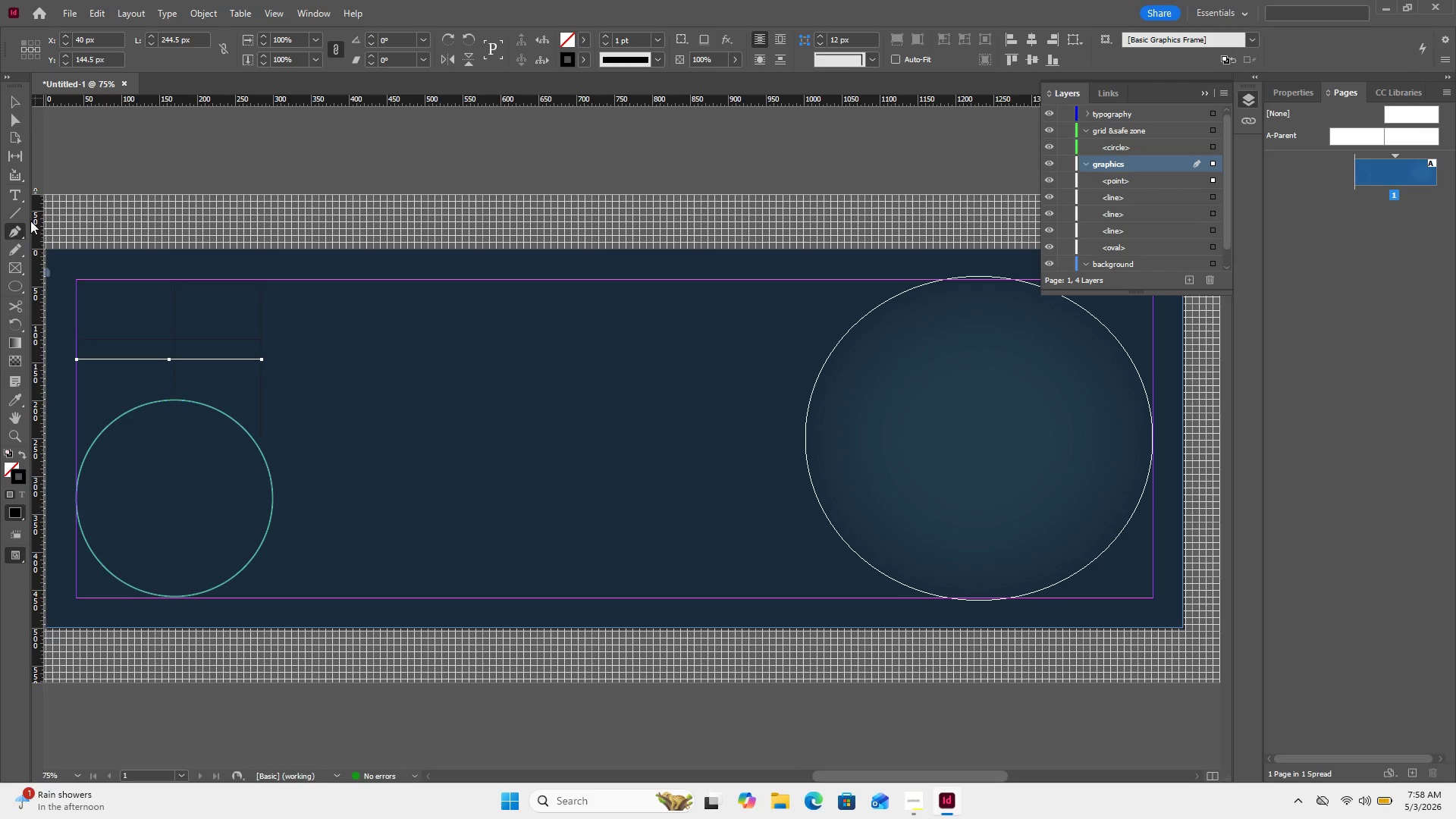 
wait(8.06)
 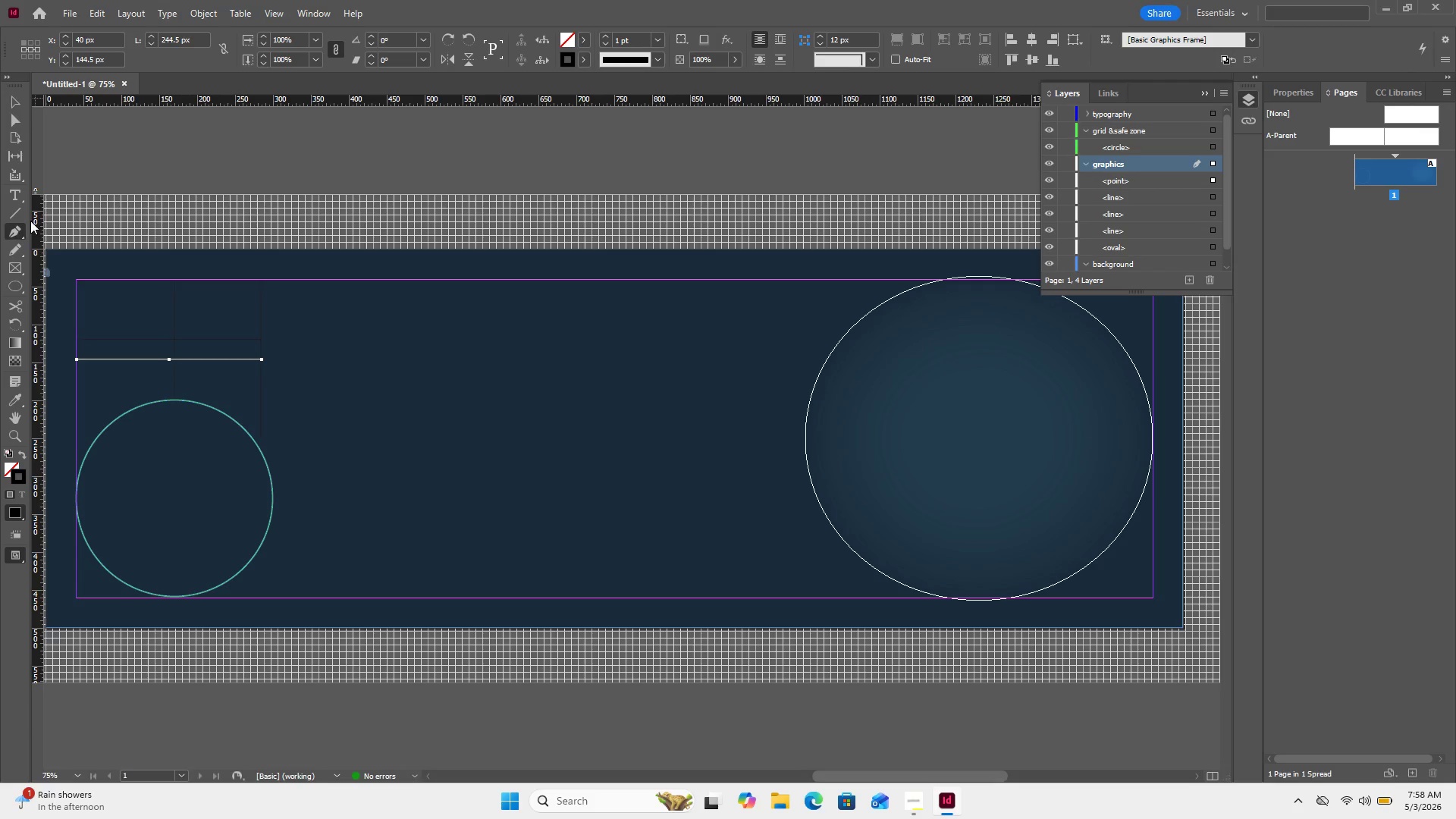 
left_click([146, 279])
 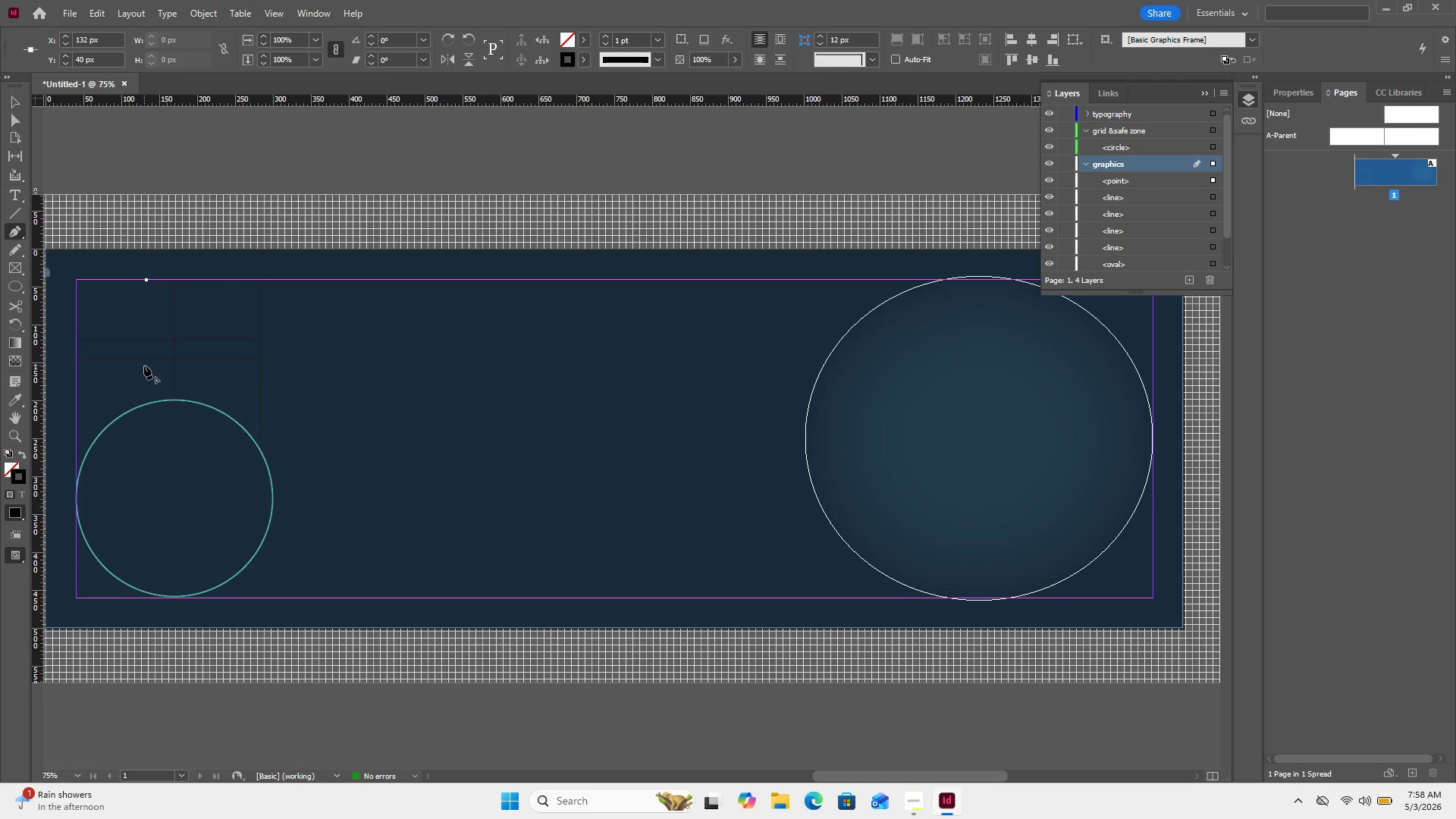 
hold_key(key=ShiftLeft, duration=0.92)
left_click([144, 366])
 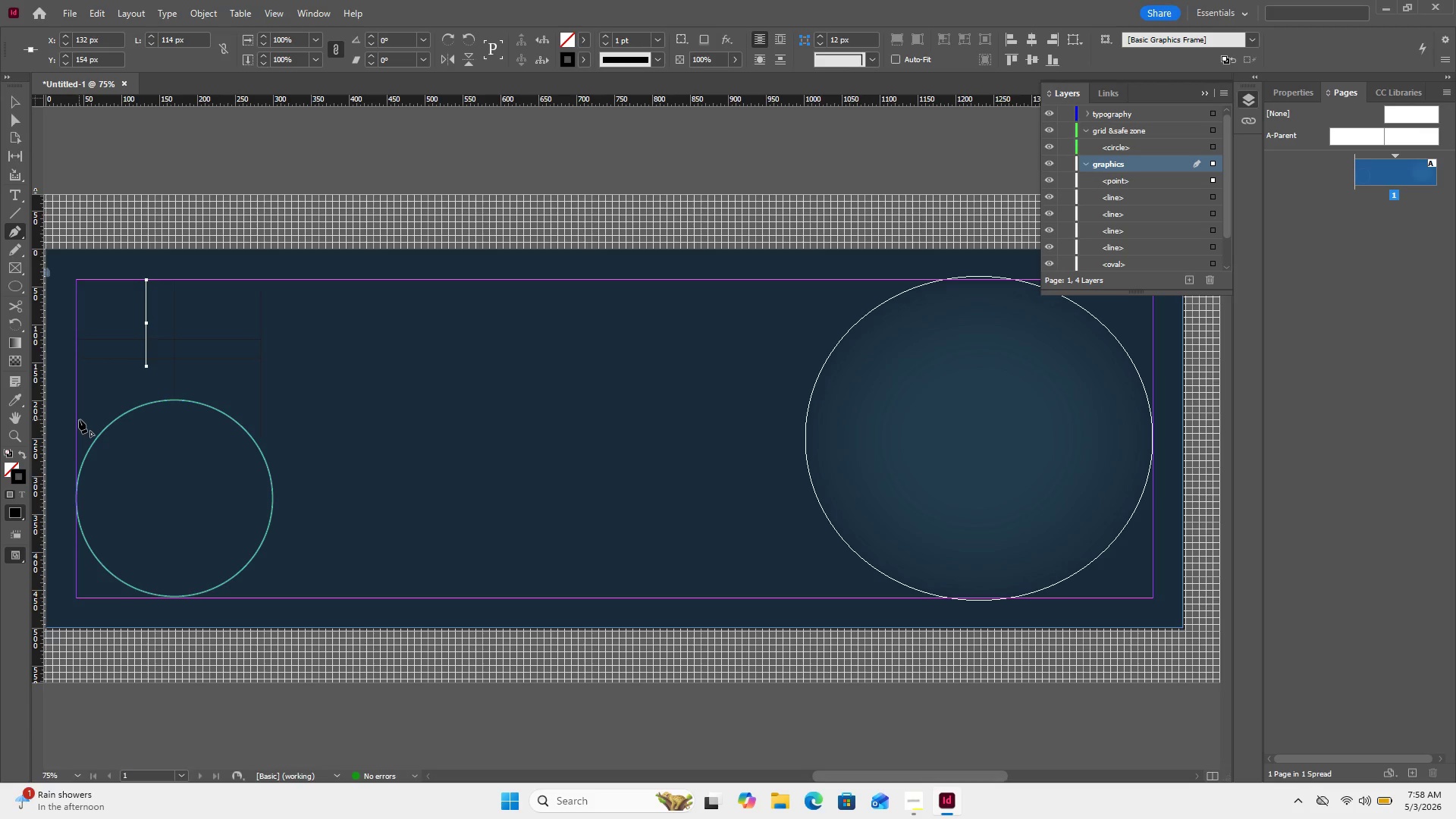 
wait(5.38)
 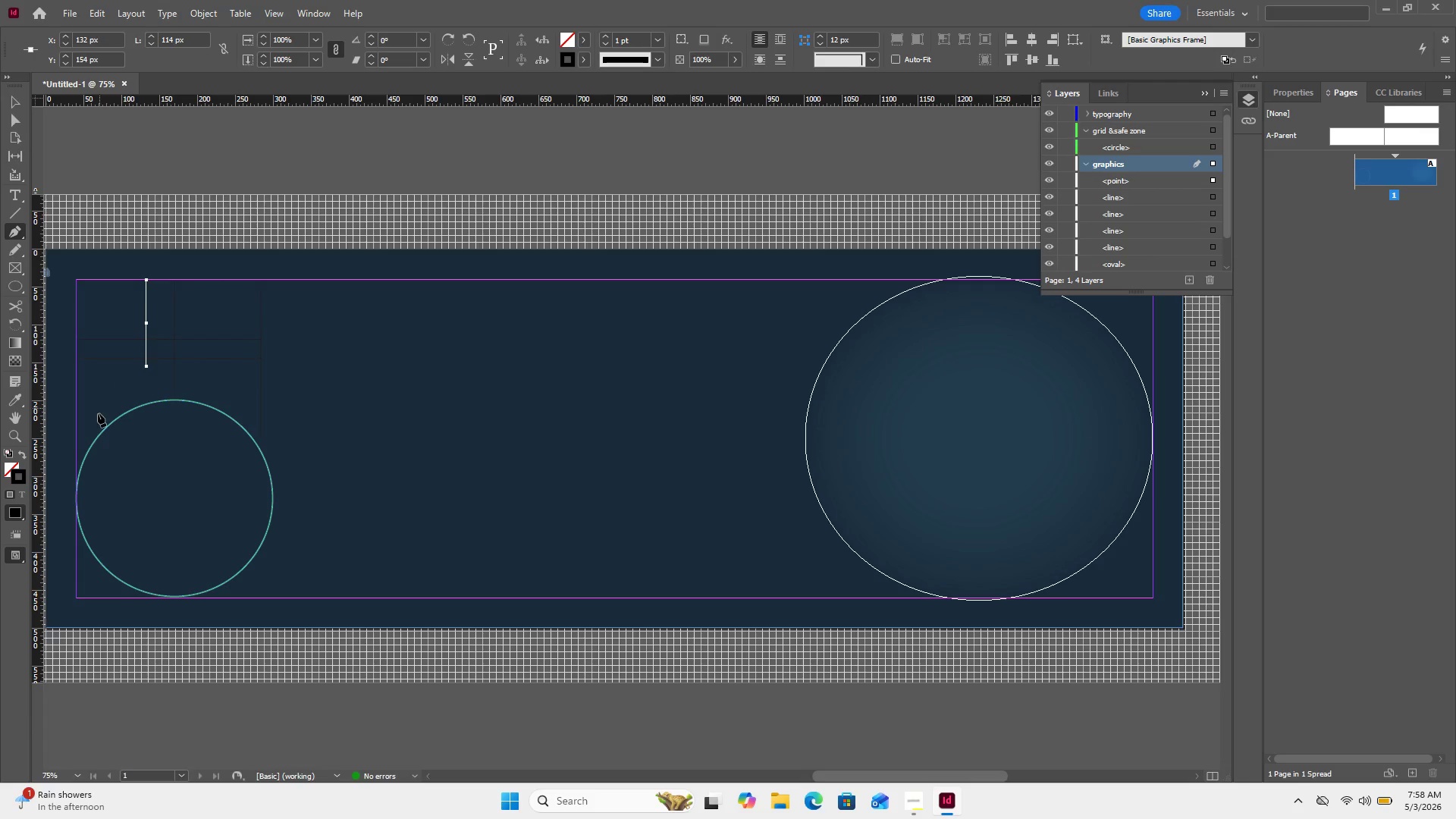 
left_click([79, 419])
 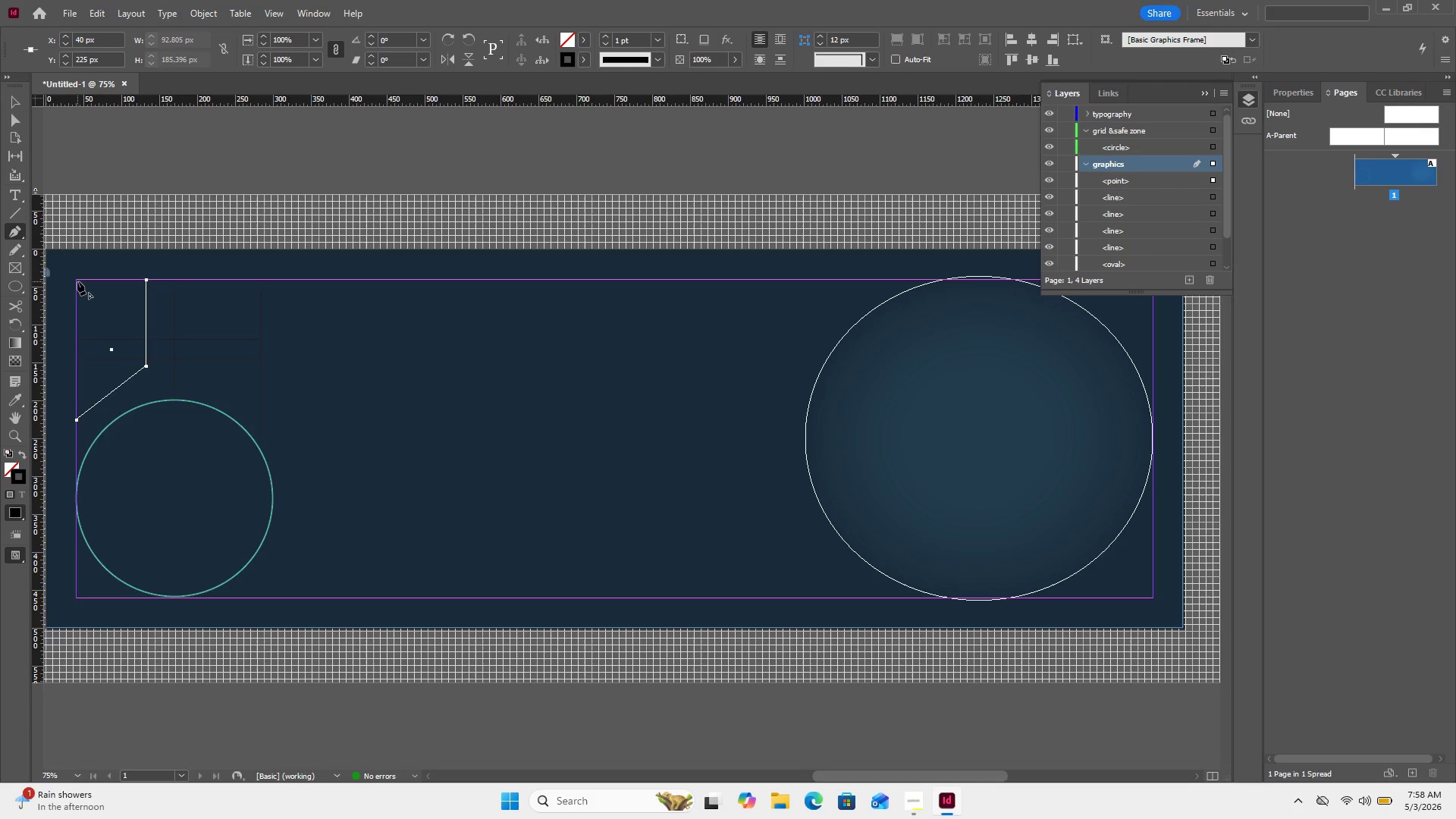 
wait(5.36)
 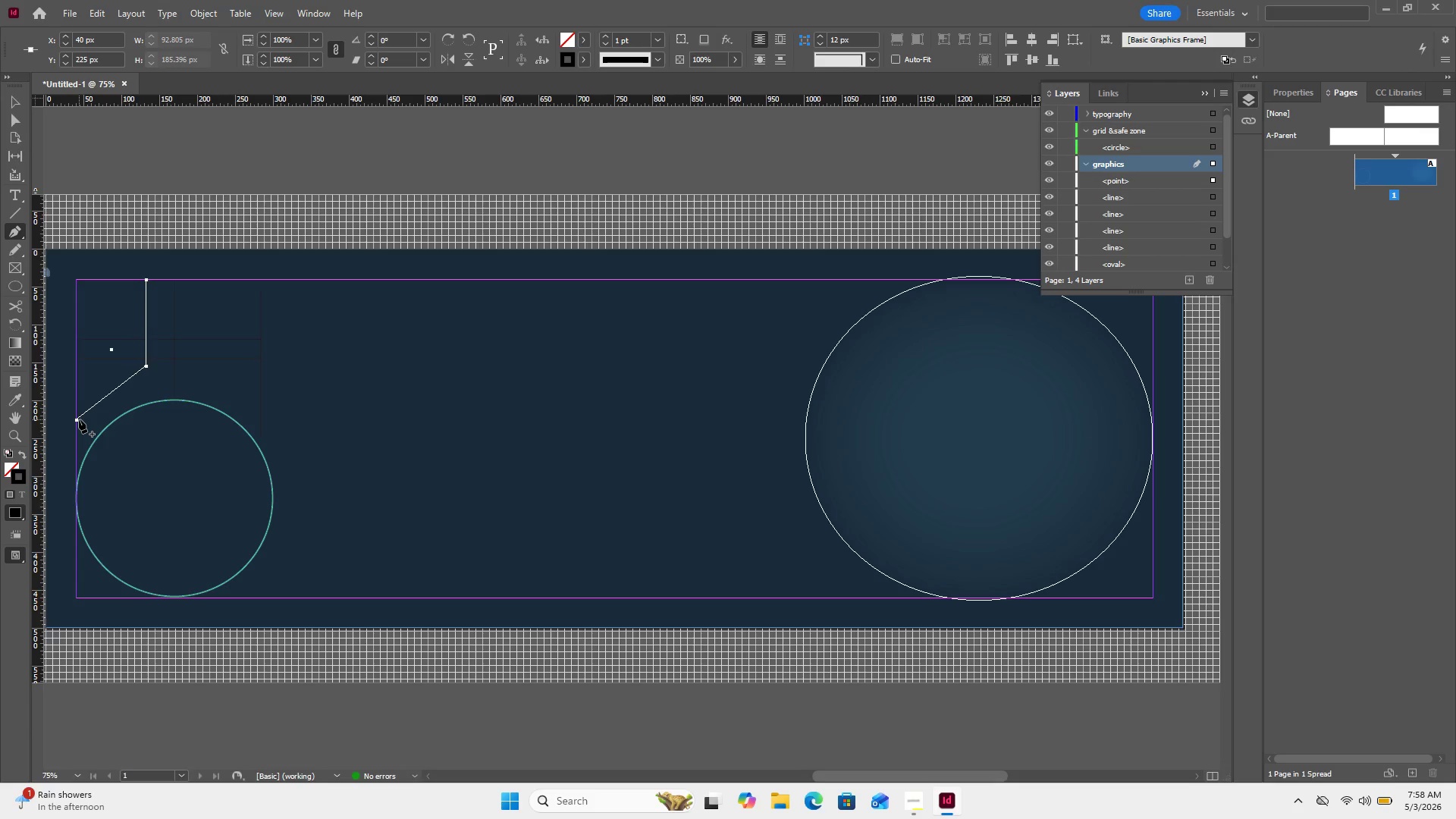 
left_click([77, 280])
 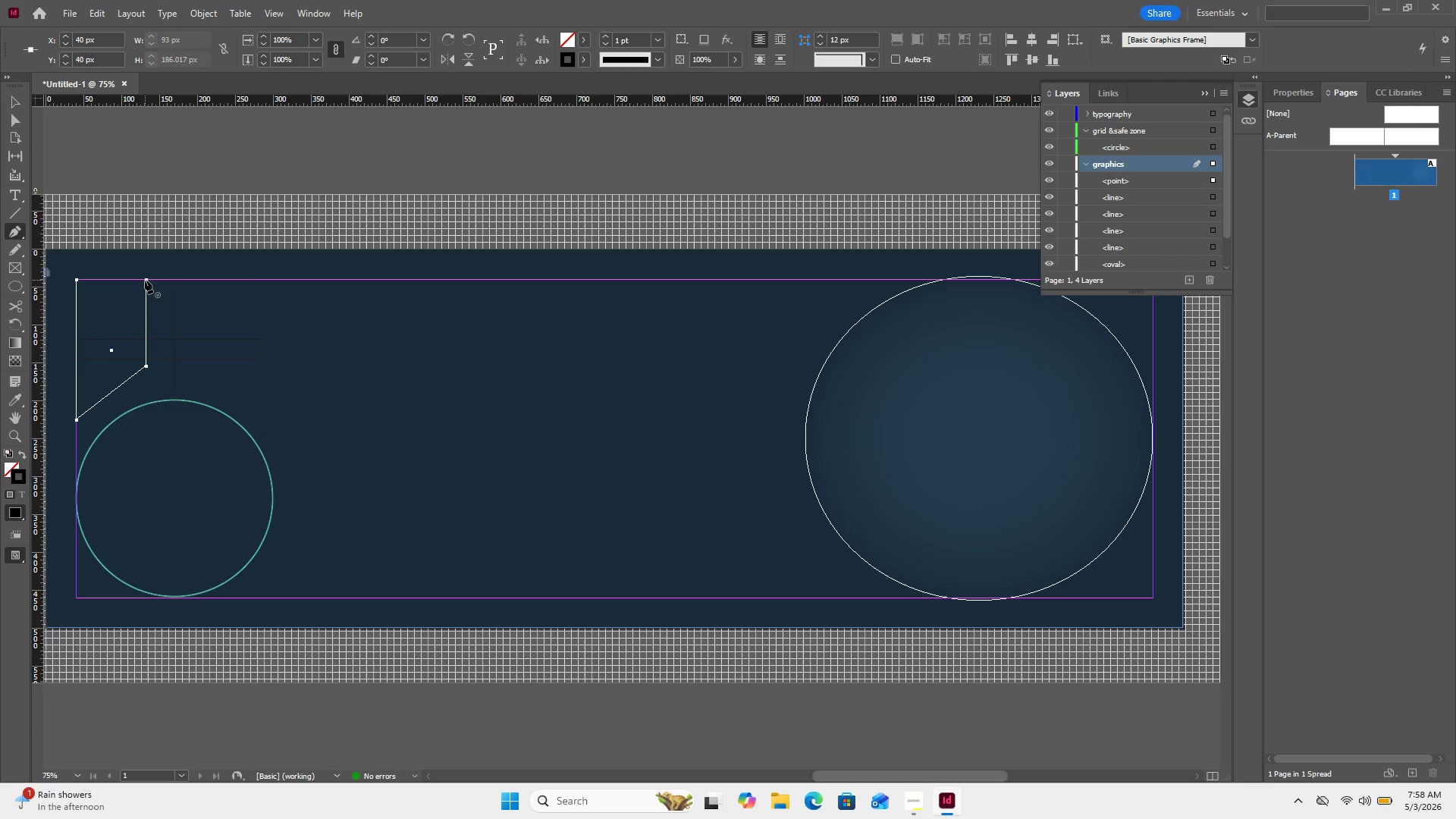 
left_click([145, 280])
 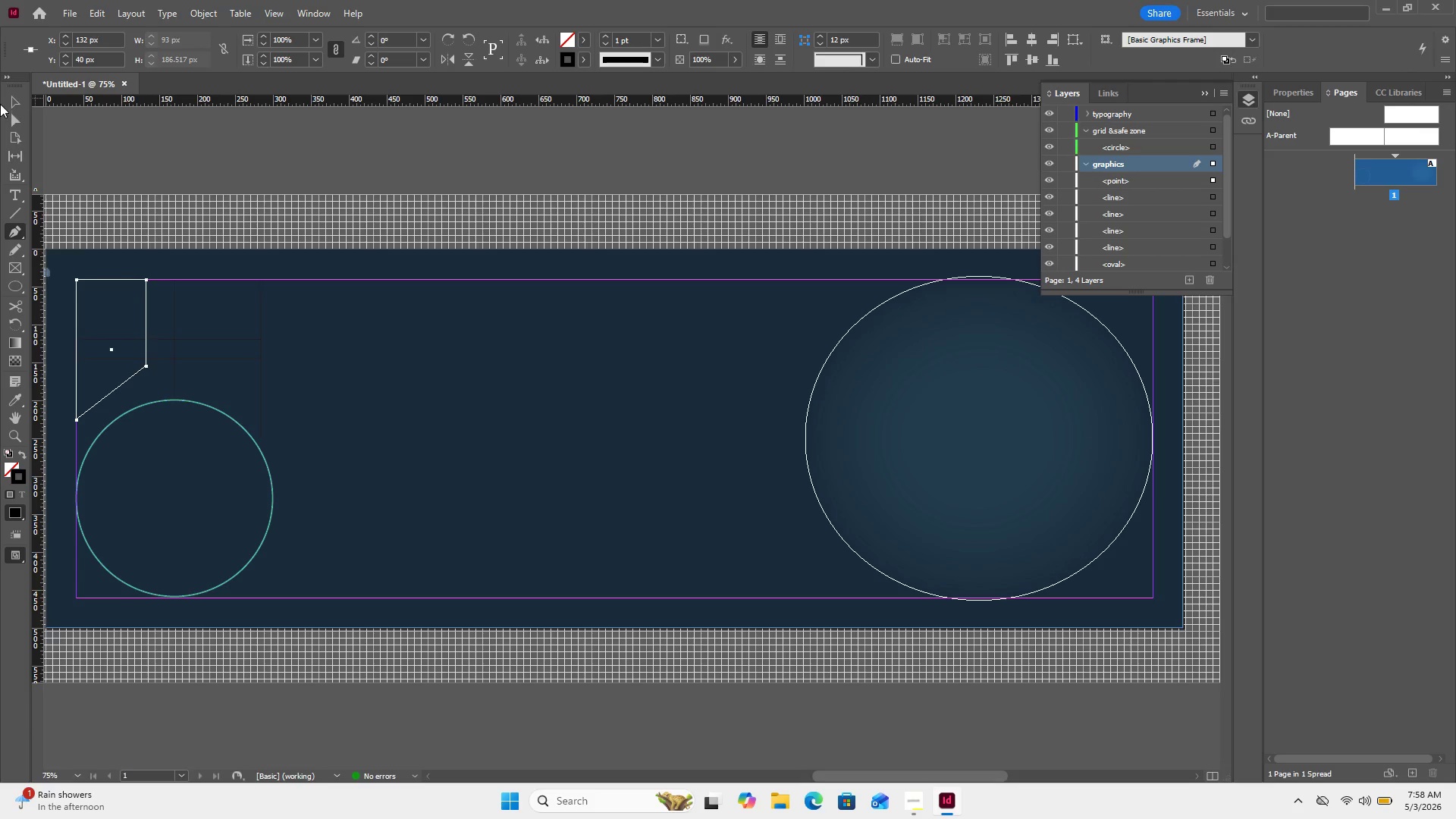 
left_click([11, 99])
 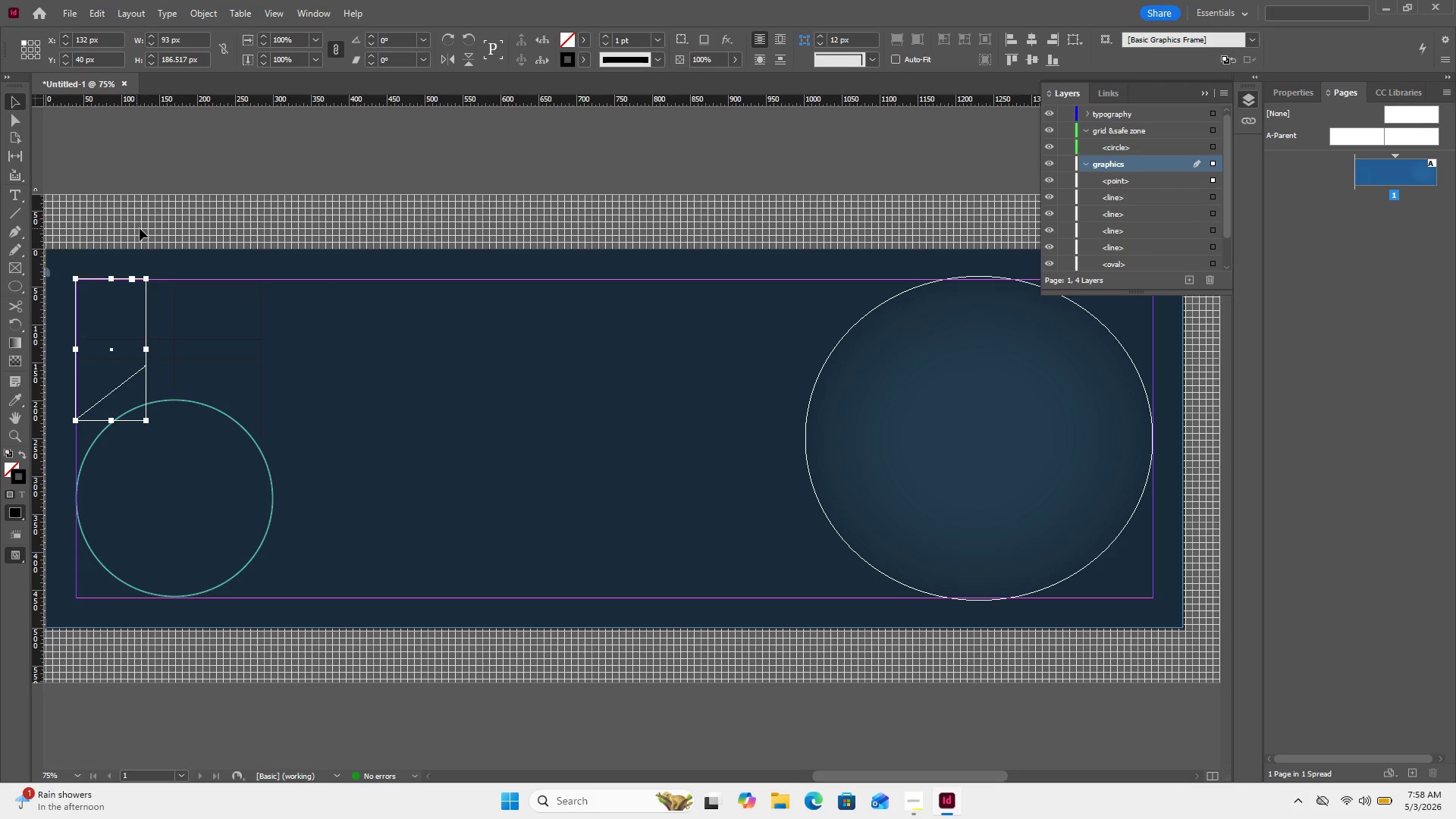 
left_click([140, 228])
 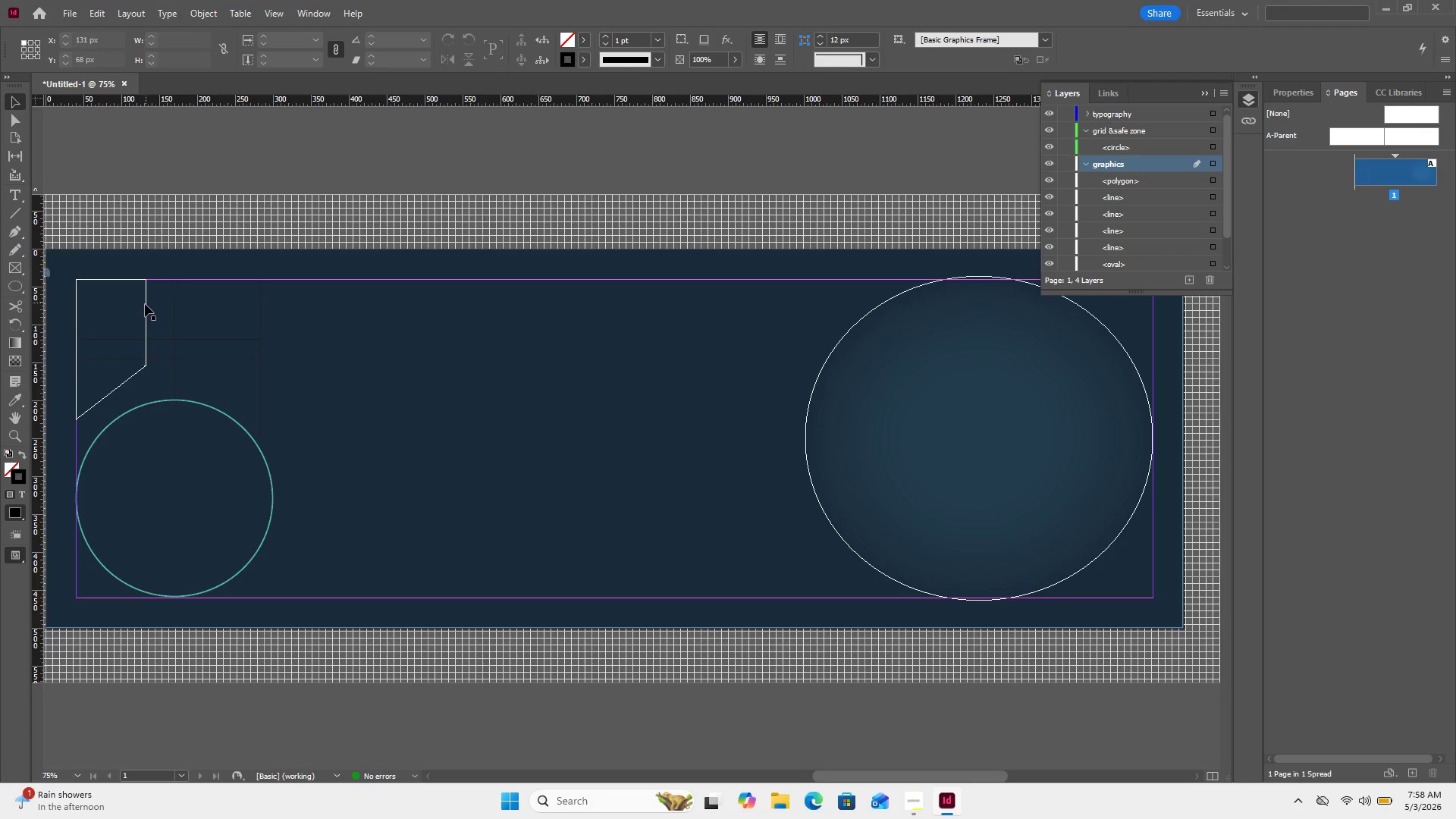 
left_click([145, 304])
 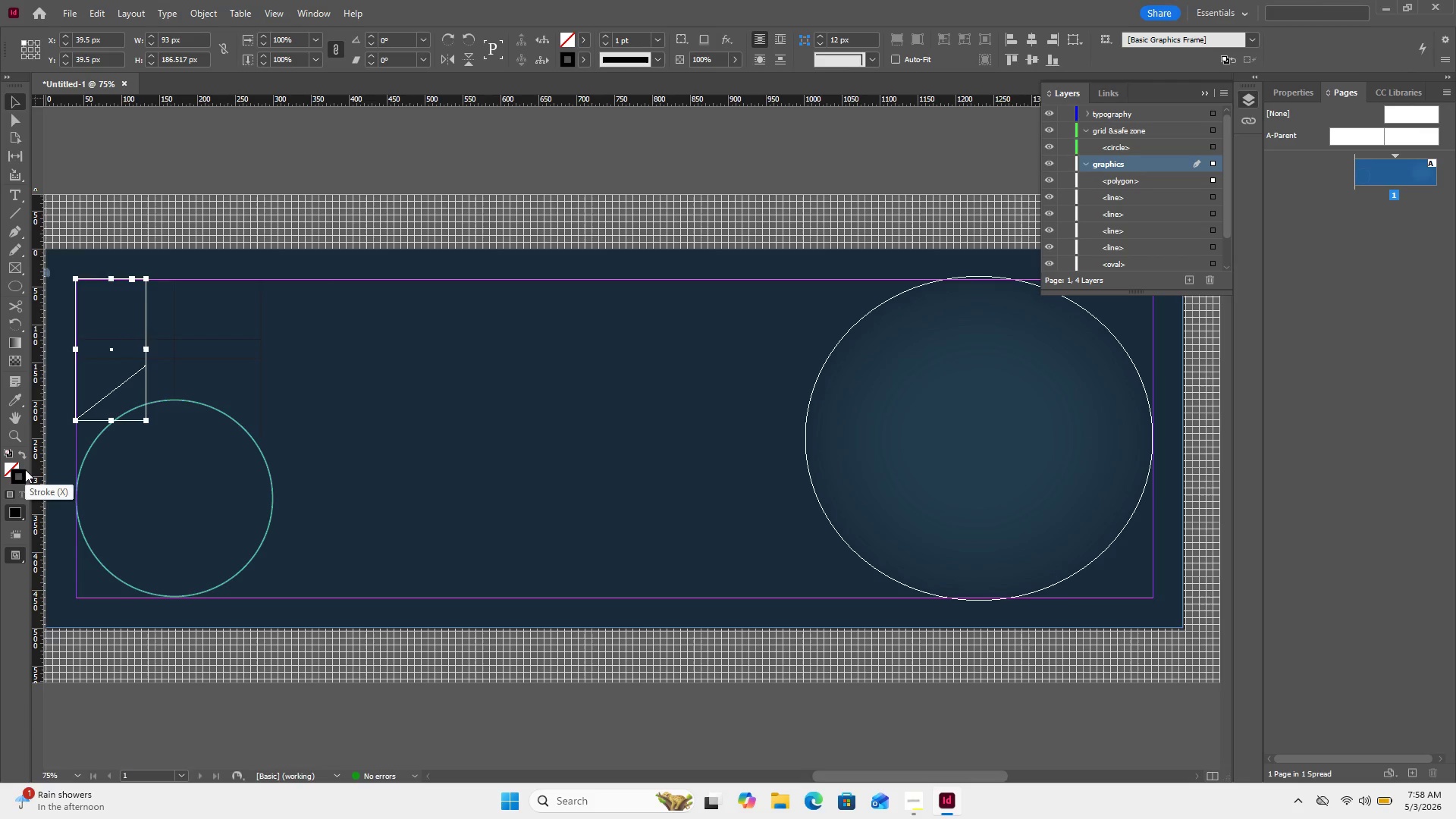 
wait(8.69)
 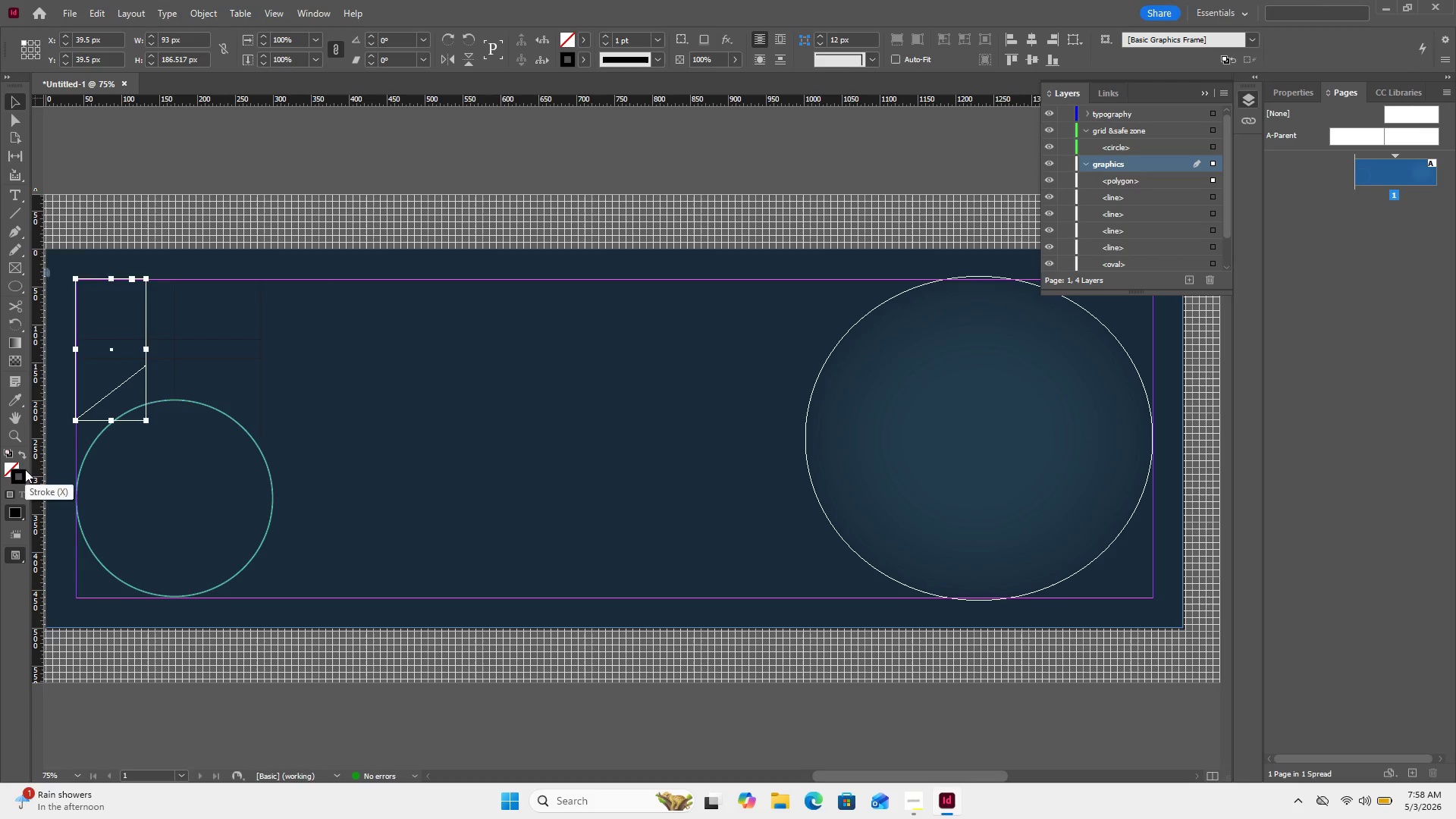 
left_click([1048, 169])
 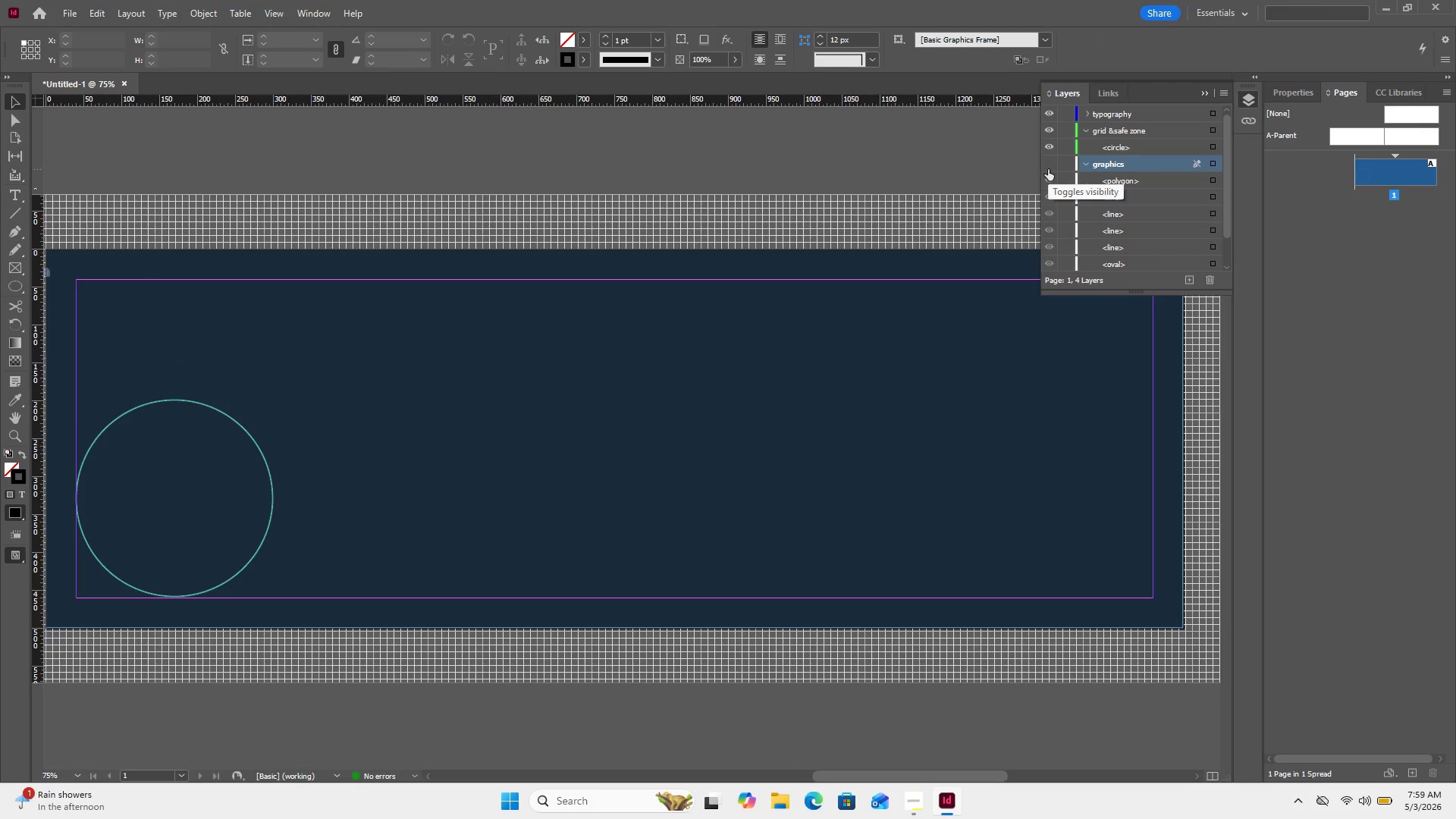 
left_click([1048, 169])
 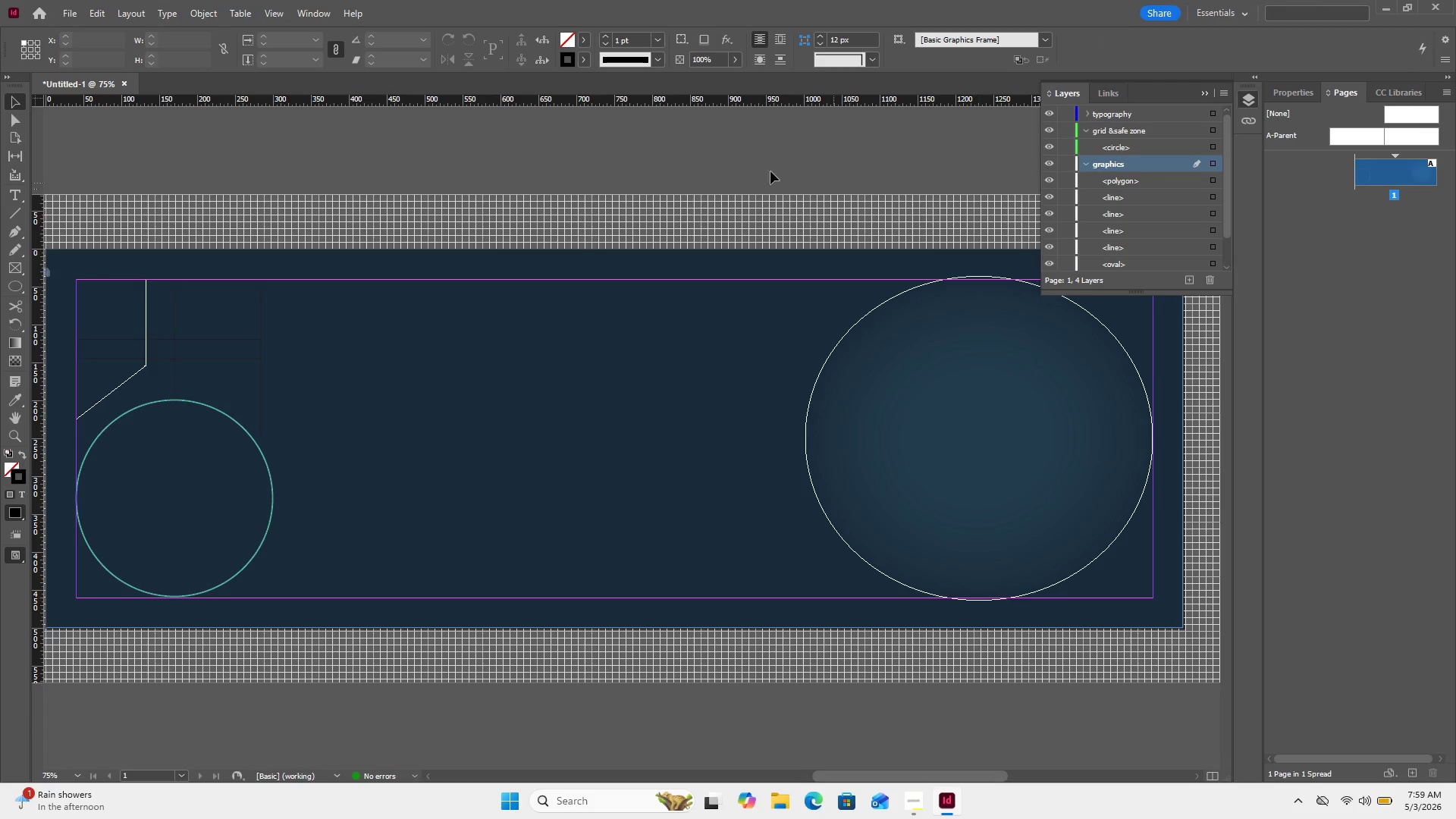 
left_click([767, 169])
 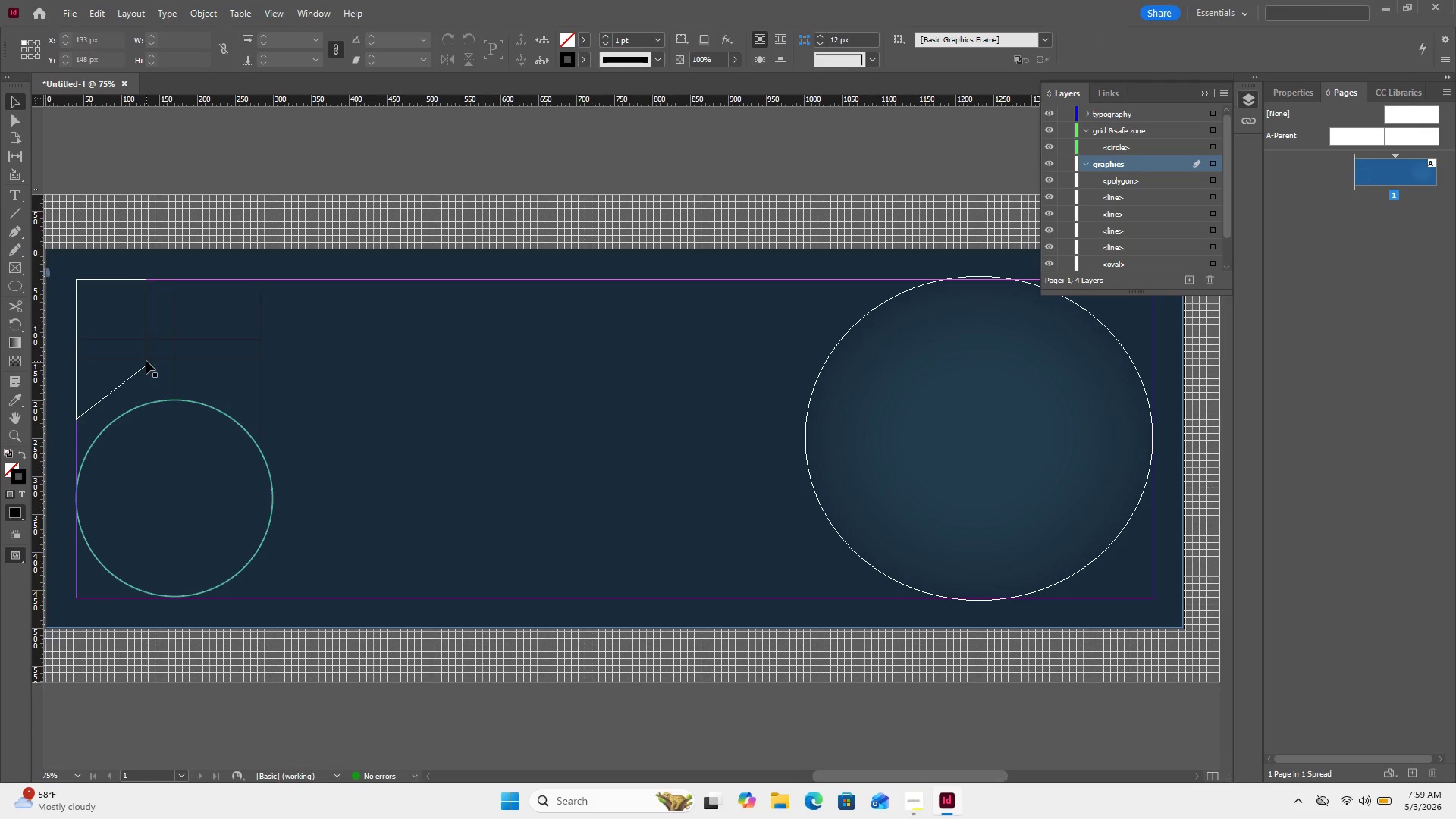 
hold_key(key=ControlLeft, duration=0.73)
 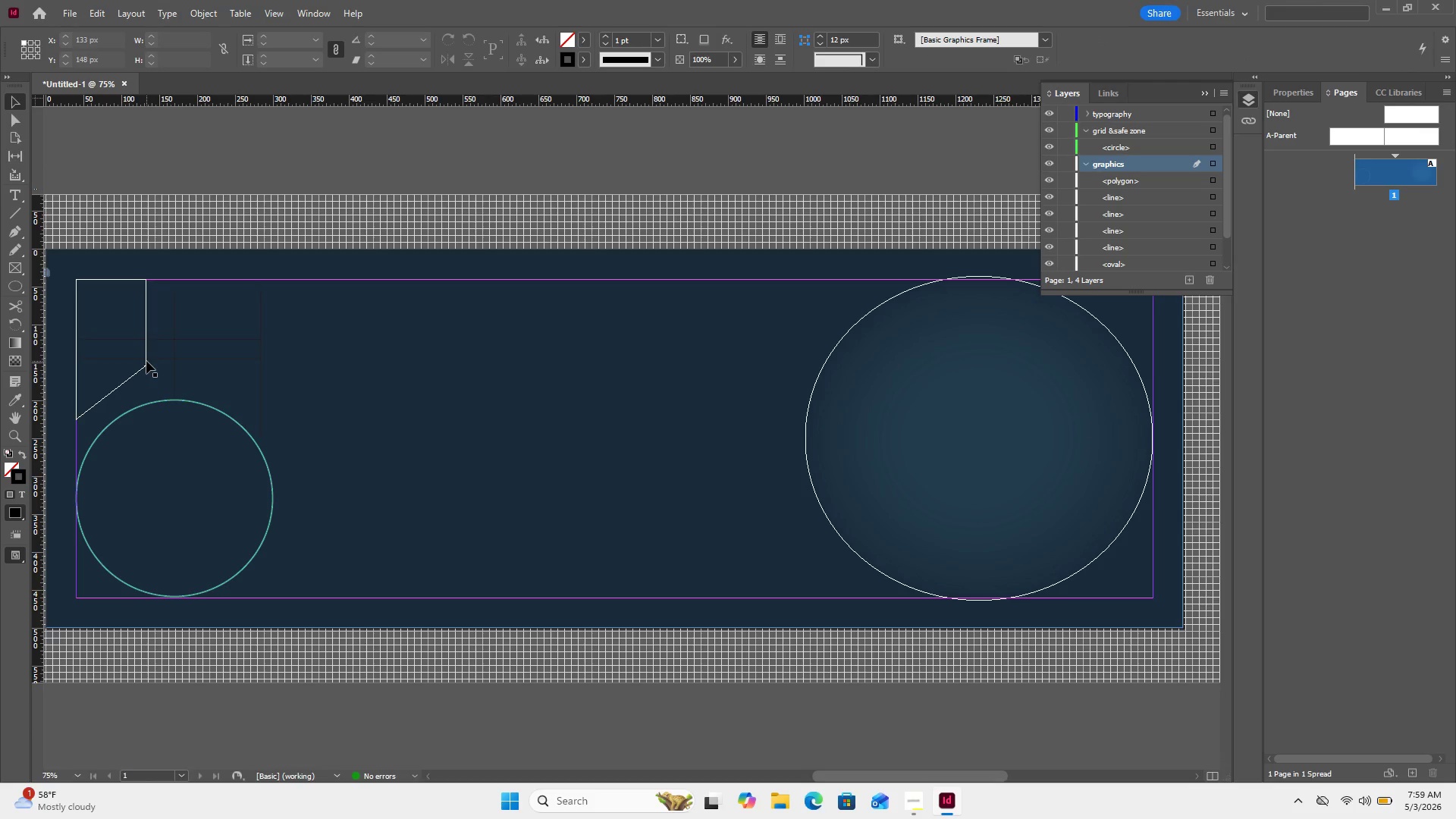 
key(Control+Z)
 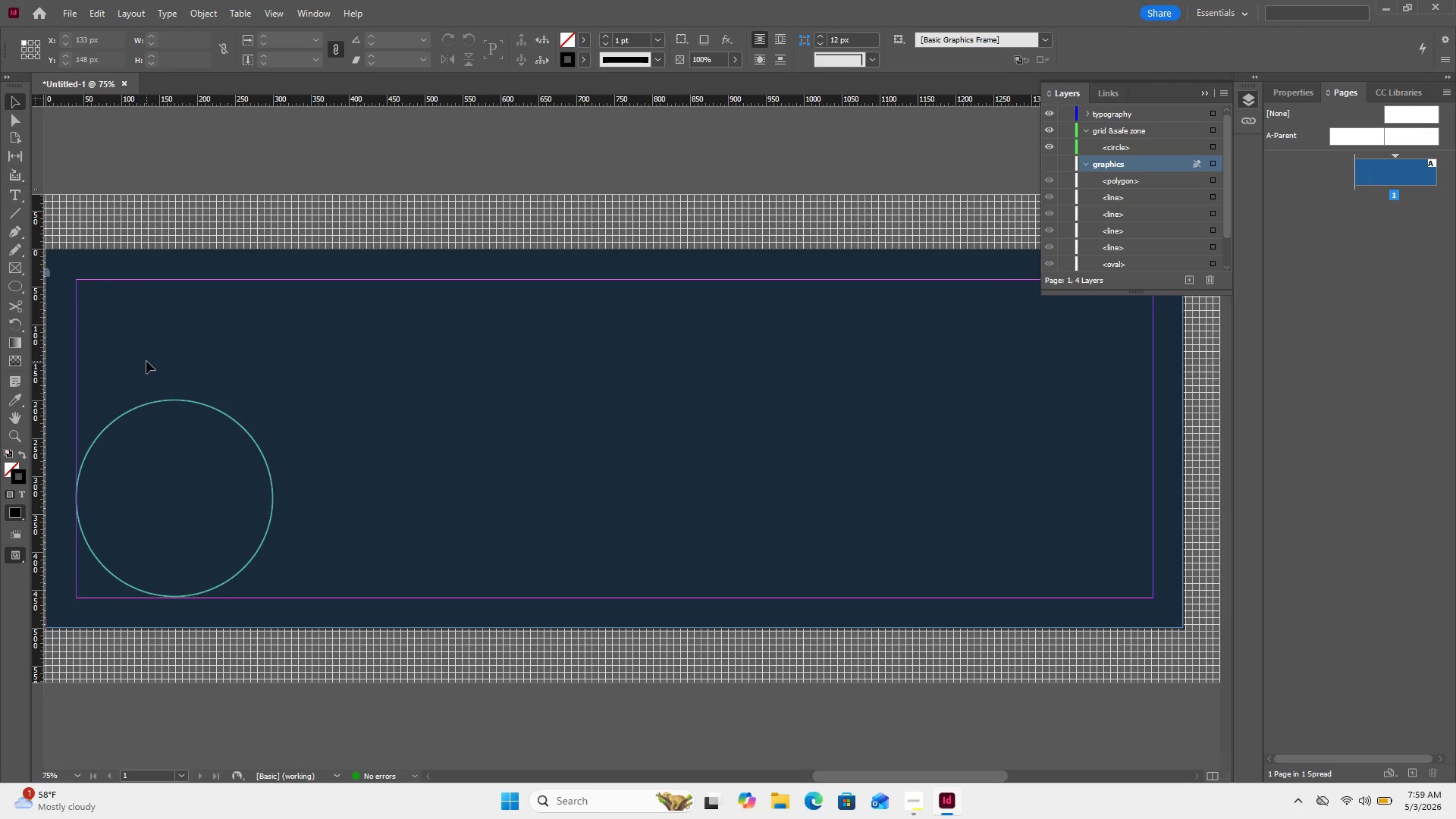 
key(Control+Z)
 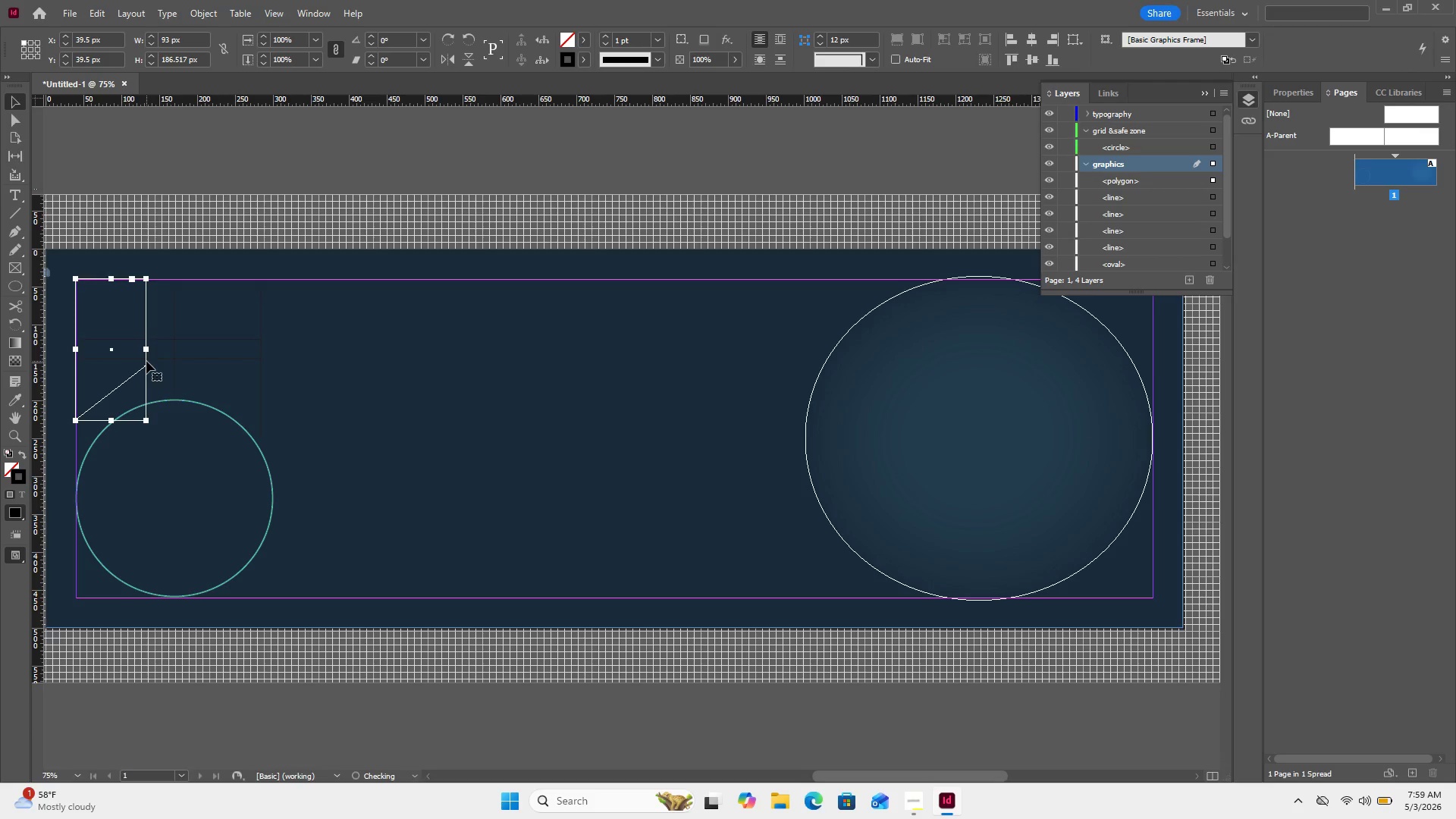 
key(Control+Z)
 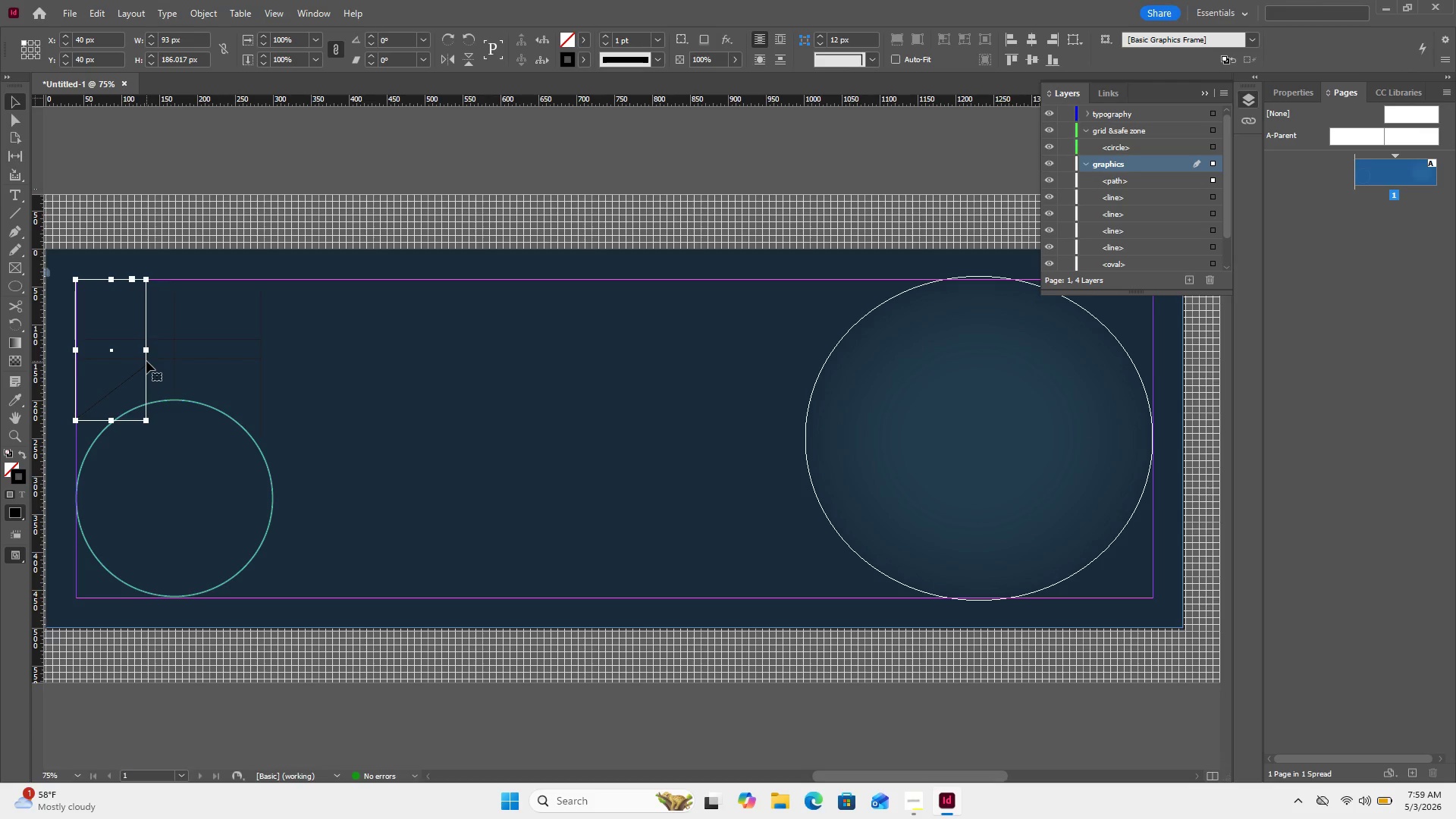 
key(Control+Z)
 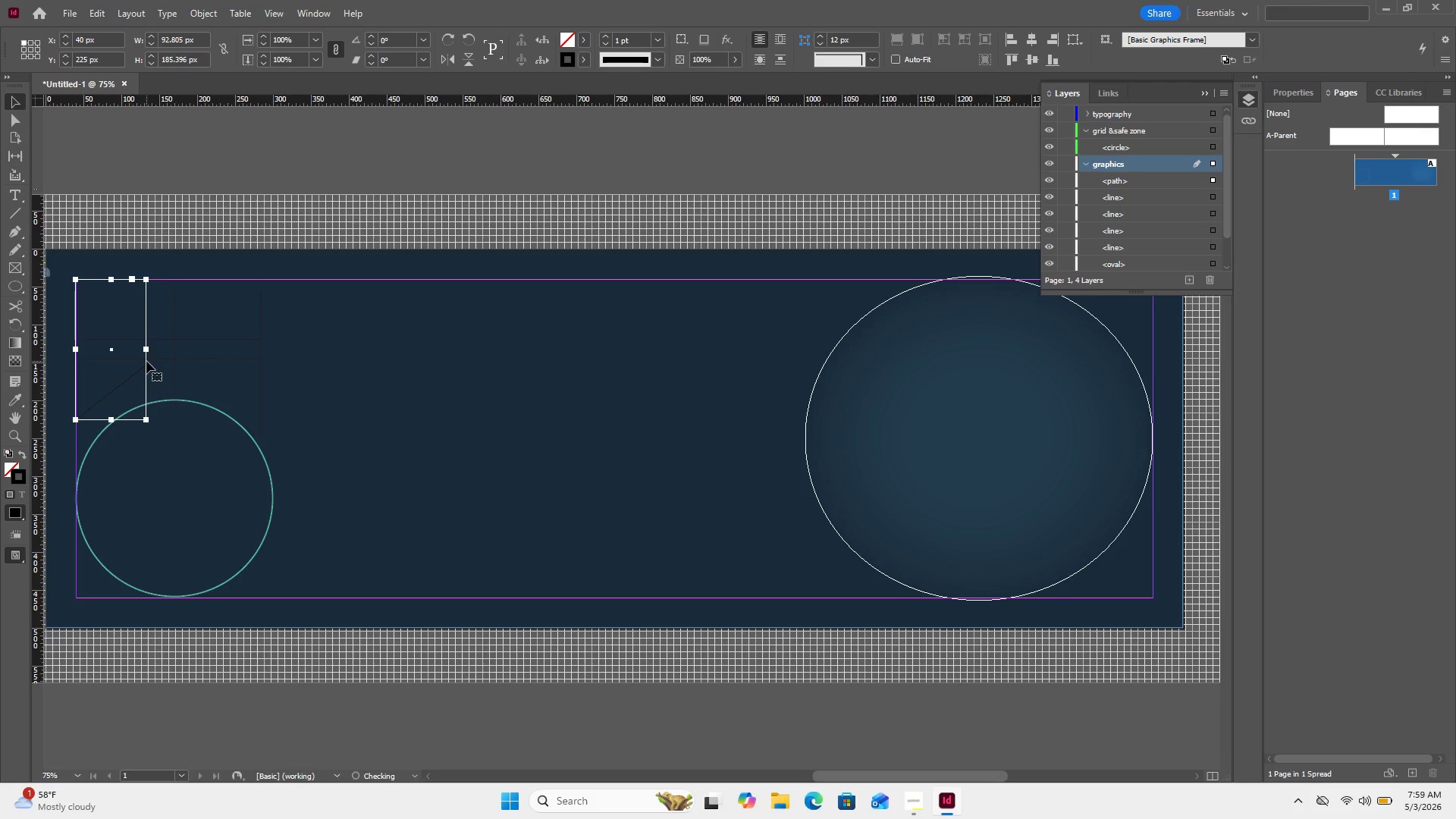 
key(Control+Z)
 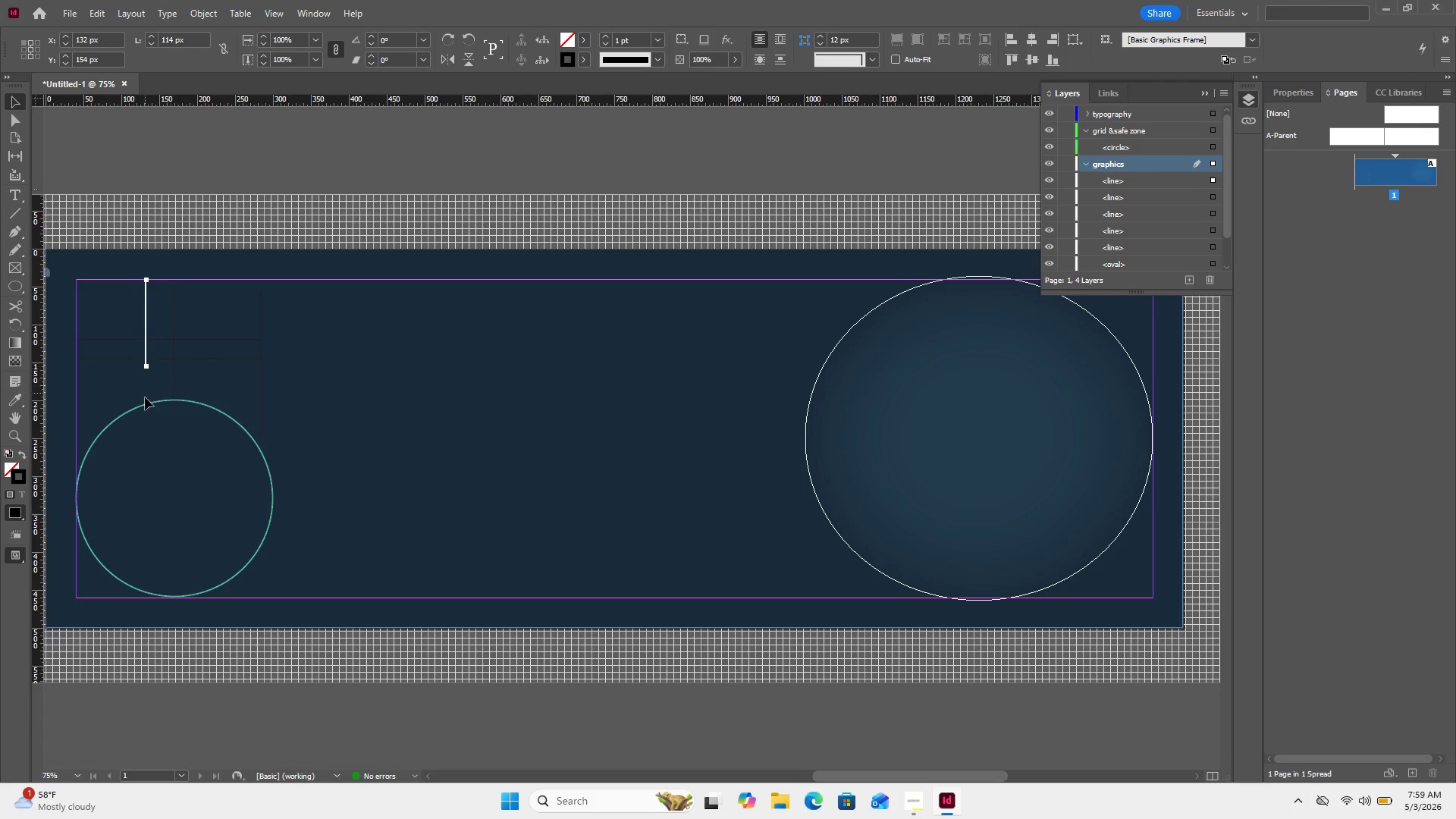 
key(Control+Shift+Z)
 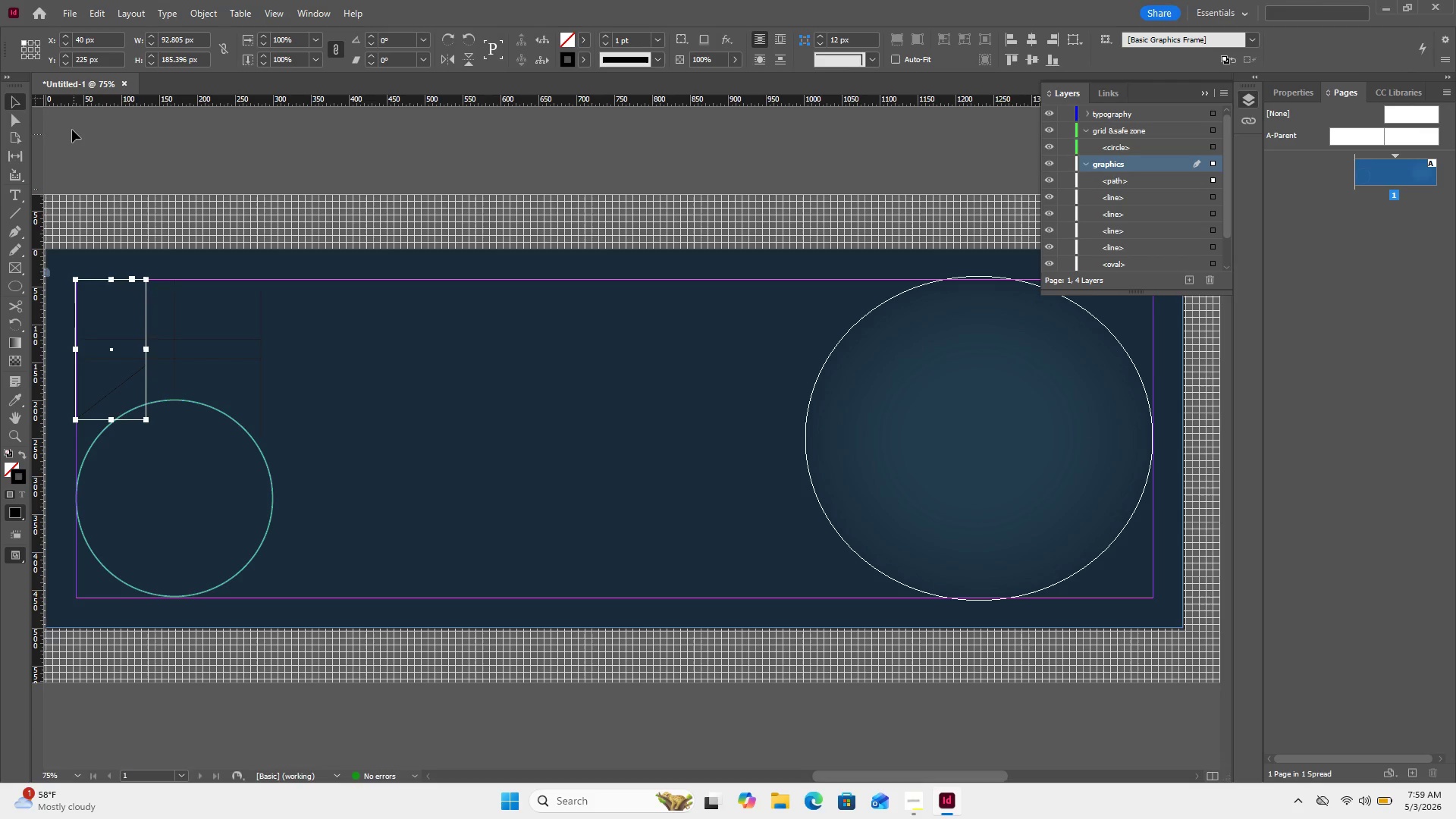 
left_click([71, 129])
 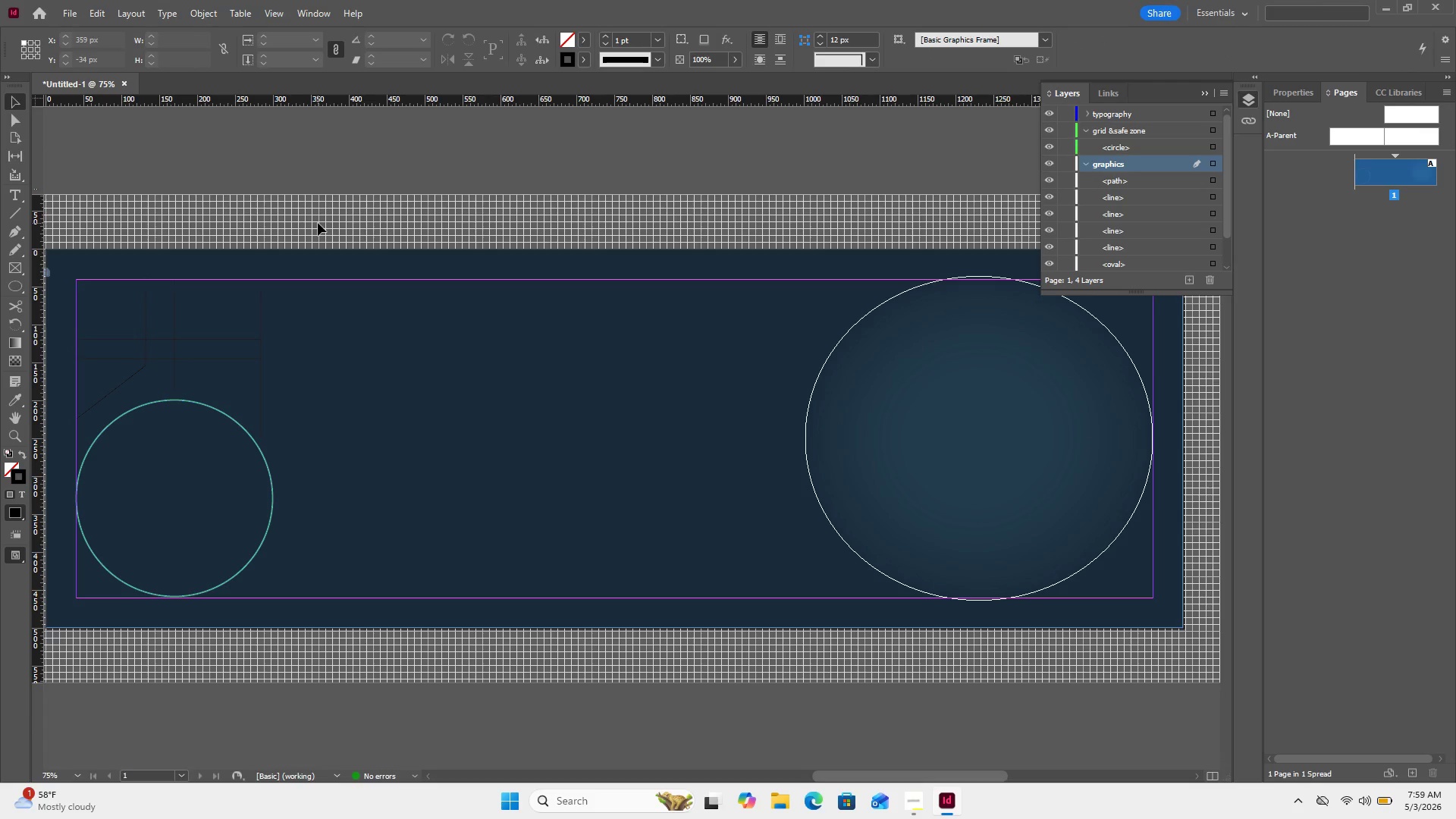 
wait(8.34)
 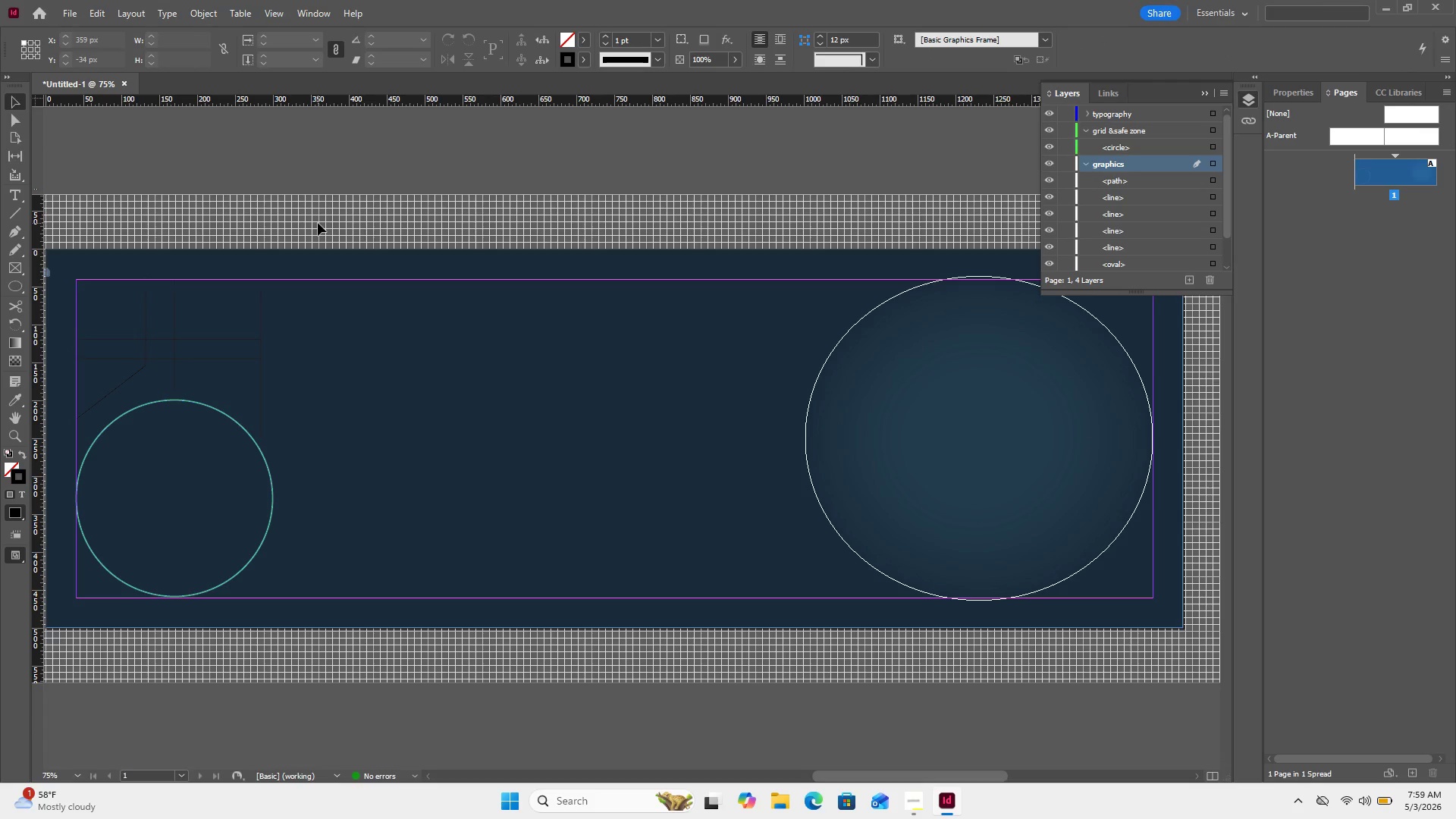 
left_click([138, 375])
 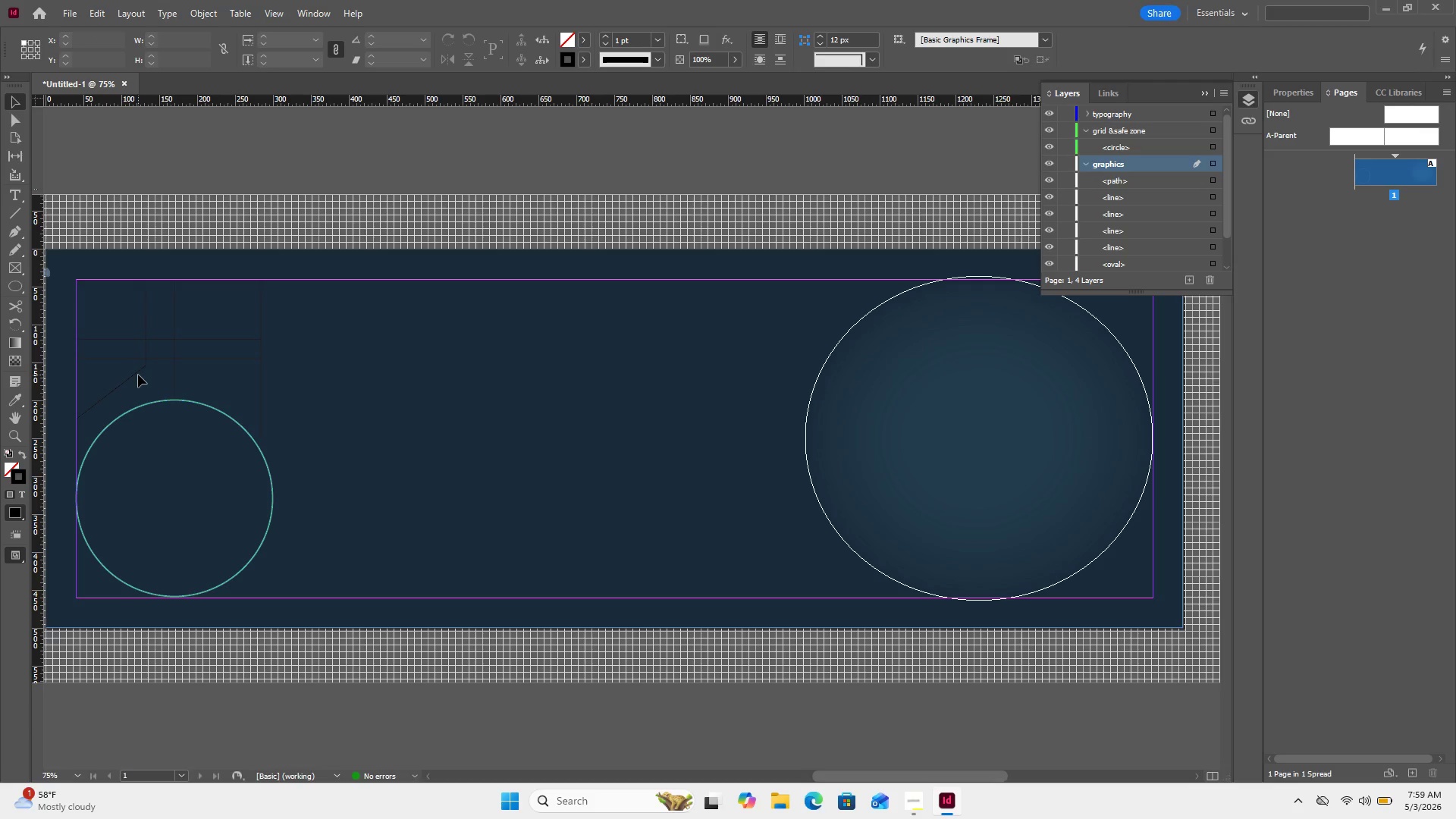 
left_click_drag(start_coordinate=[138, 375], to_coordinate=[111, 372])
 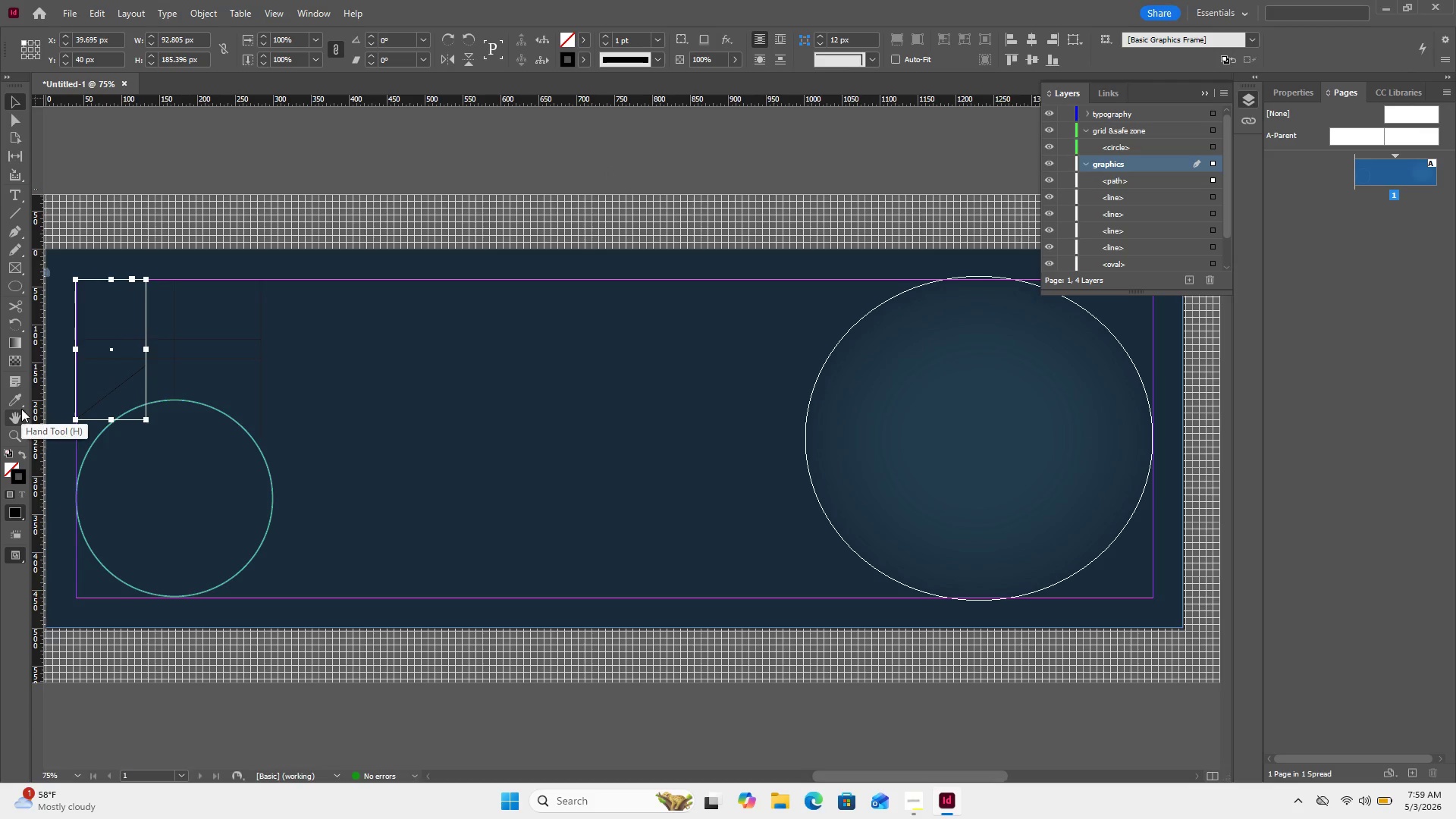 
wait(5.53)
 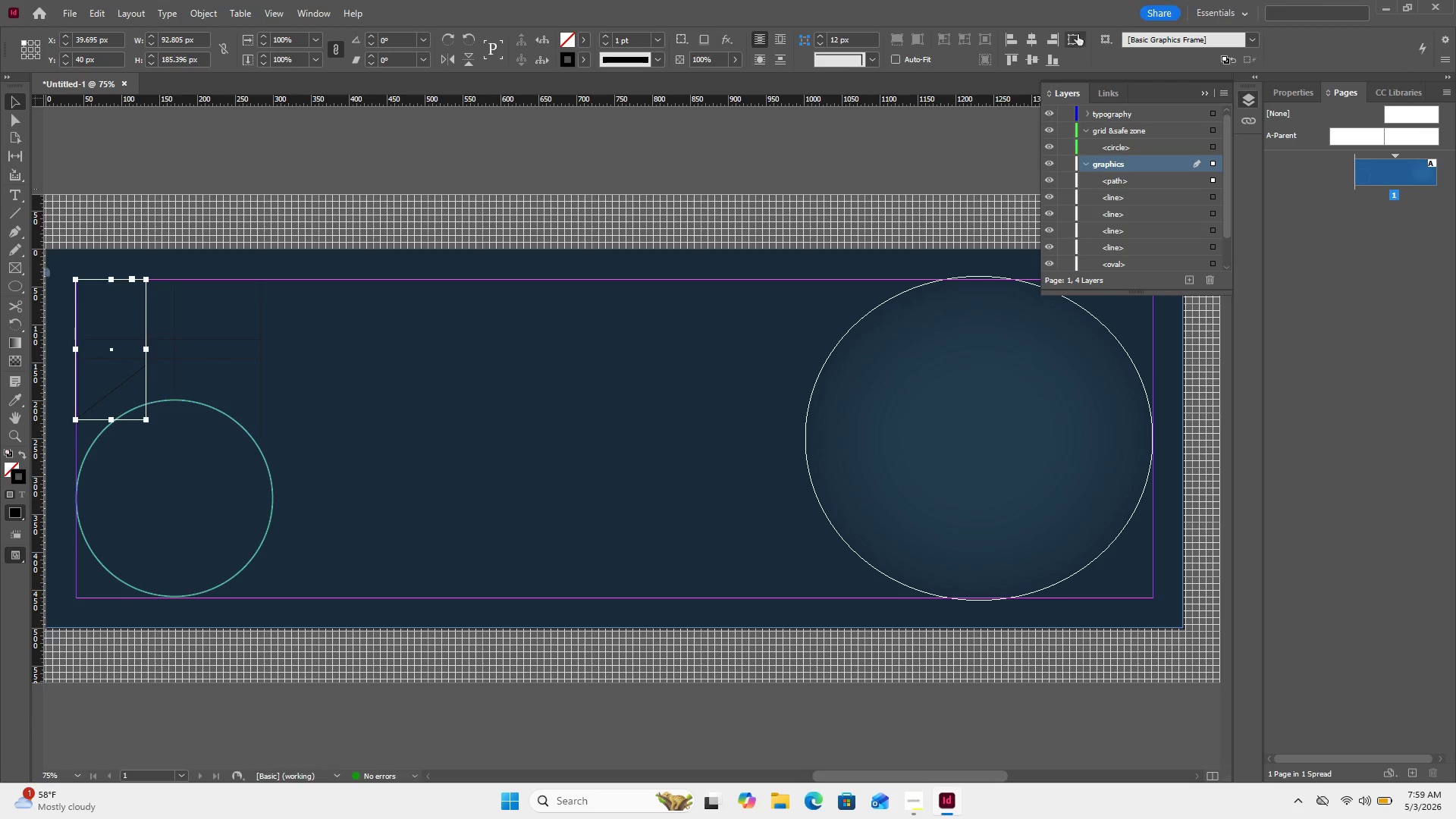 
left_click_drag(start_coordinate=[8, 397], to_coordinate=[18, 393])
 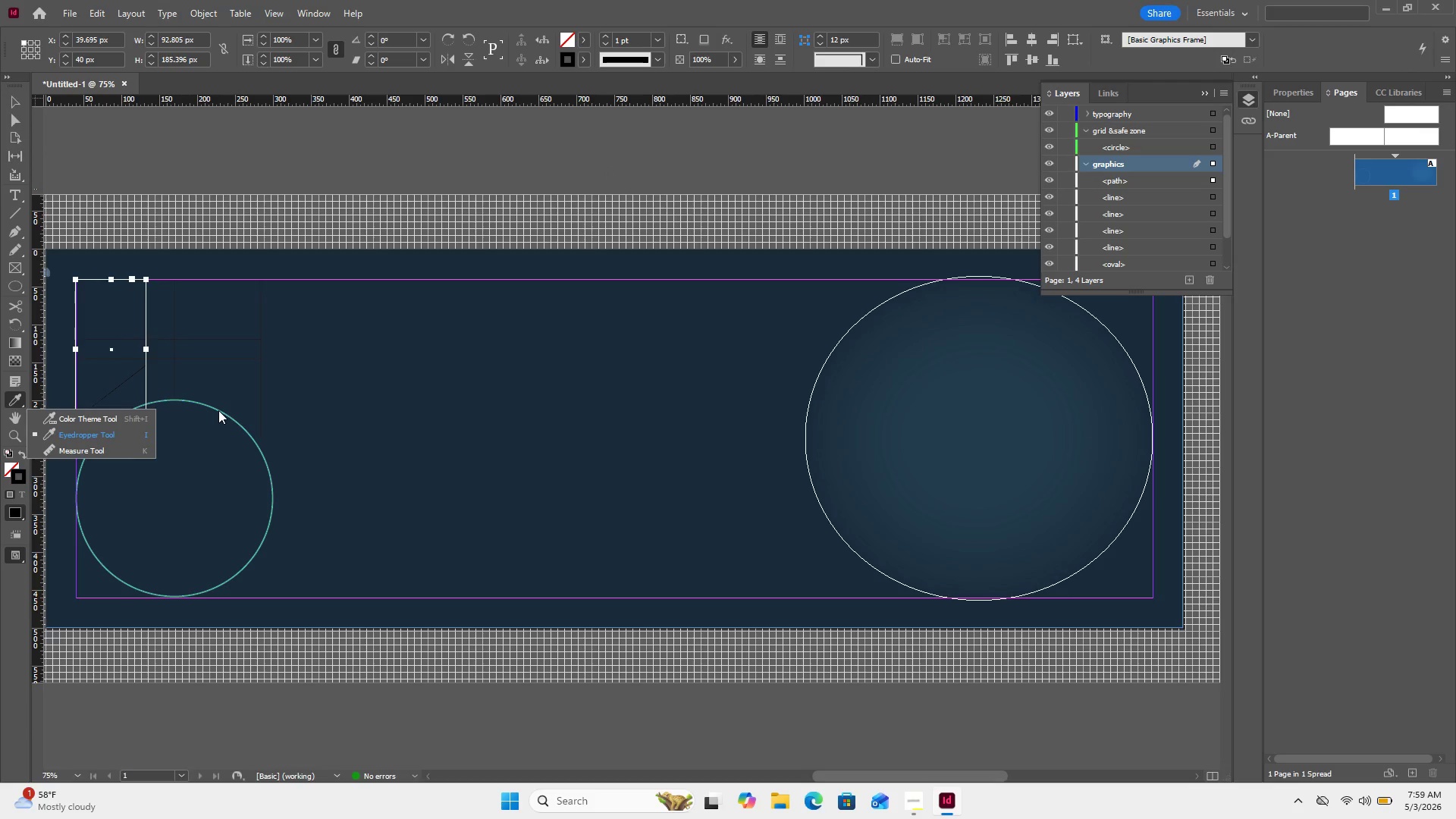 
left_click([218, 410])
 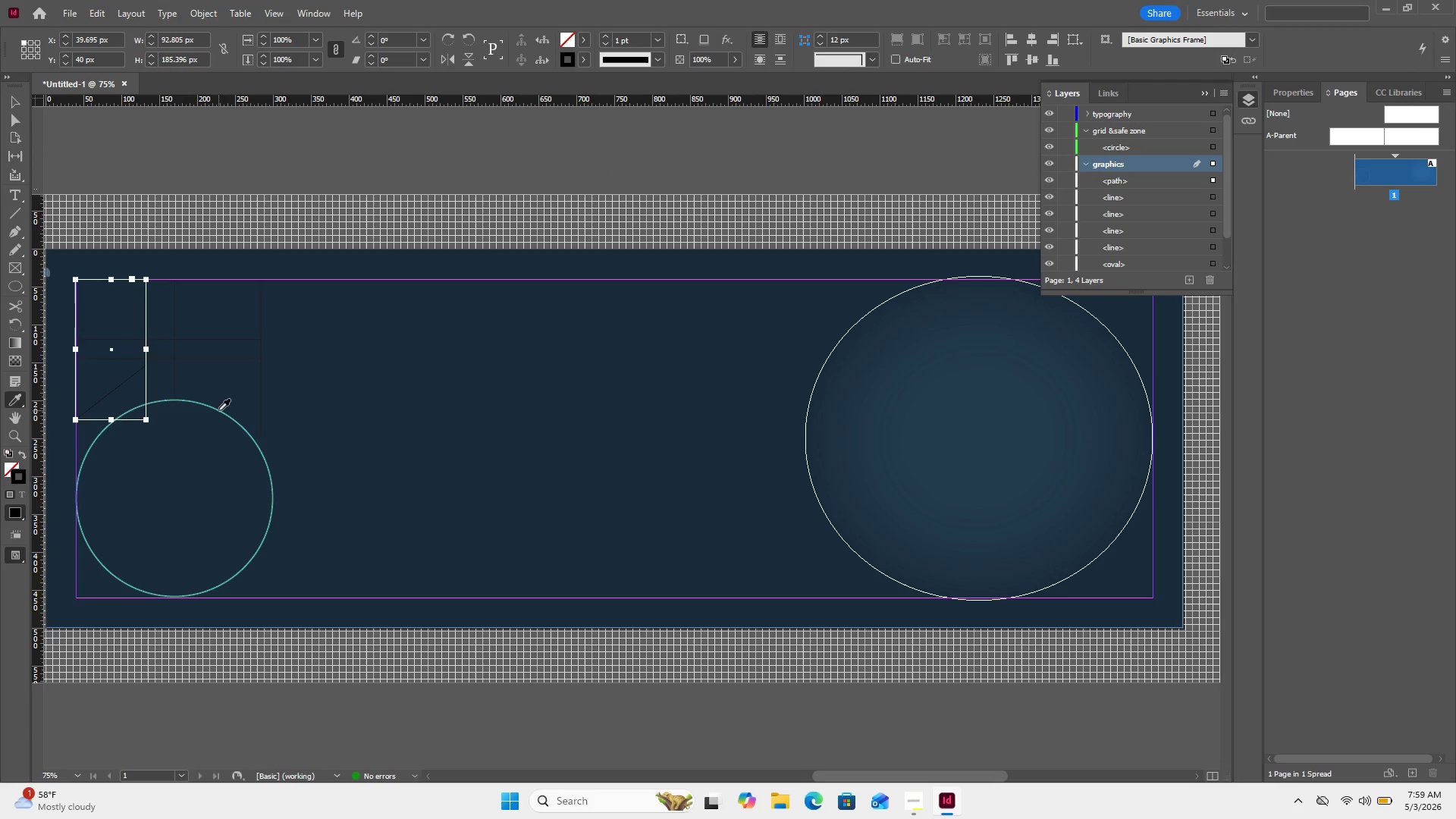 
left_click([218, 410])
 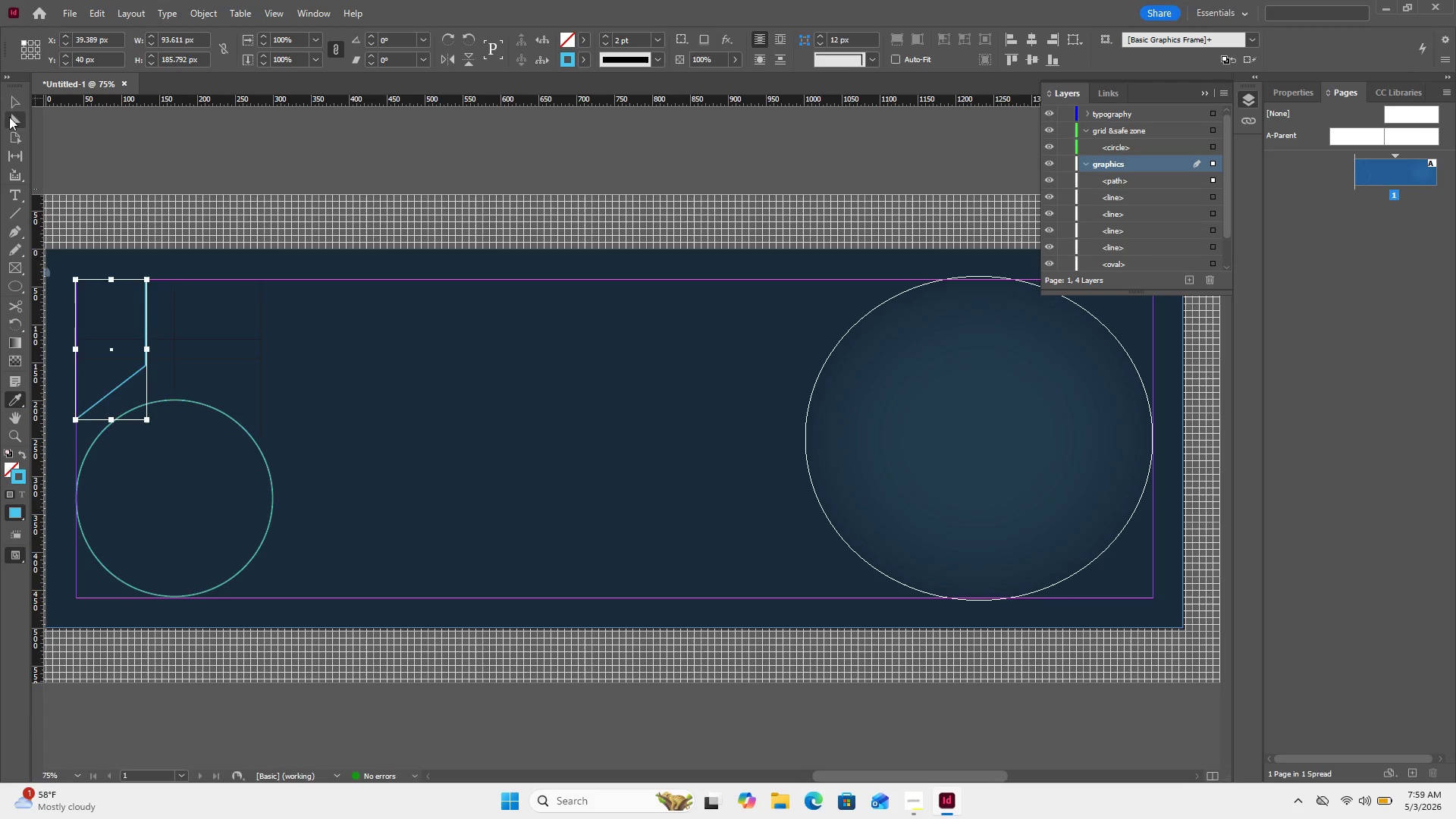 
left_click([14, 101])
 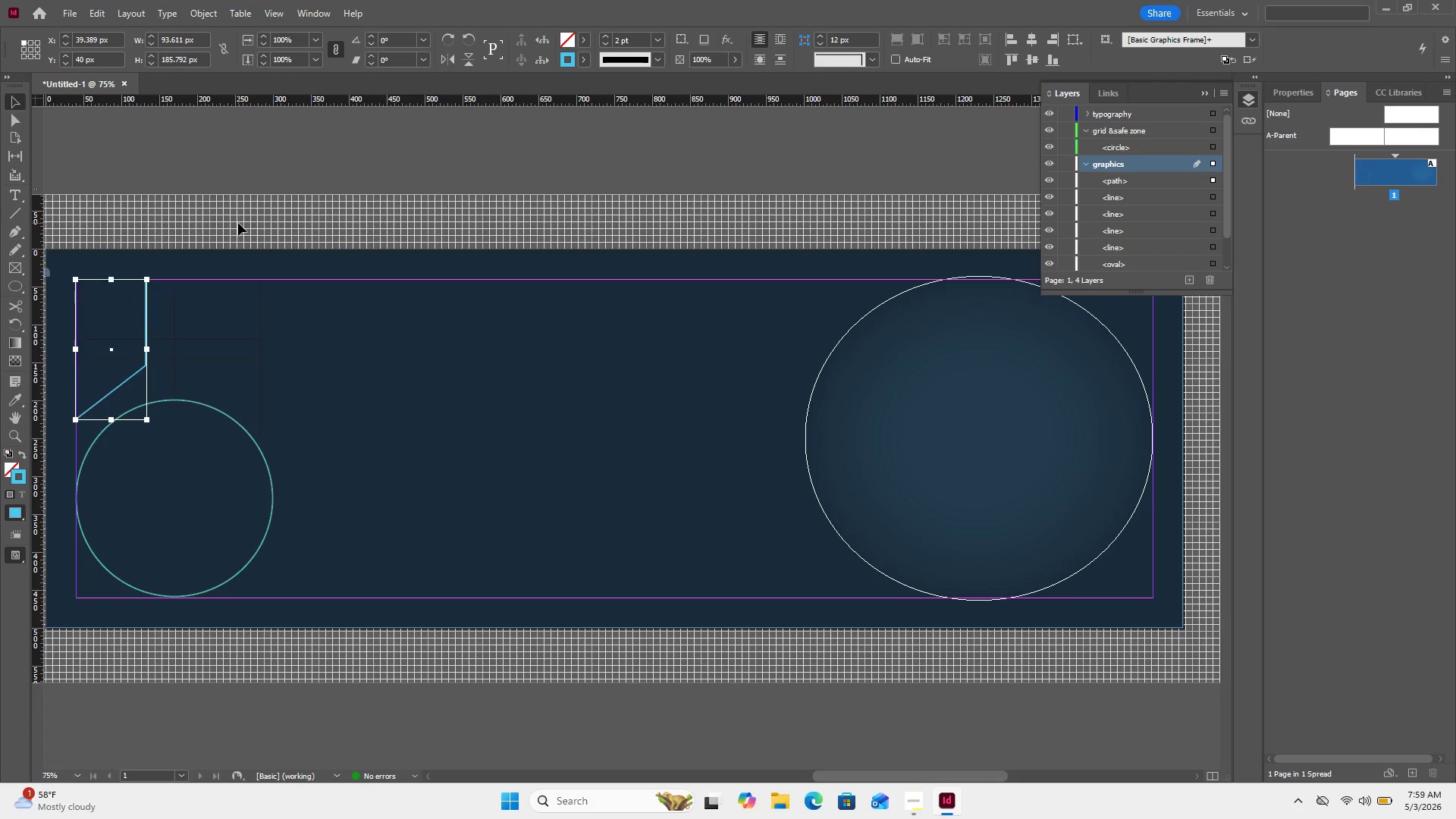 
left_click([238, 223])
 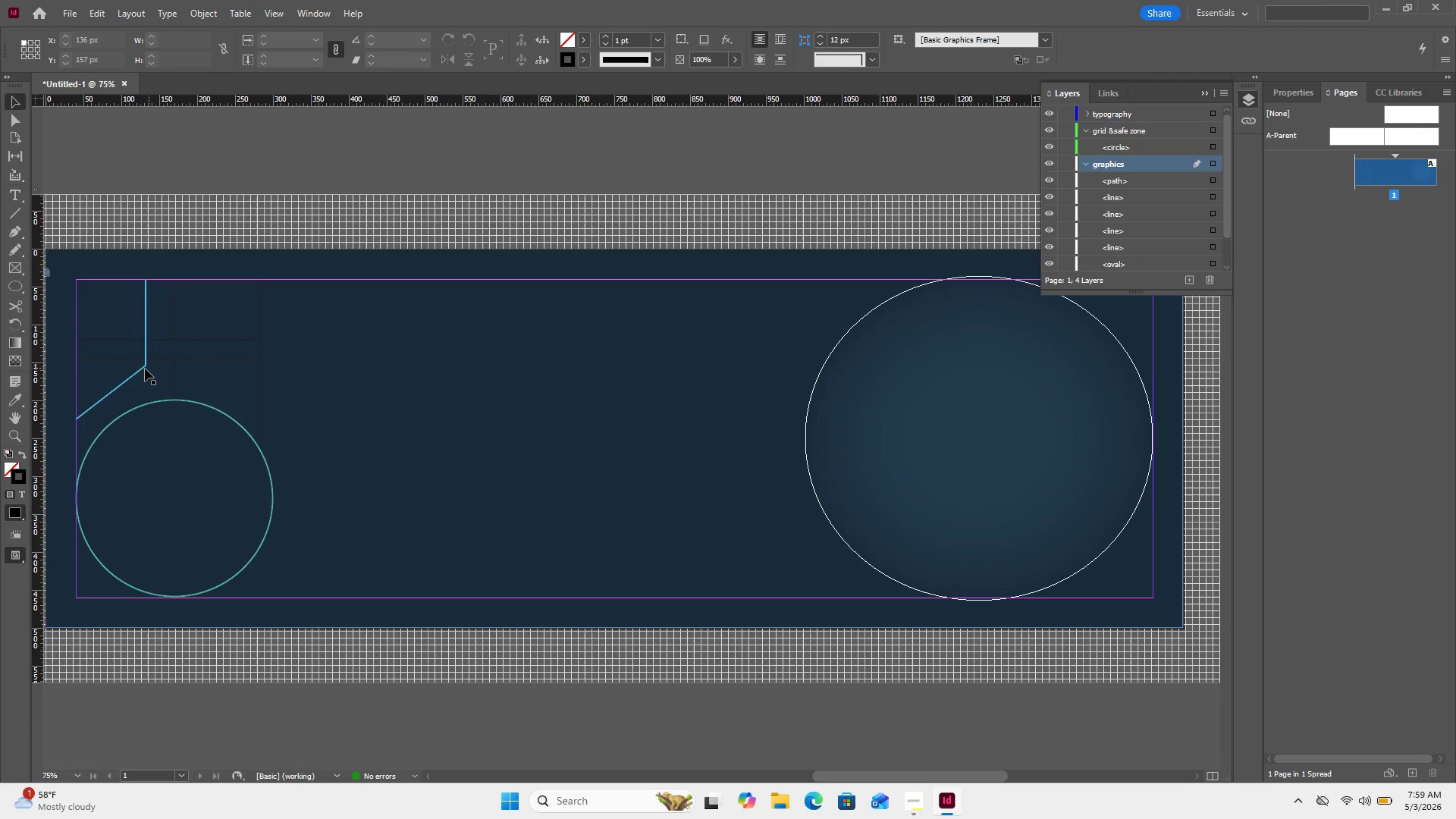 
left_click([145, 369])
 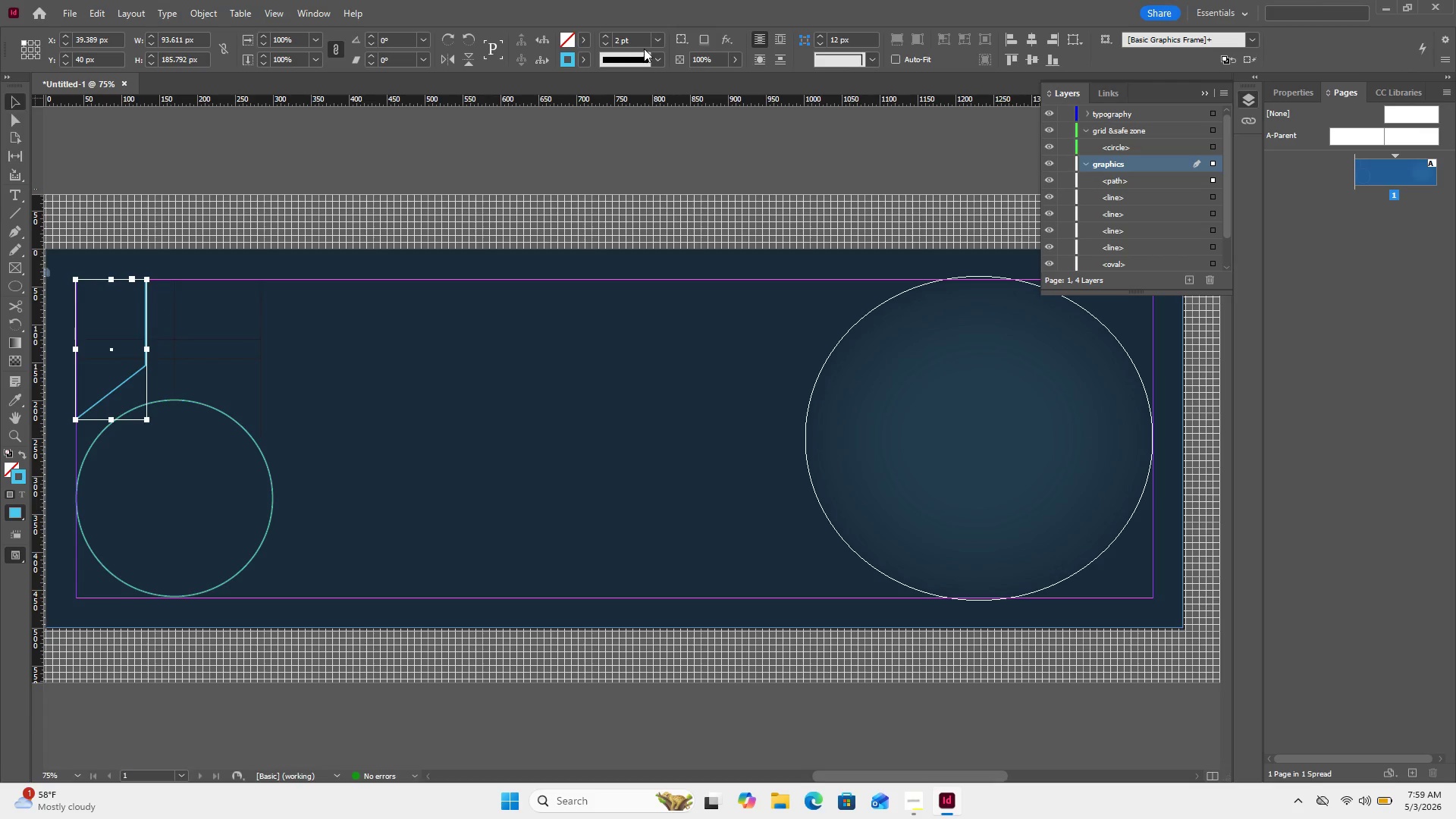 
left_click([604, 40])
 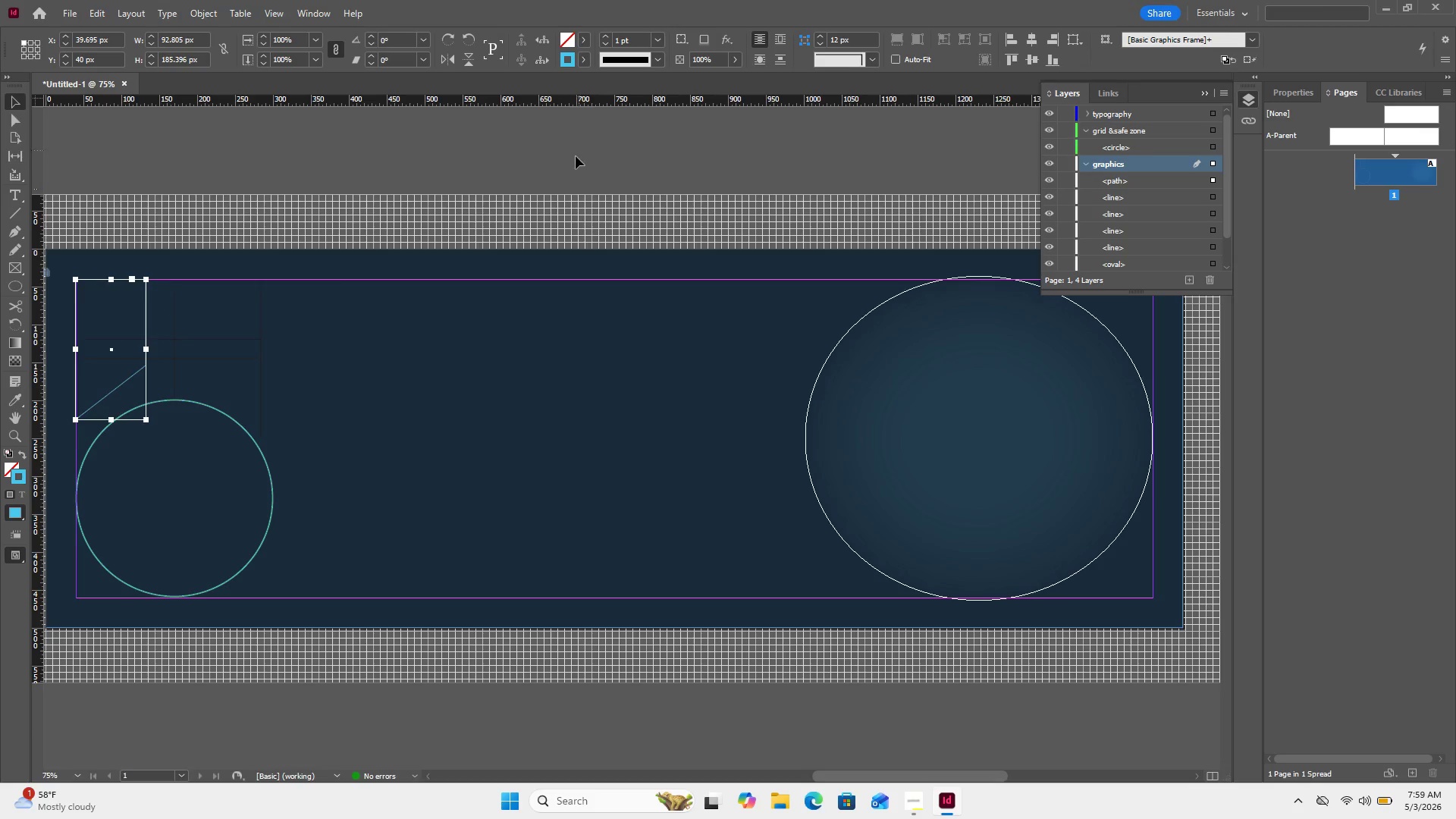 
left_click([576, 156])
 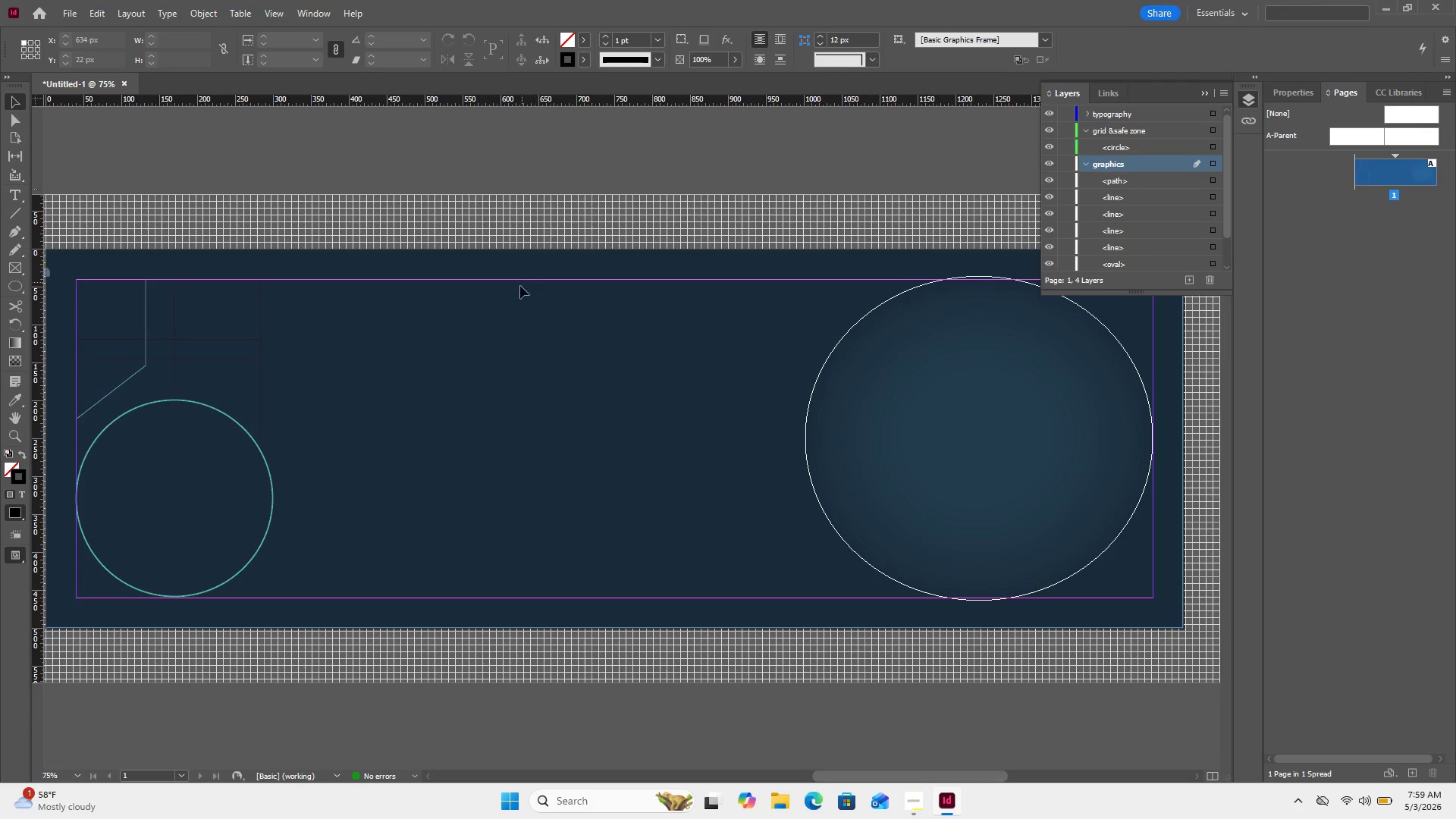 
left_click_drag(start_coordinate=[334, 350], to_coordinate=[168, 322])
 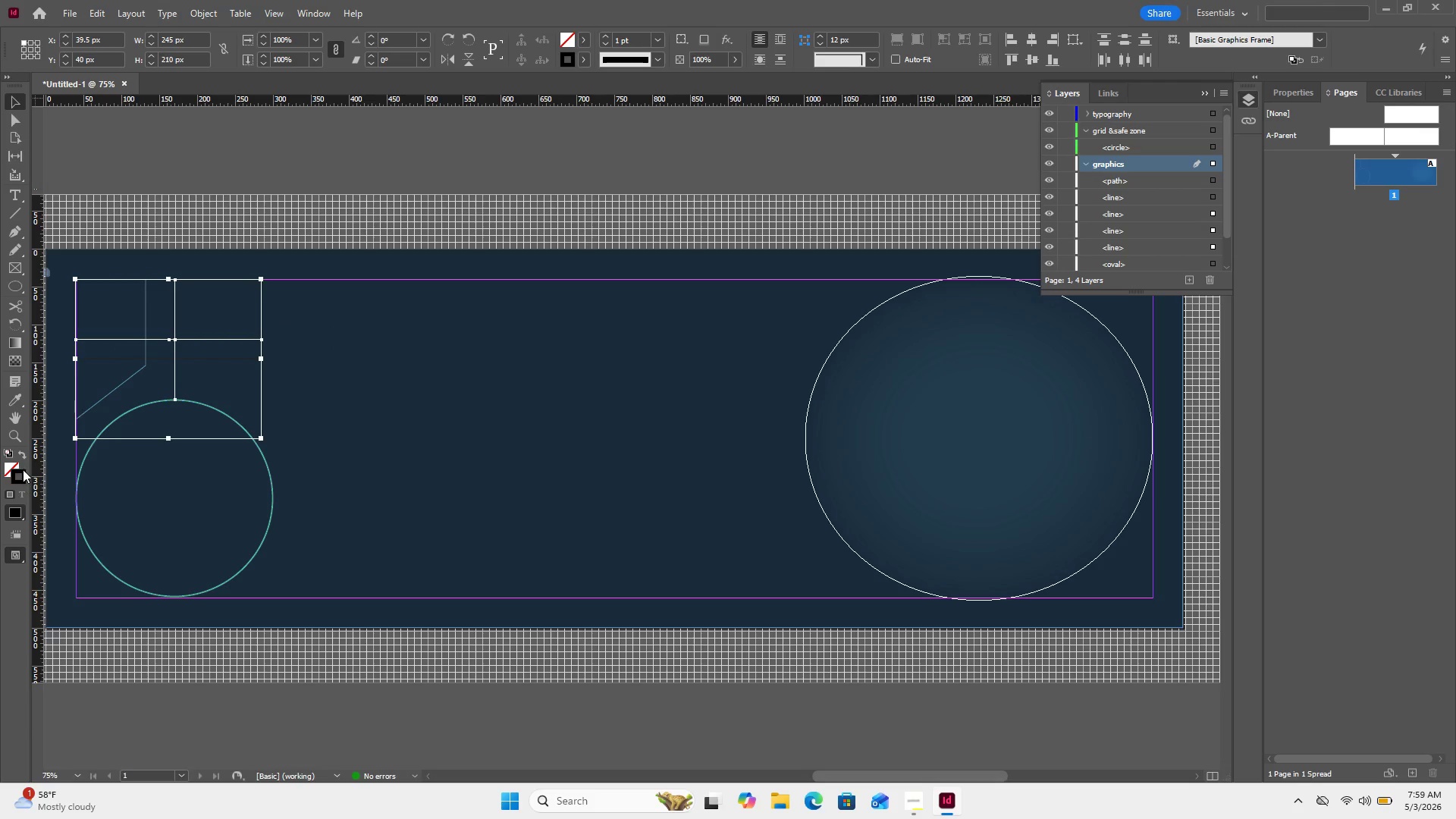 
double_click([23, 469])
 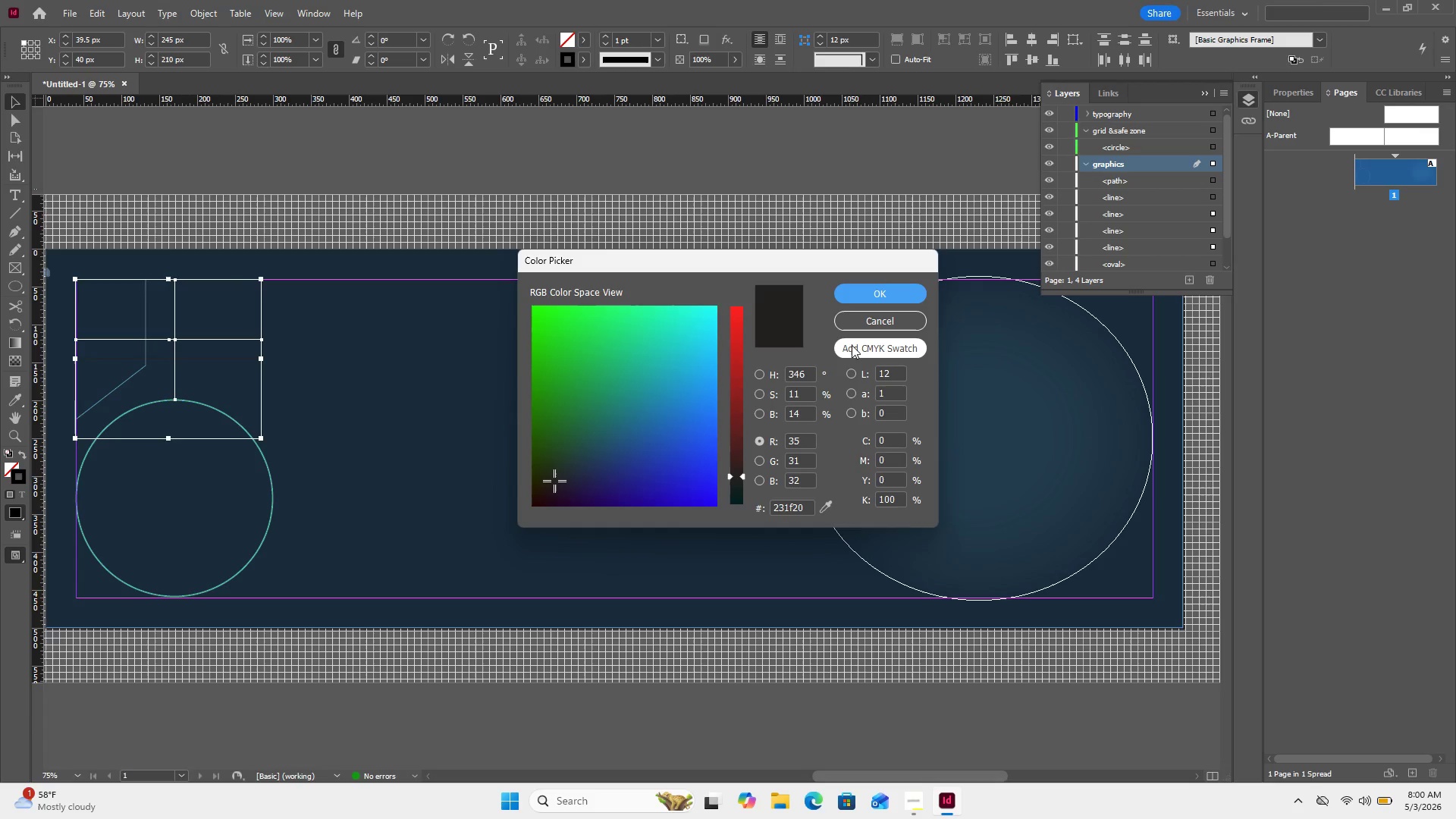 
wait(7.56)
 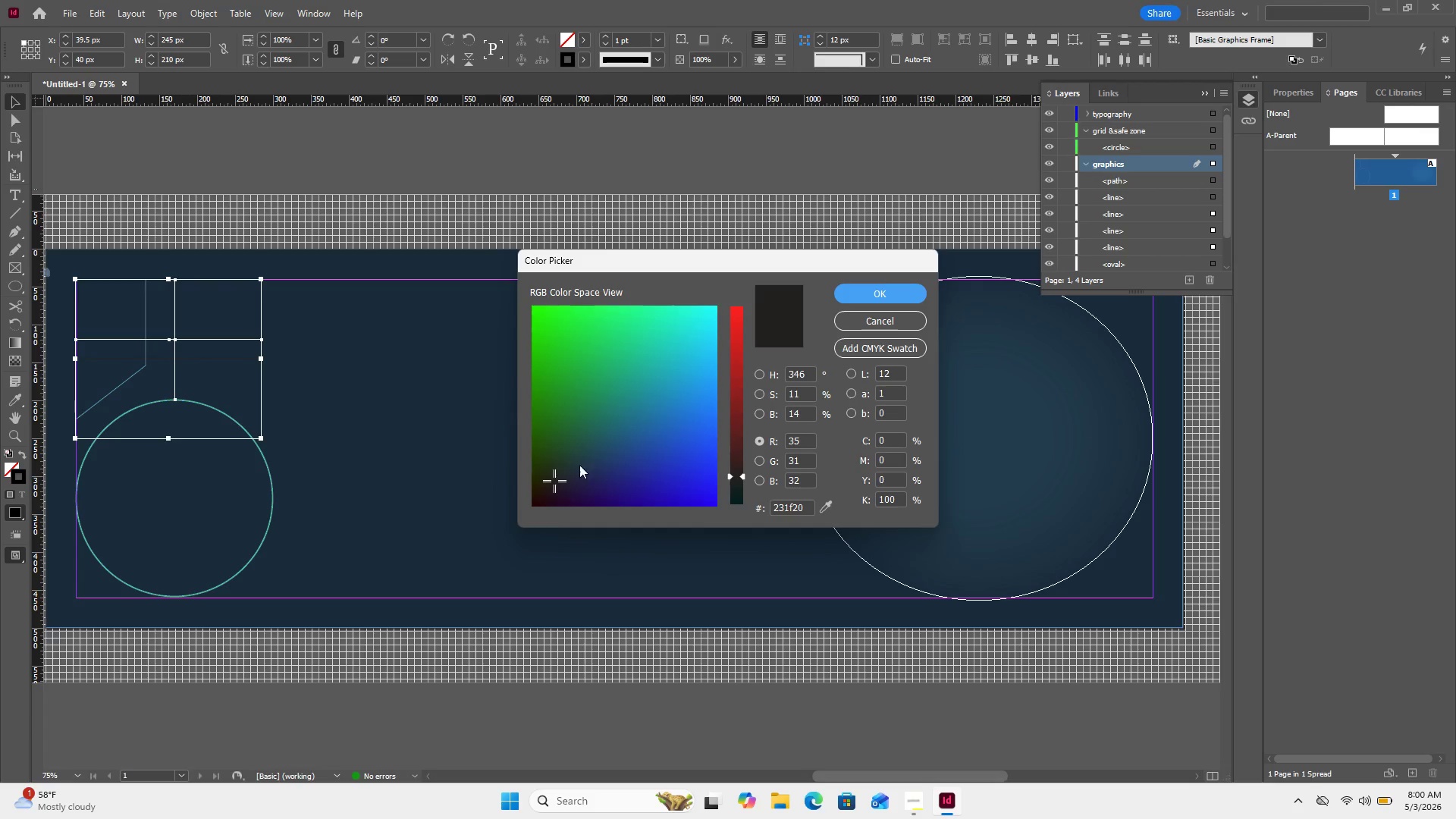 
left_click([852, 345])
 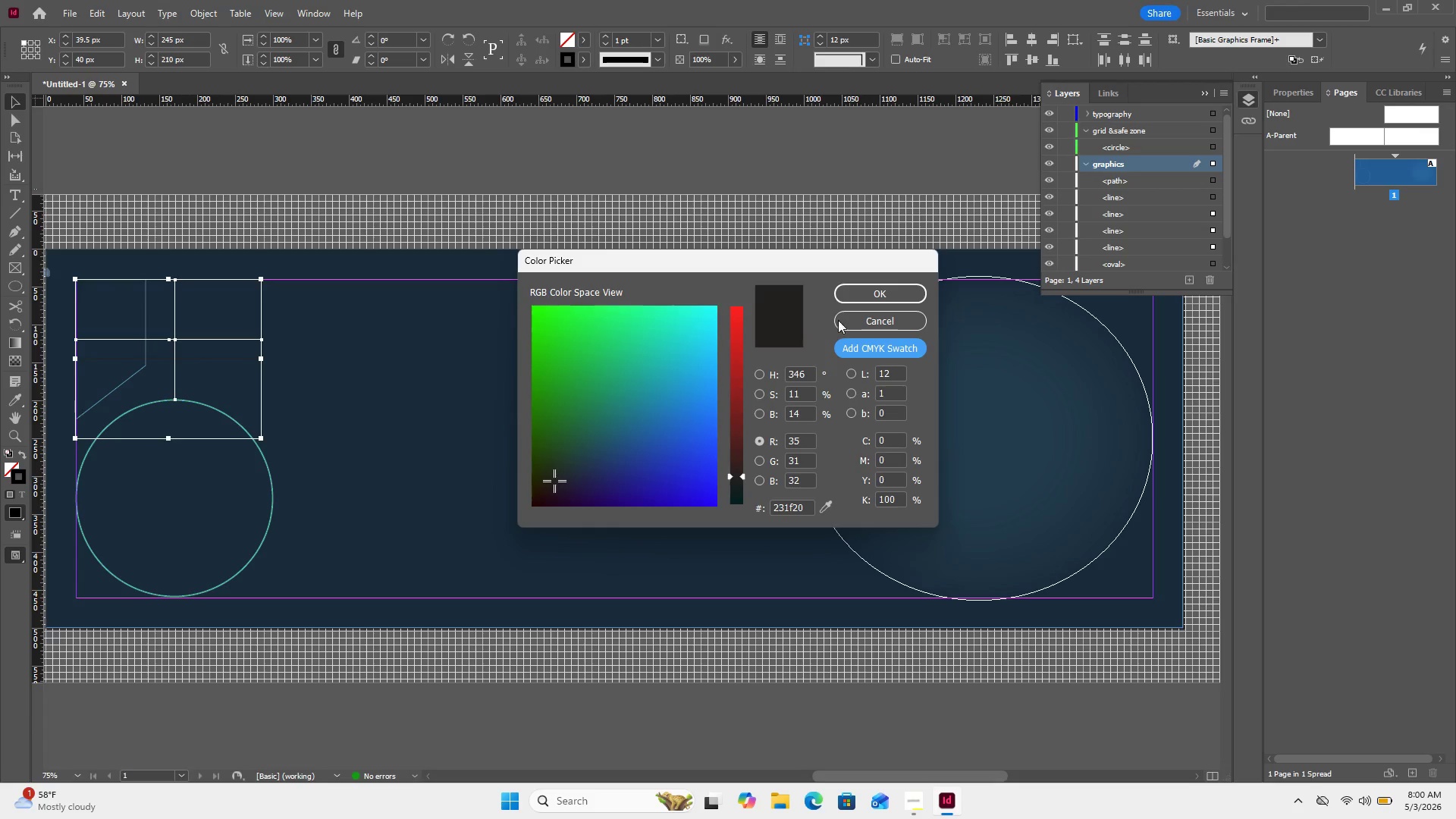 
wait(5.02)
 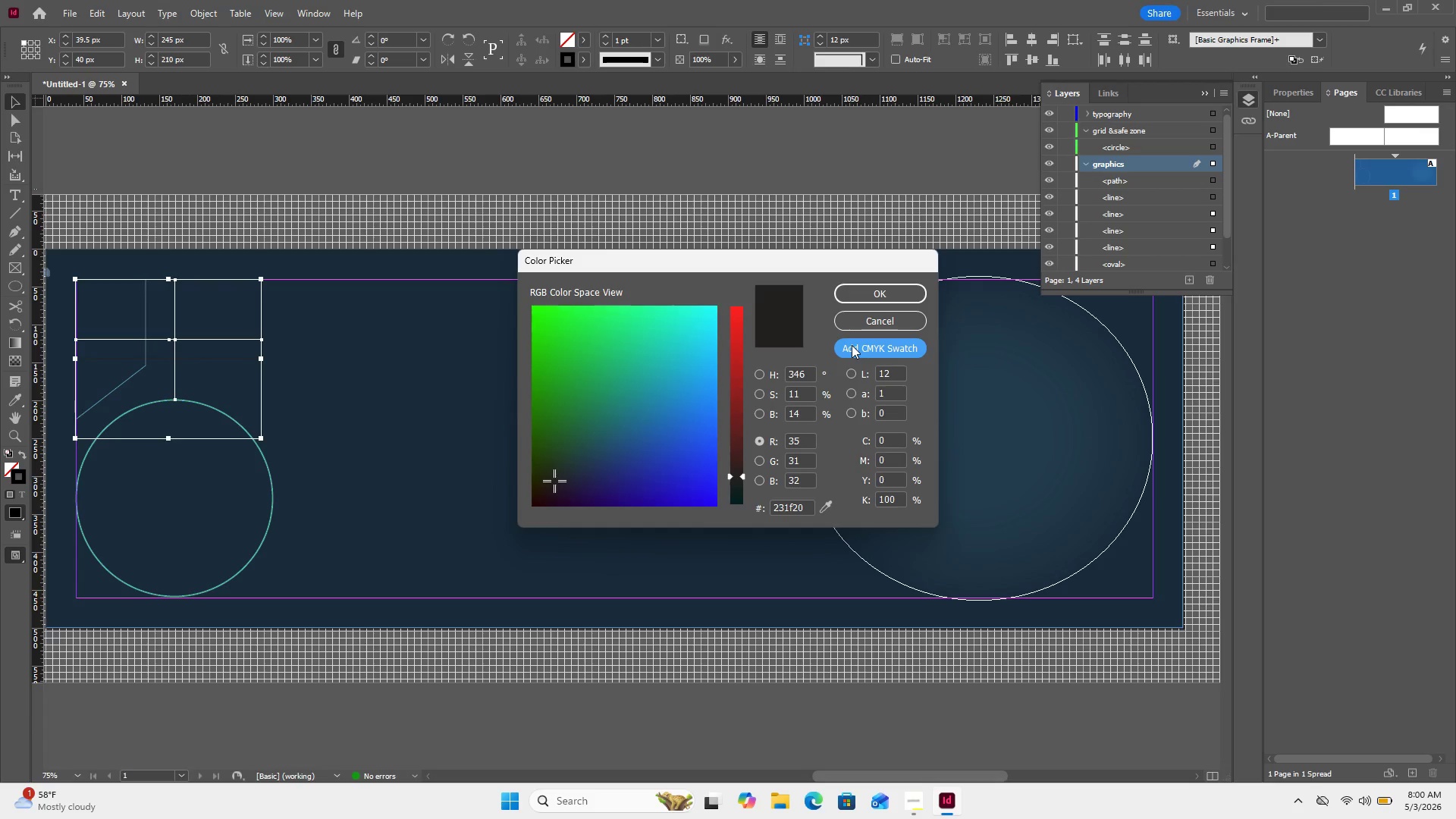 
left_click([846, 313])
 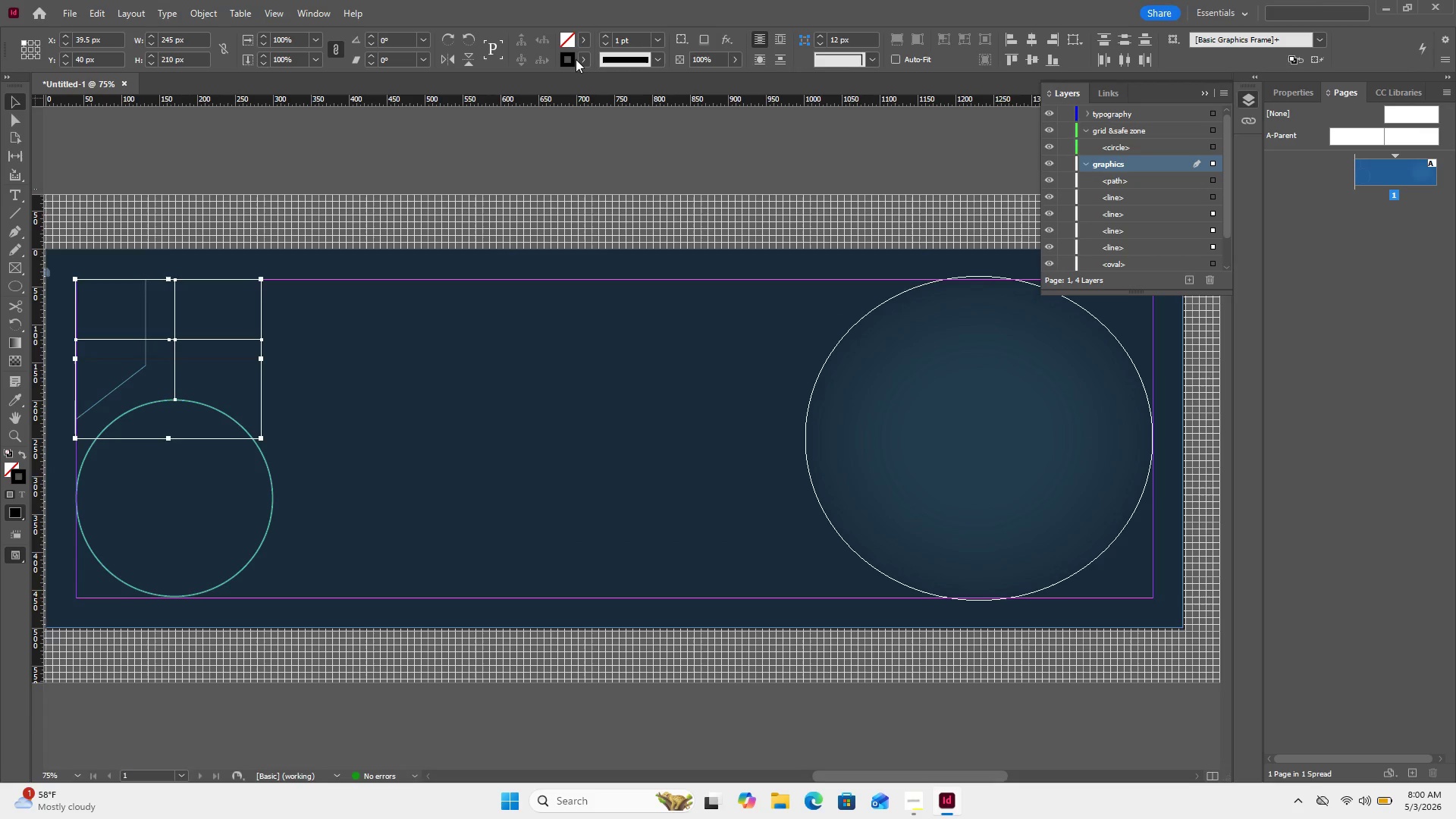 
wait(5.47)
 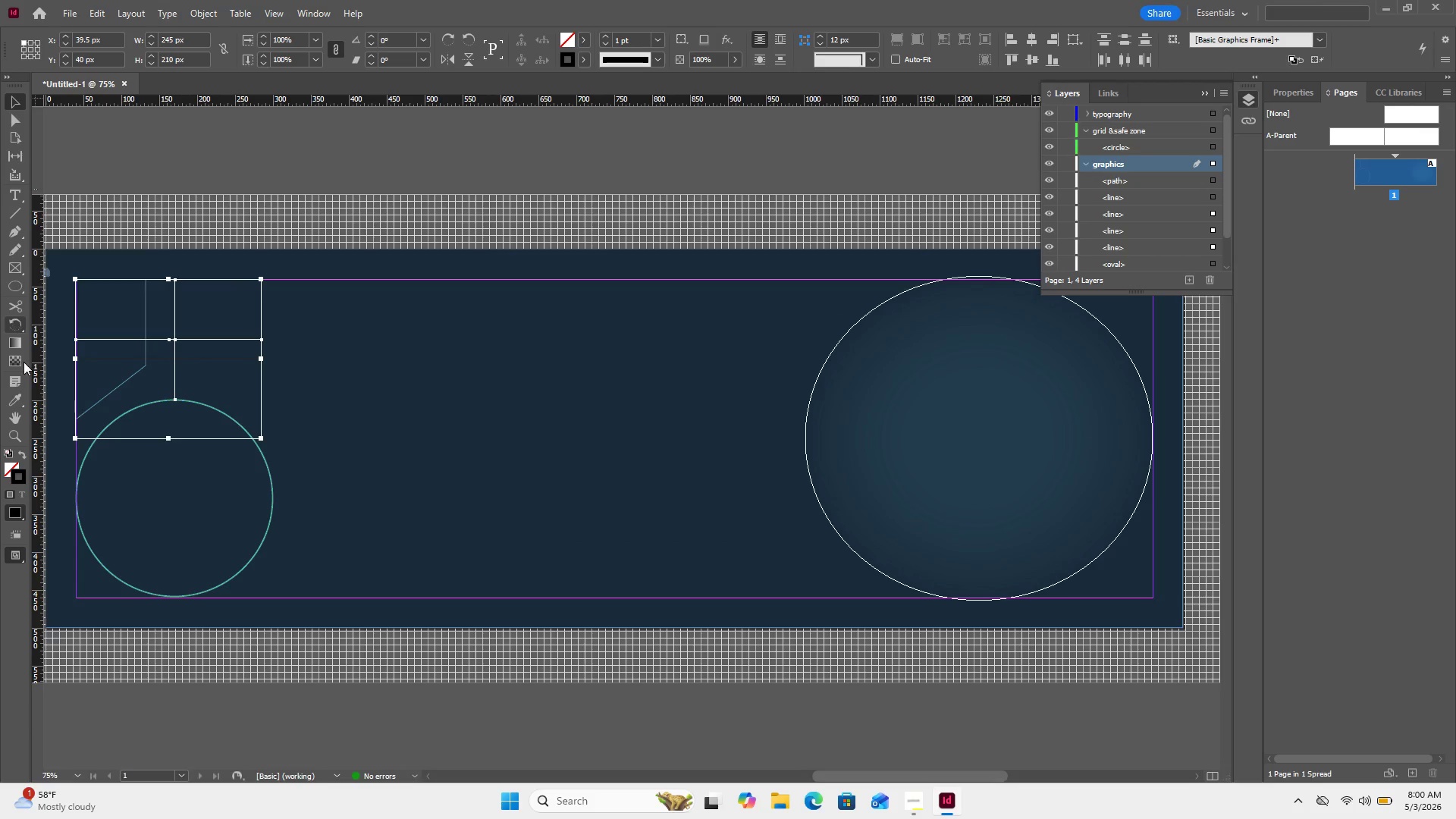 
left_click([577, 58])
 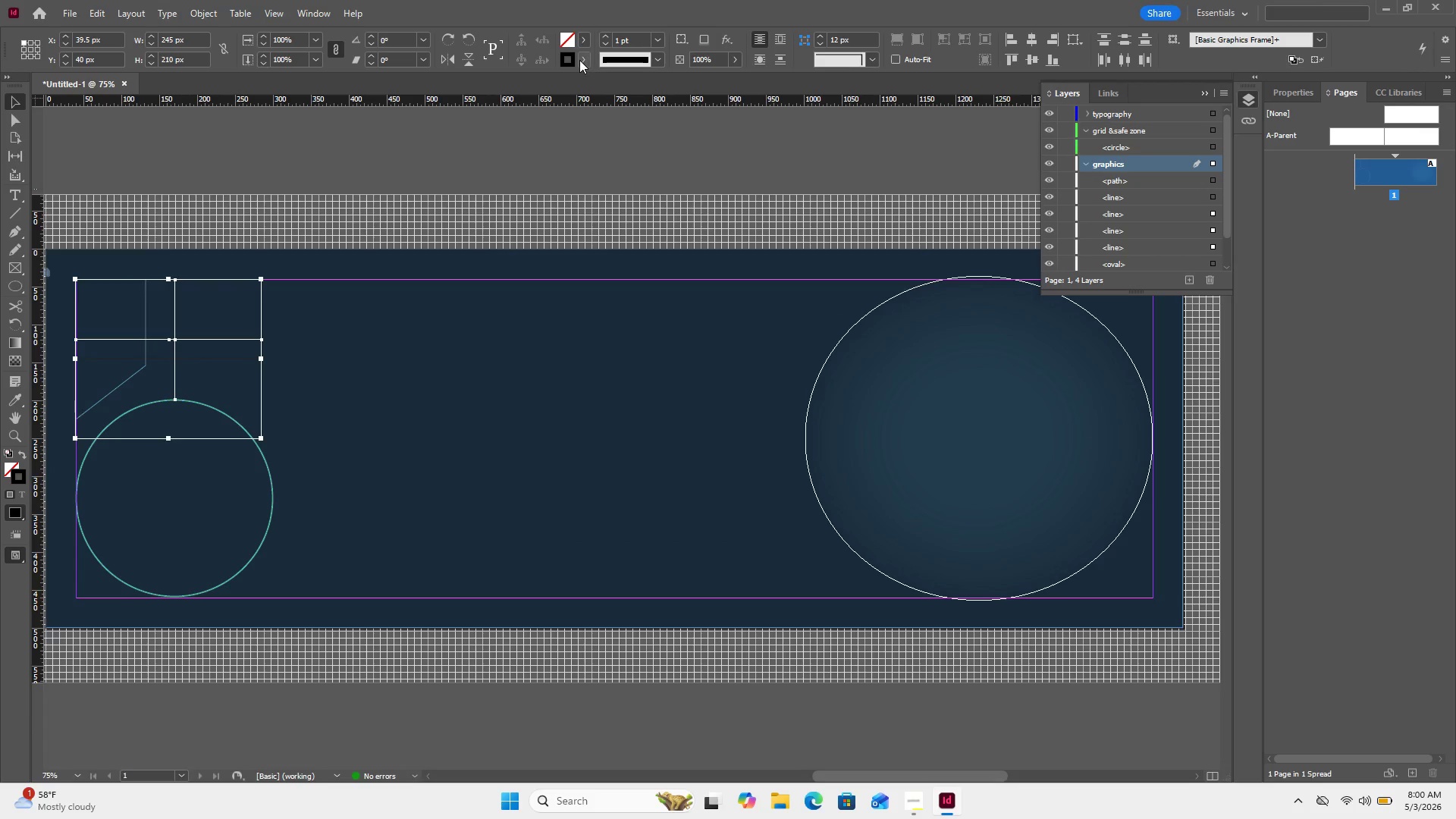 
left_click([579, 60])
 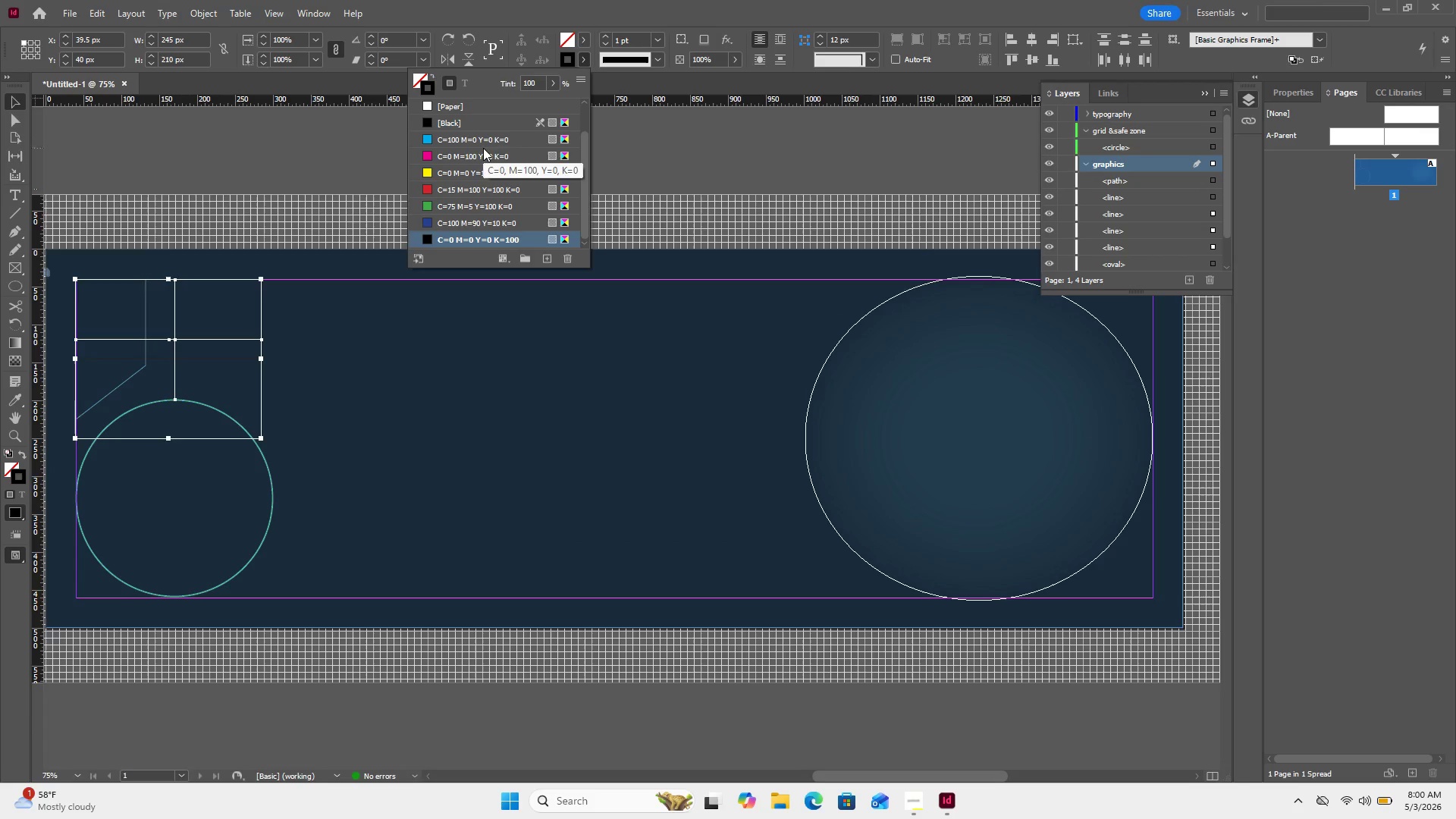 
scroll: coordinate [484, 140], scroll_direction: down, amount: 3.0
 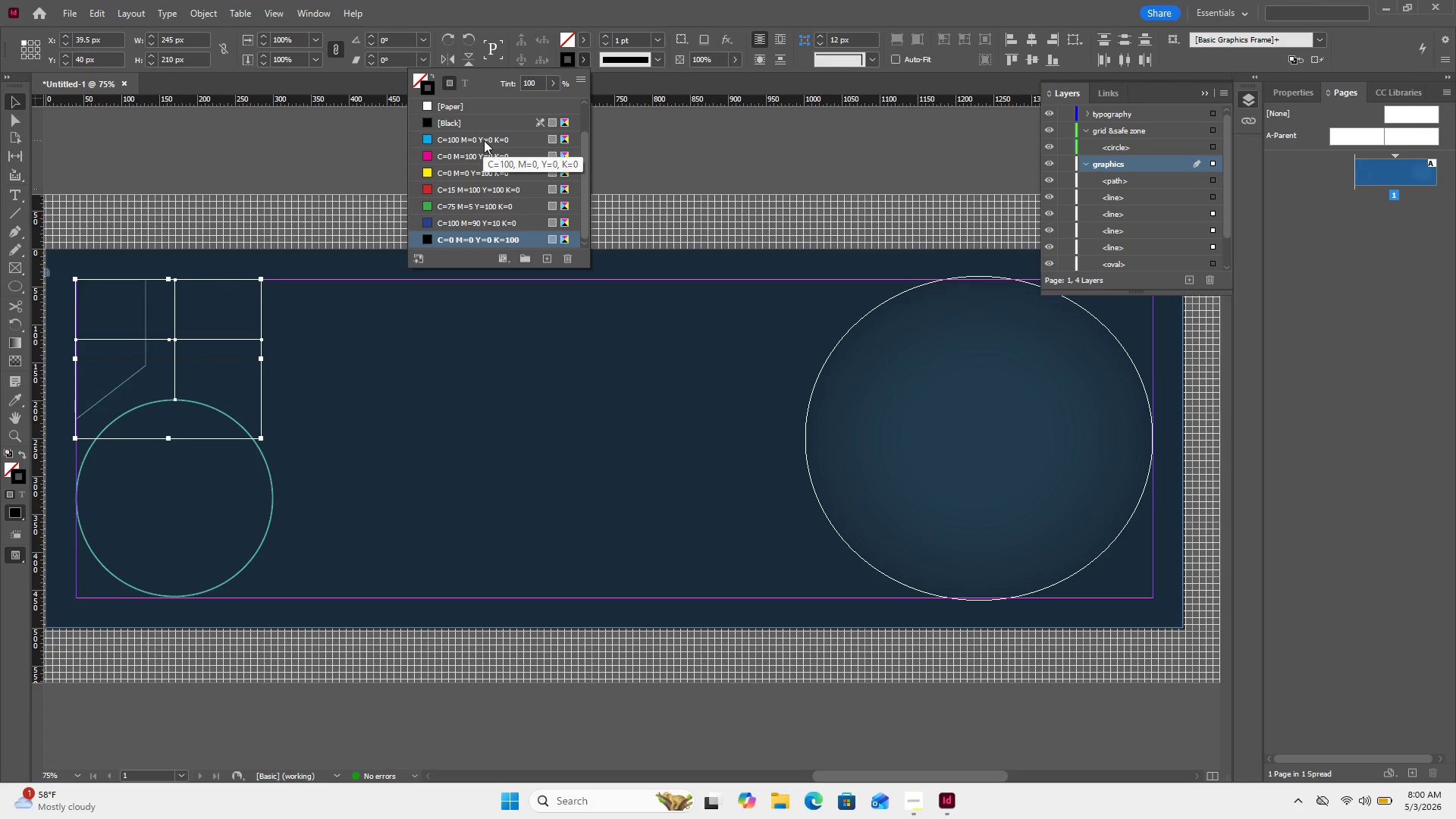 
scroll: coordinate [484, 140], scroll_direction: up, amount: 3.0
 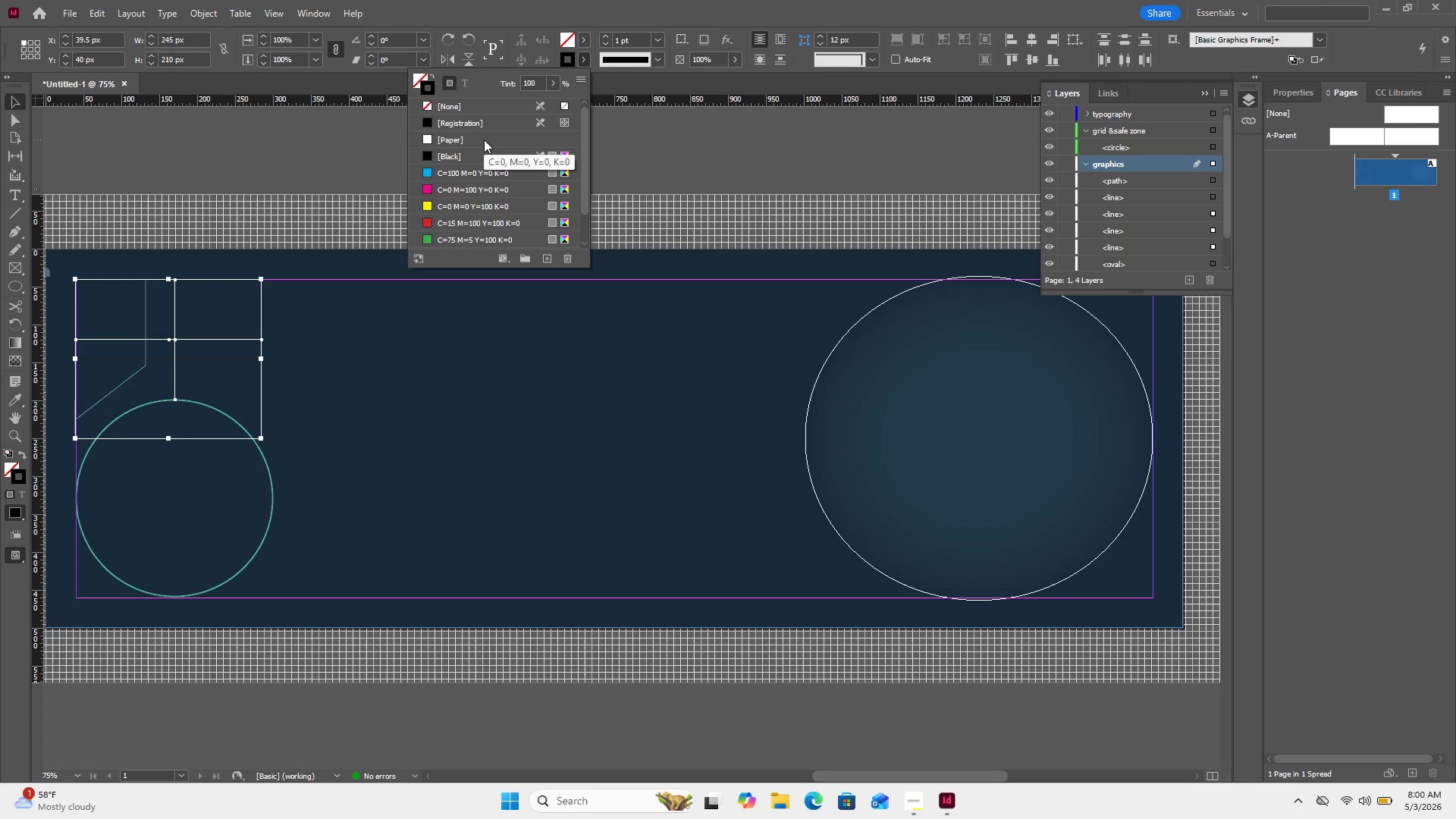 
scroll: coordinate [484, 140], scroll_direction: down, amount: 5.0
 